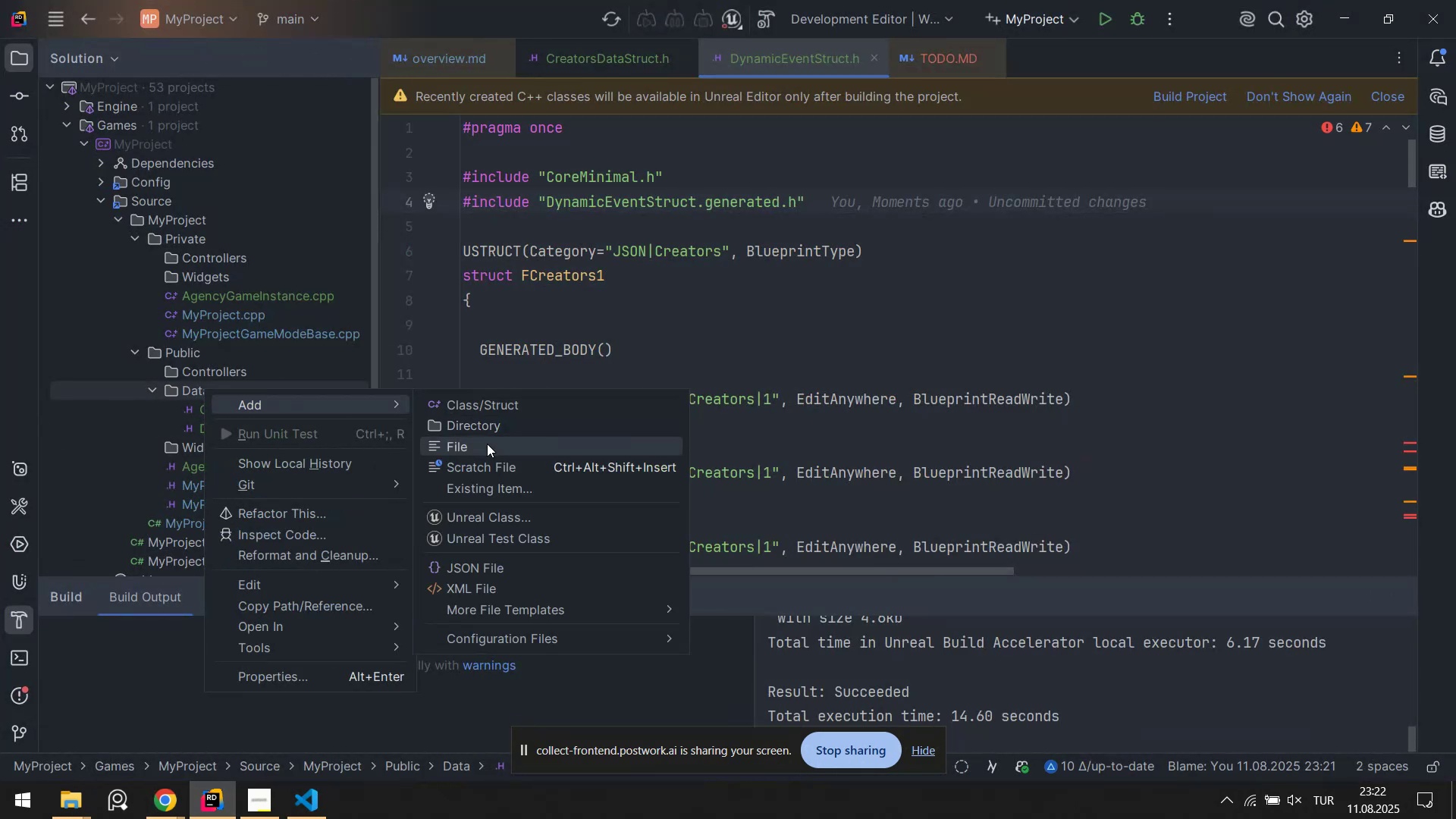 
left_click([487, 444])
 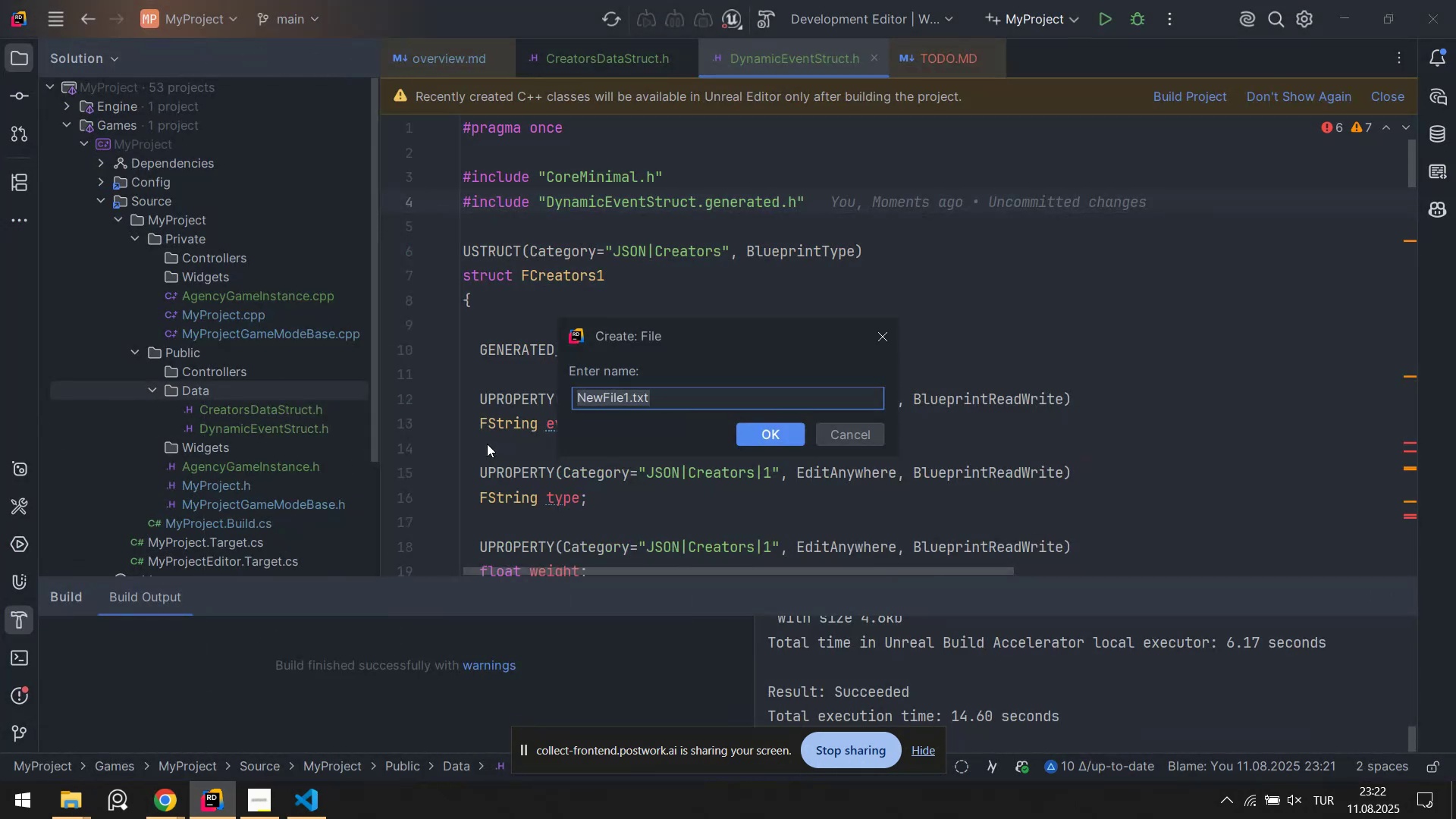 
type(LeaderboardStruct.h)
 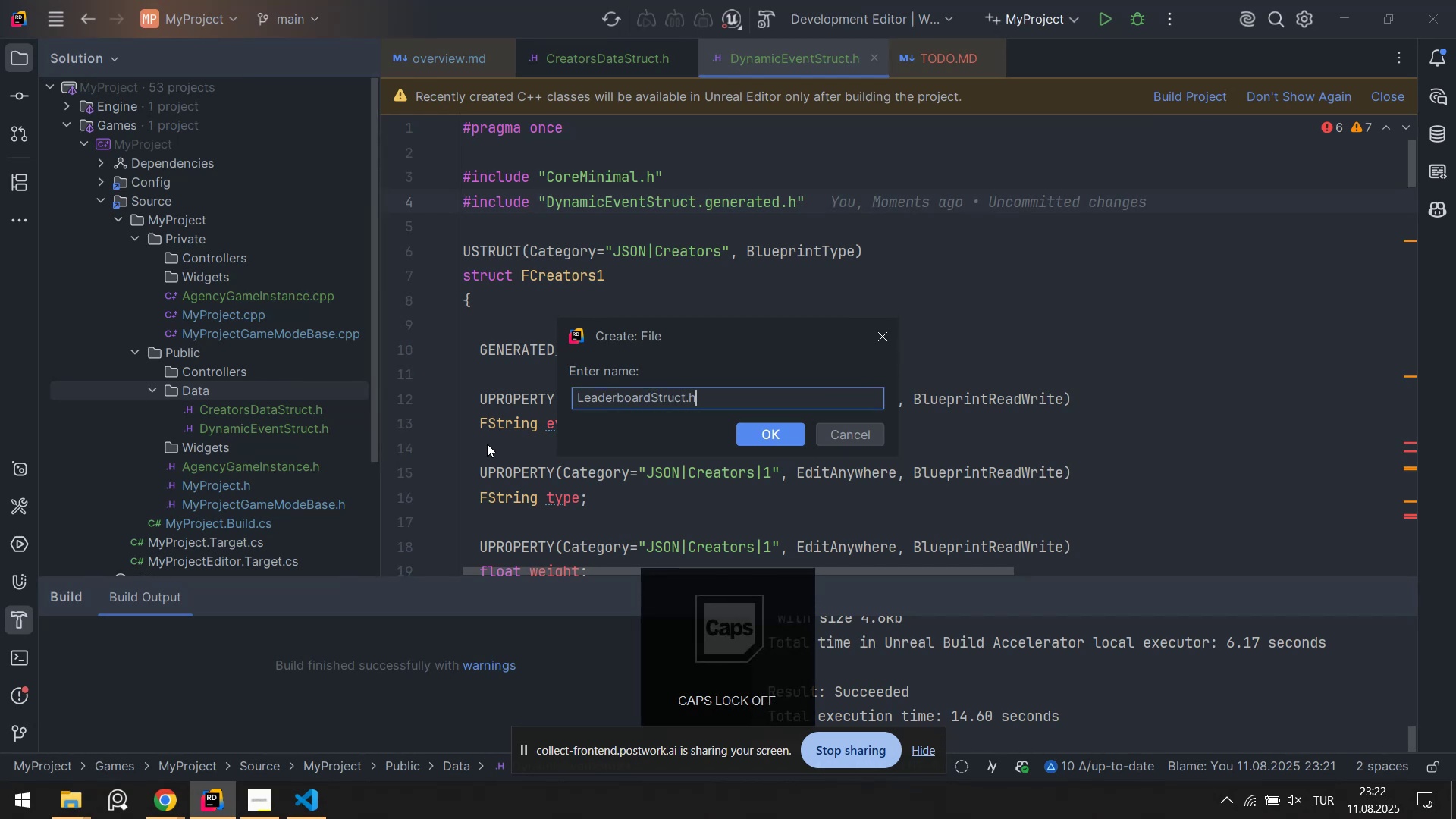 
key(Enter)
 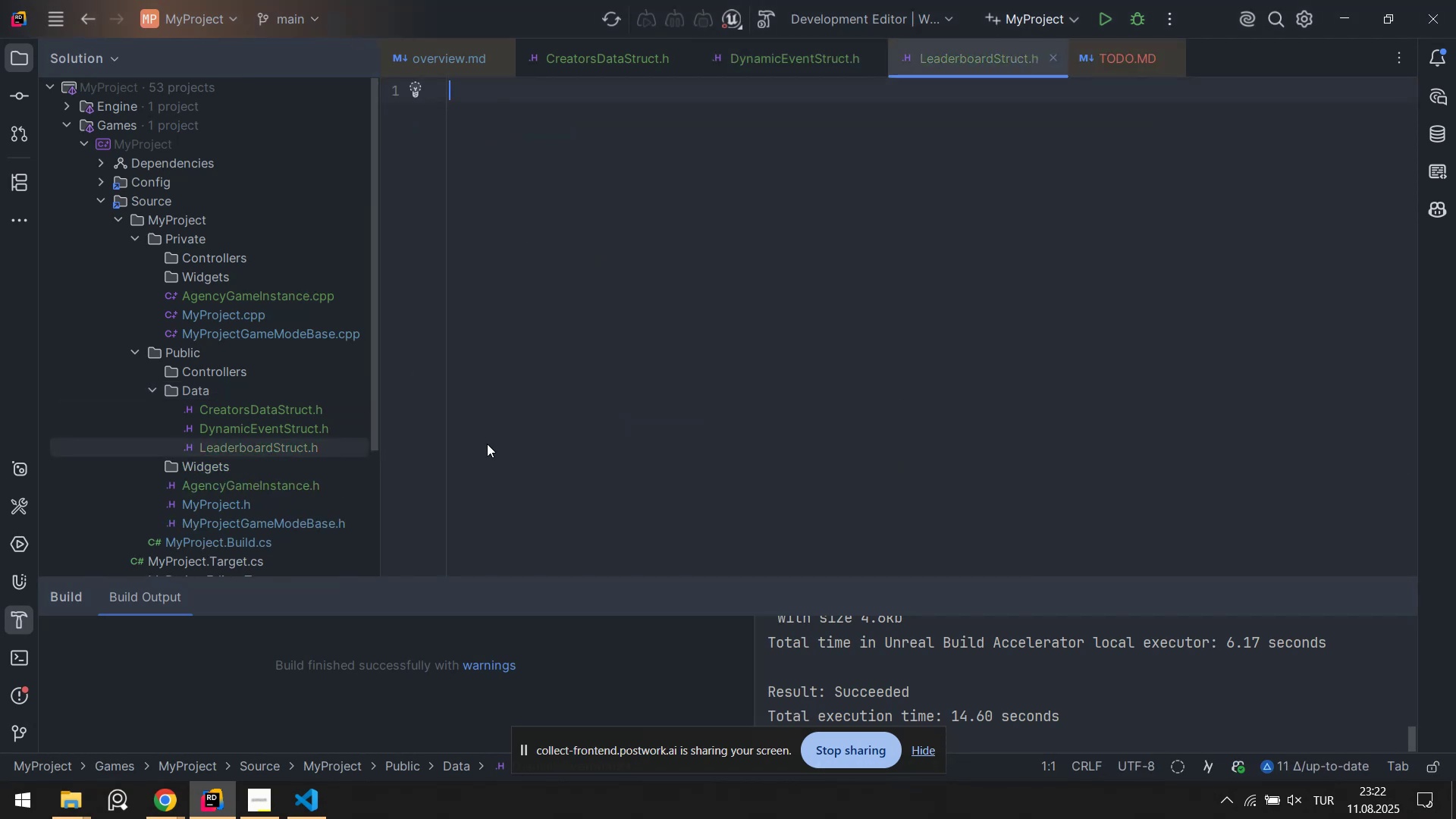 
key(Control+V)
 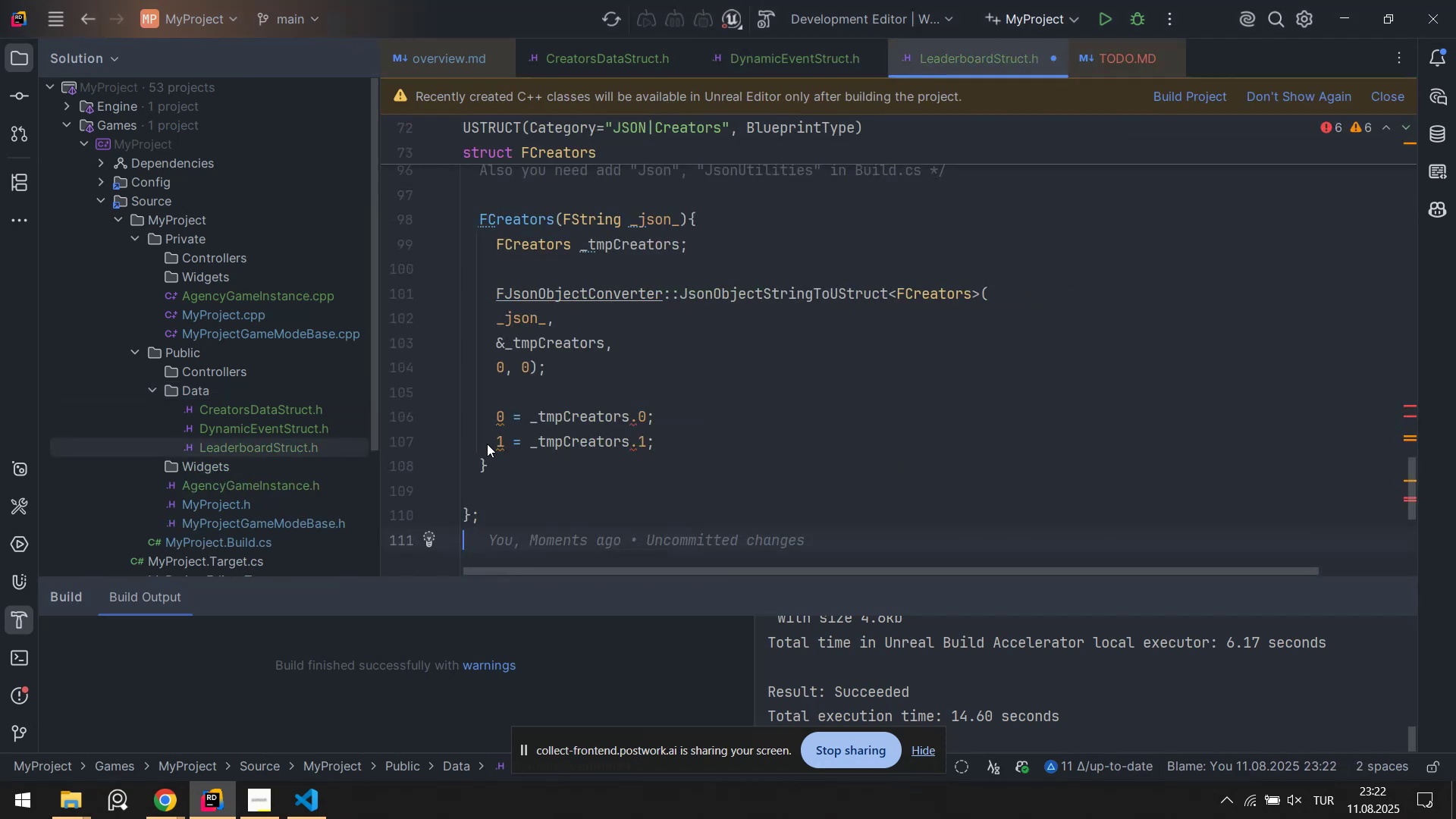 
key(Control+A)
 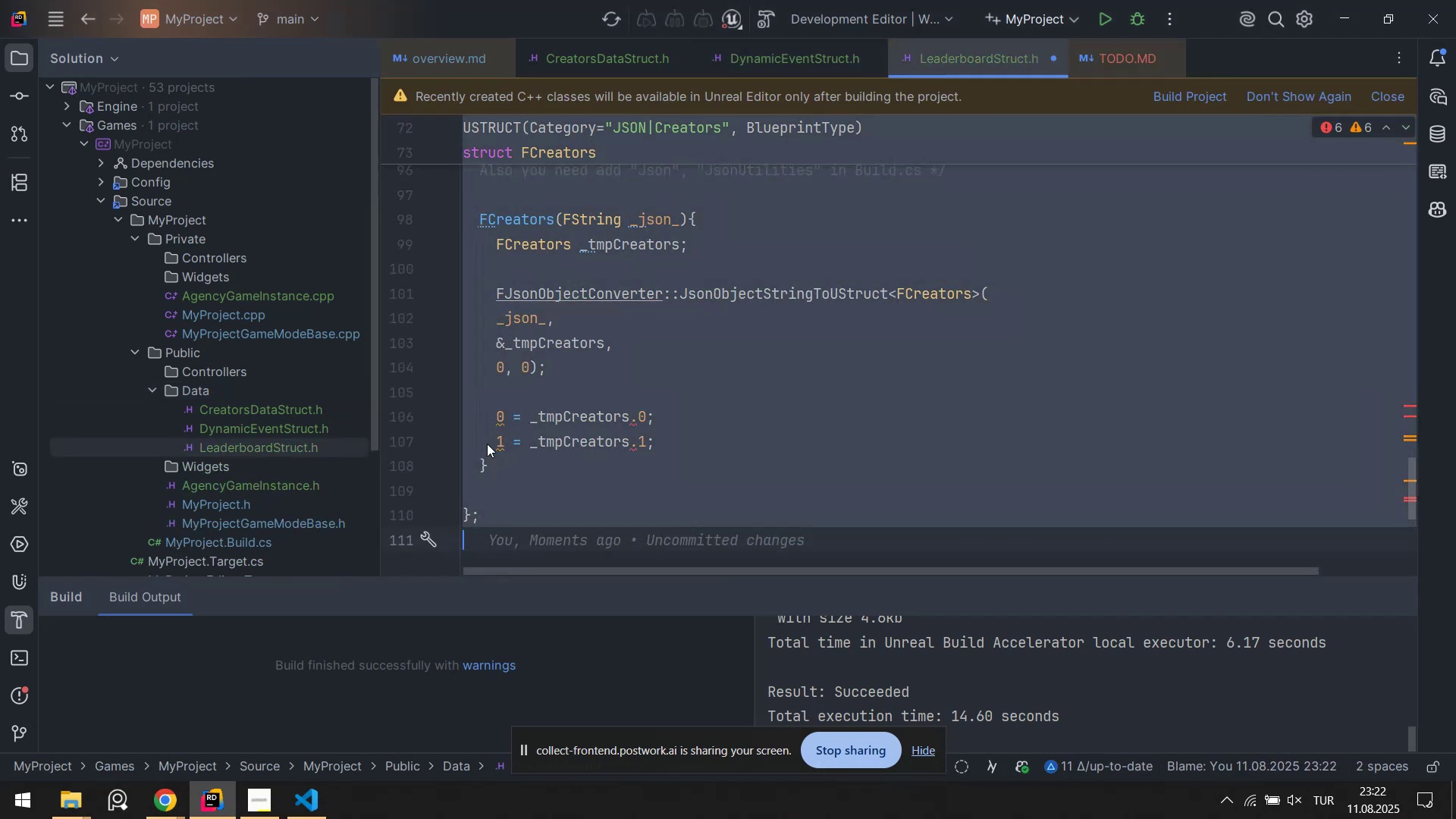 
key(Backspace)
 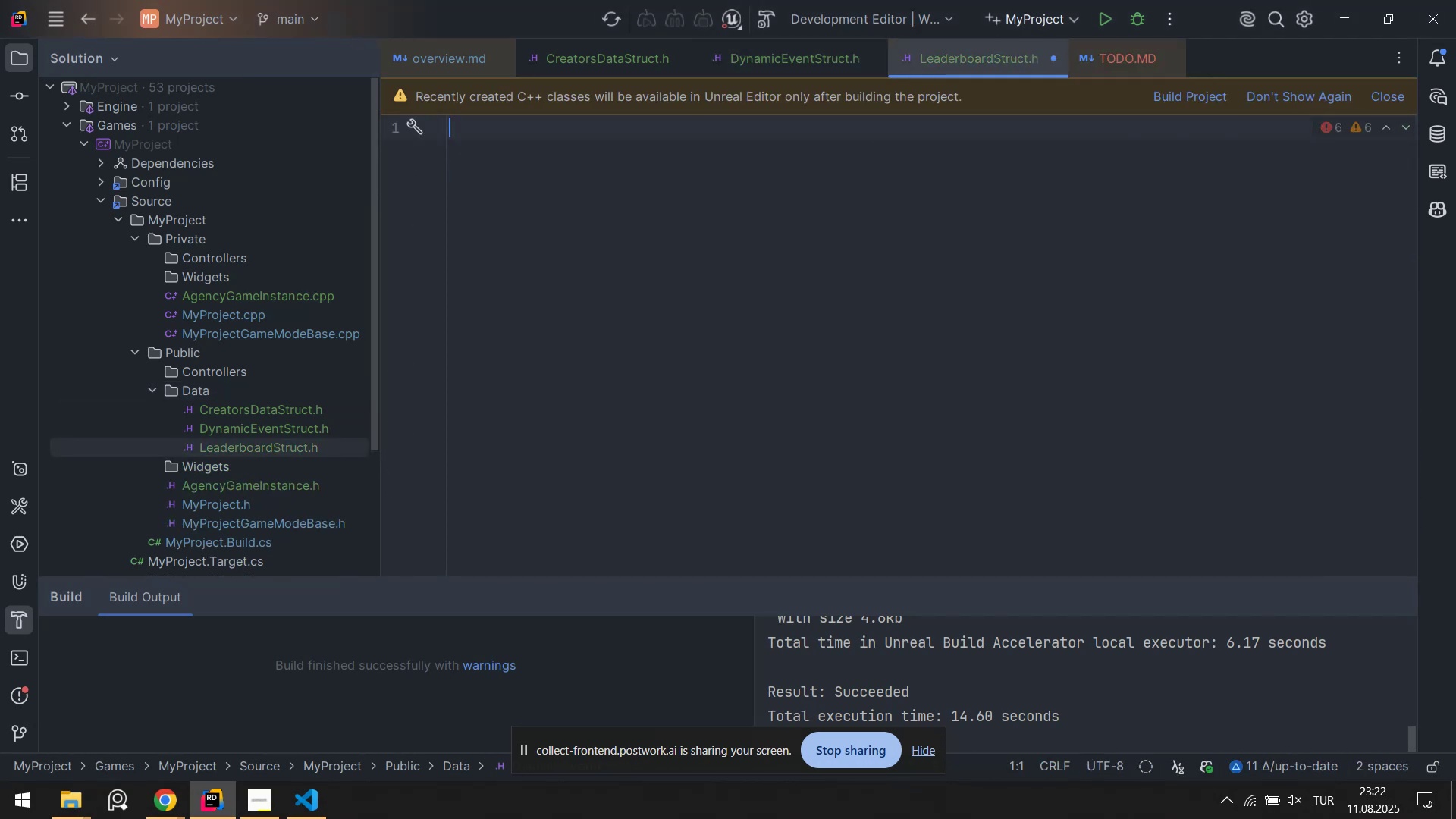 
key(Control+ControlLeft)
 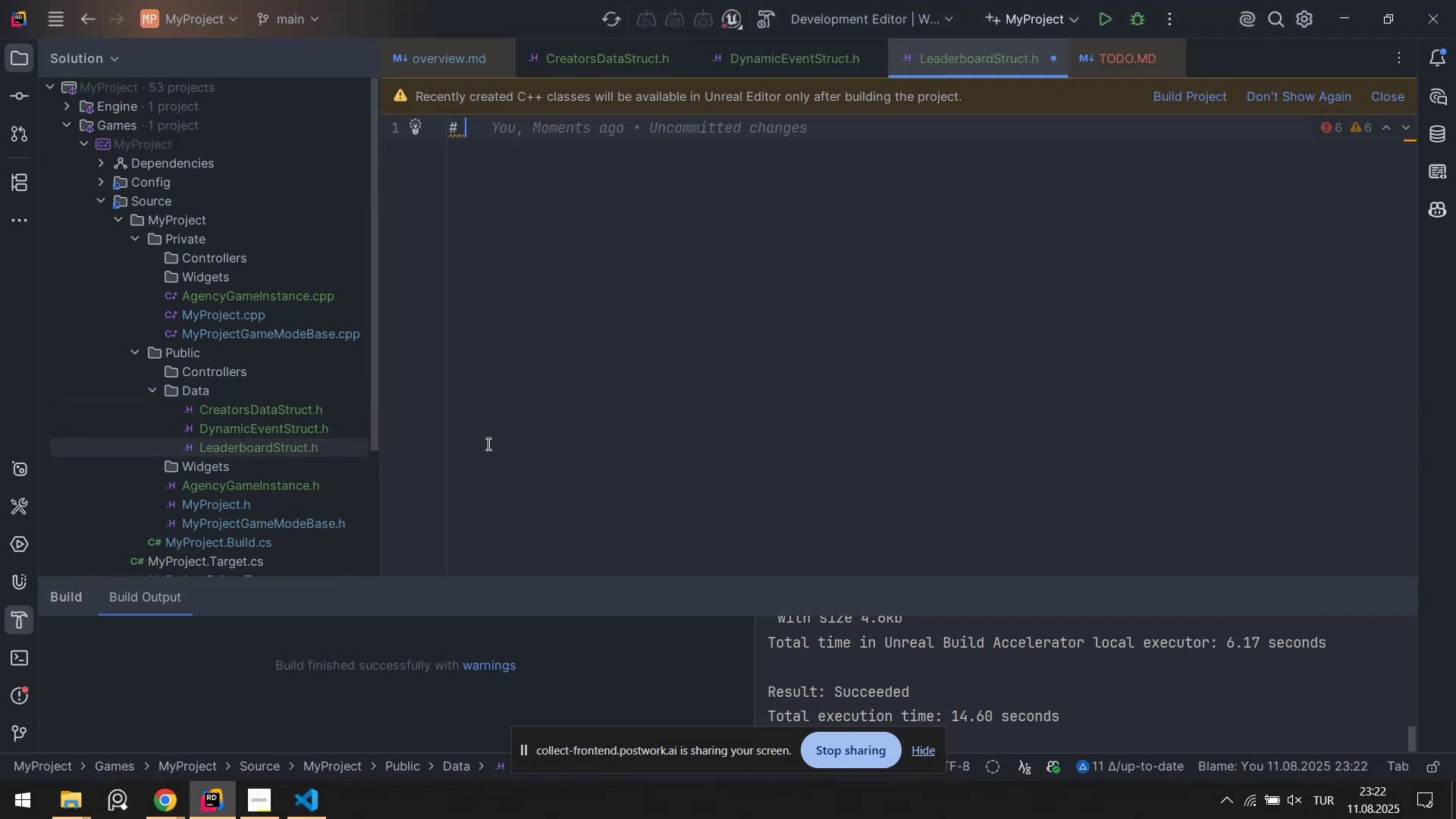 
key(Alt+Control+AltRight)
 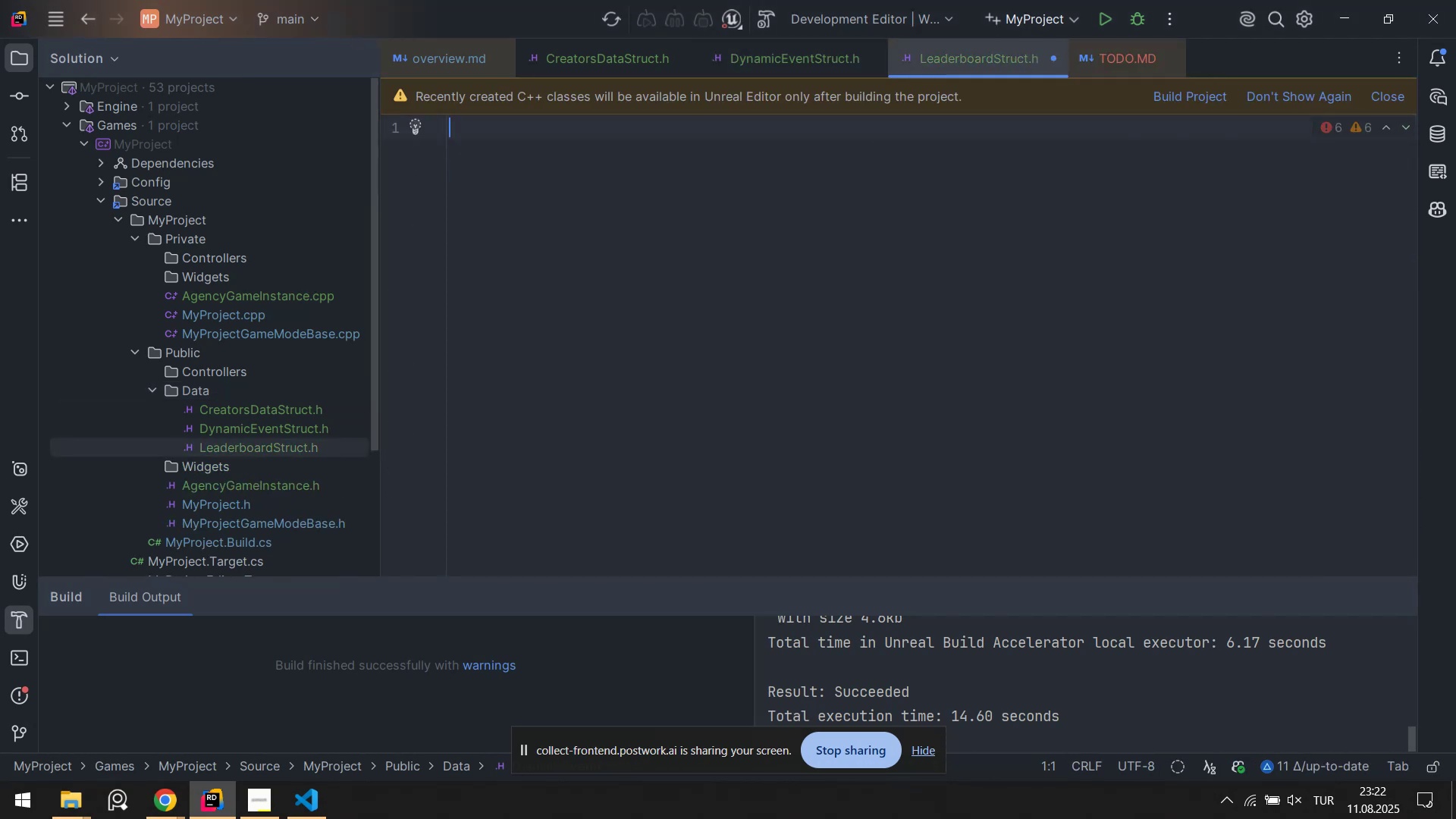 
key(Alt+Control+3)
 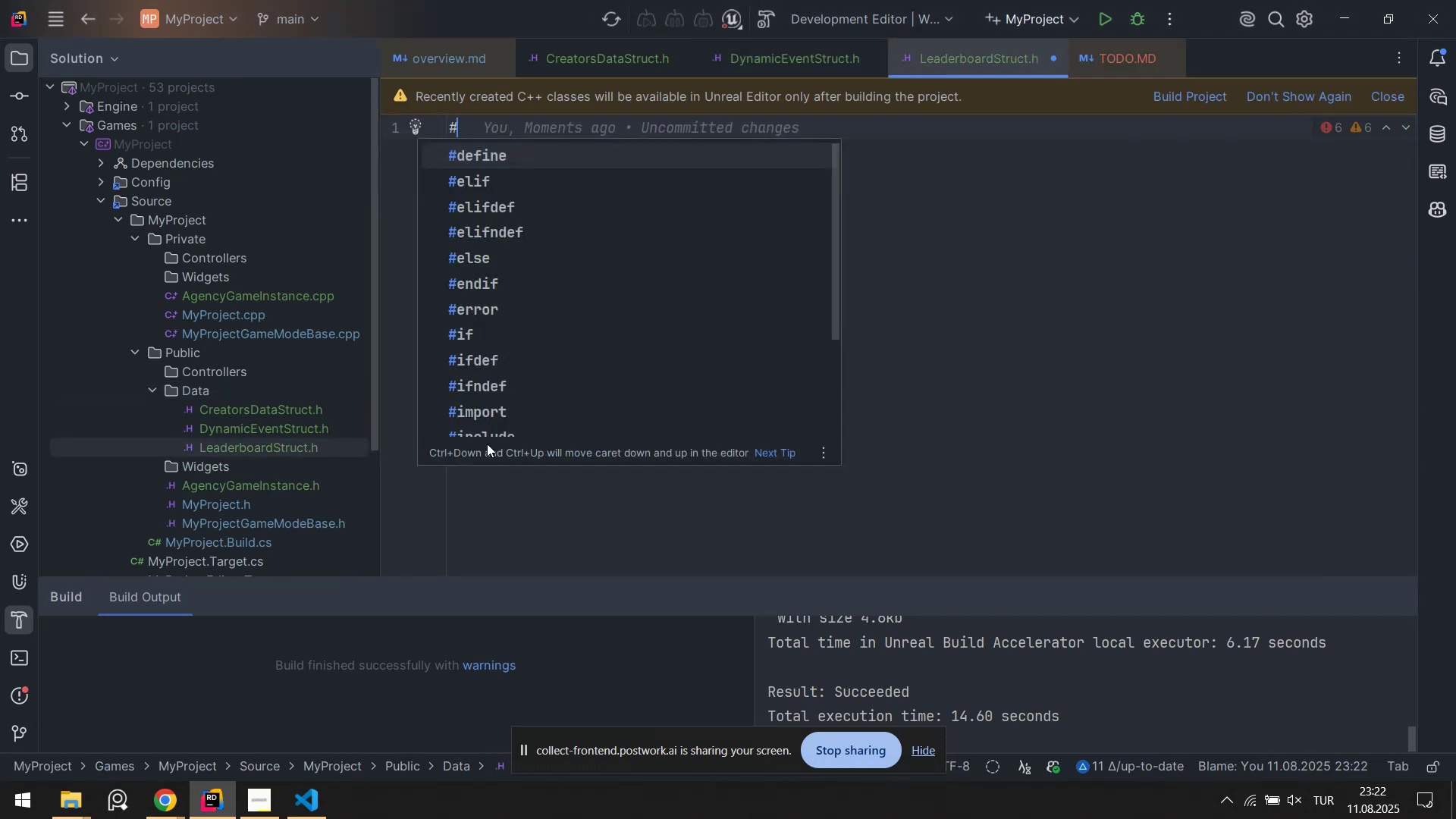 
type( )
key(Backspace)
type(P)
key(Backspace)
type(pr)
key(Tab)
type(once)
 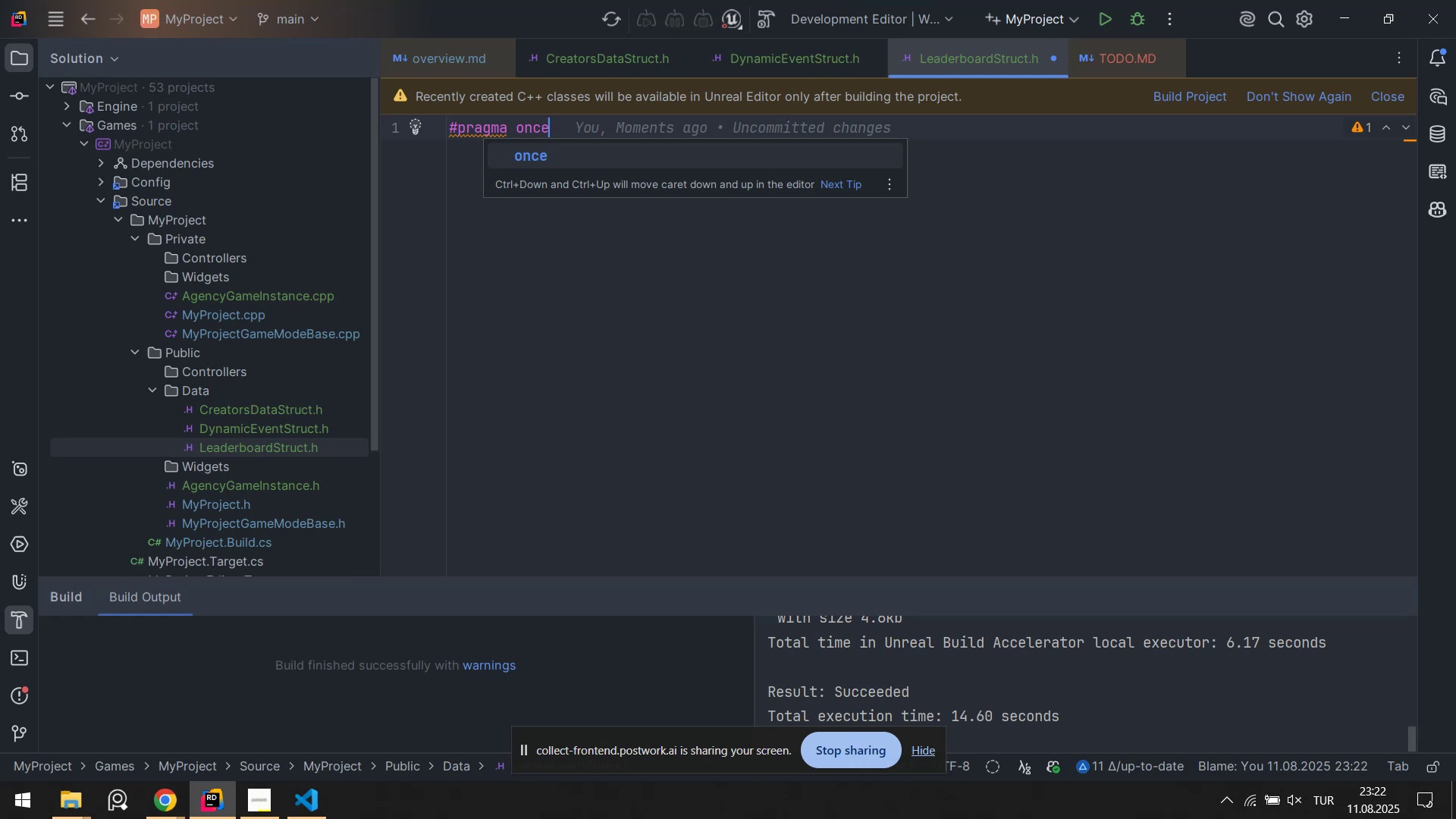 
key(Enter)
 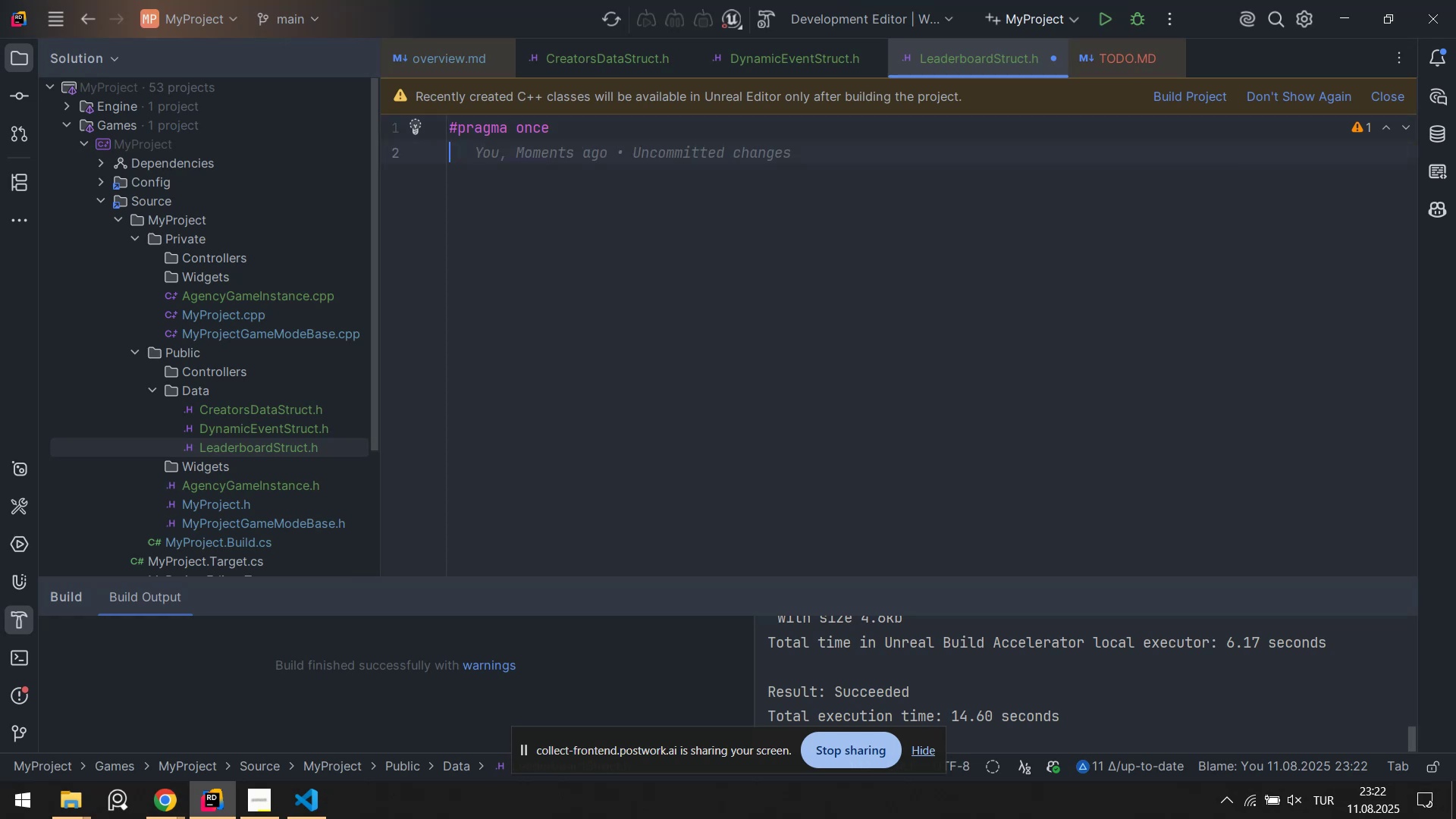 
key(Enter)
 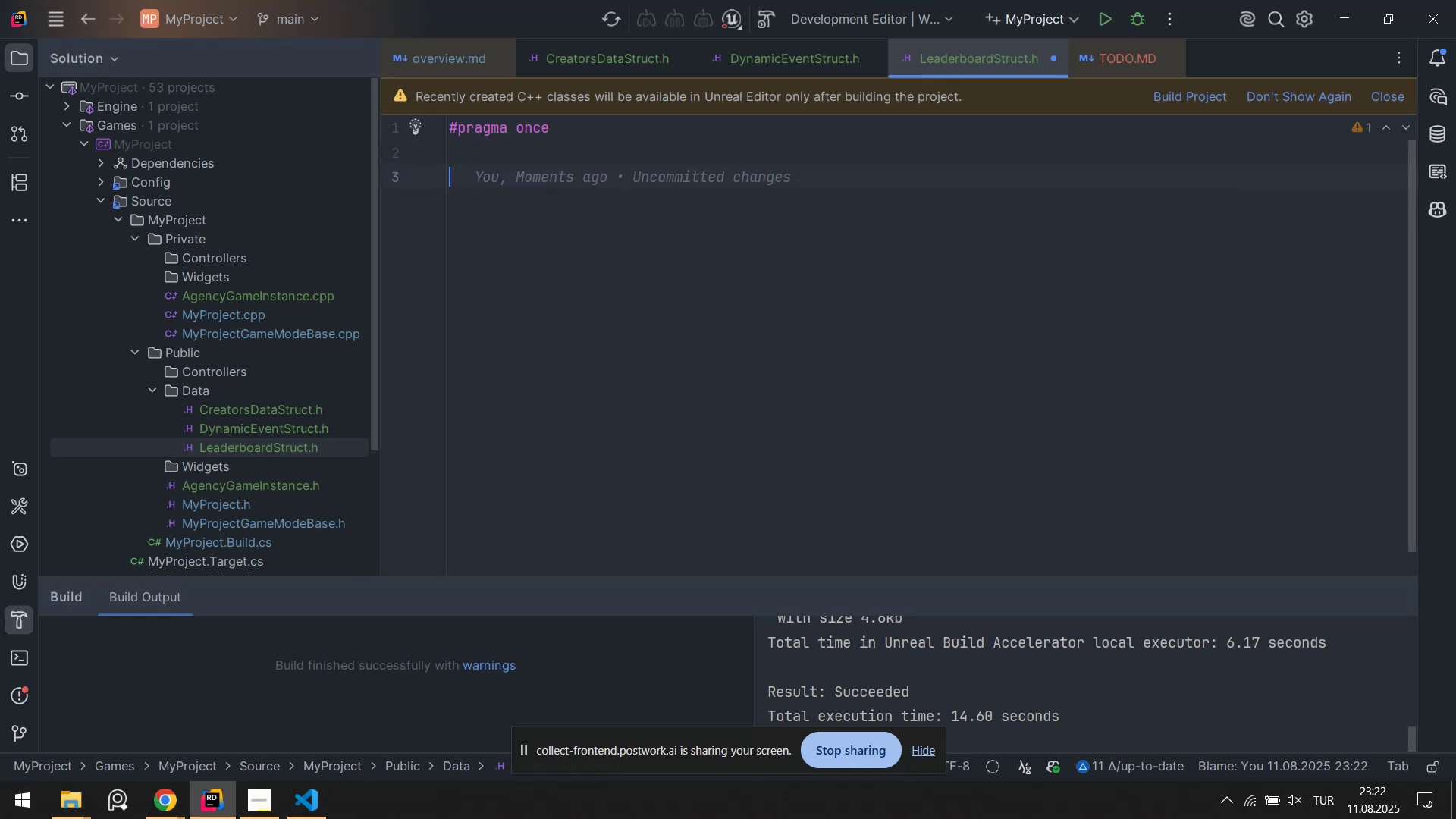 
key(Alt+Control+AltRight)
 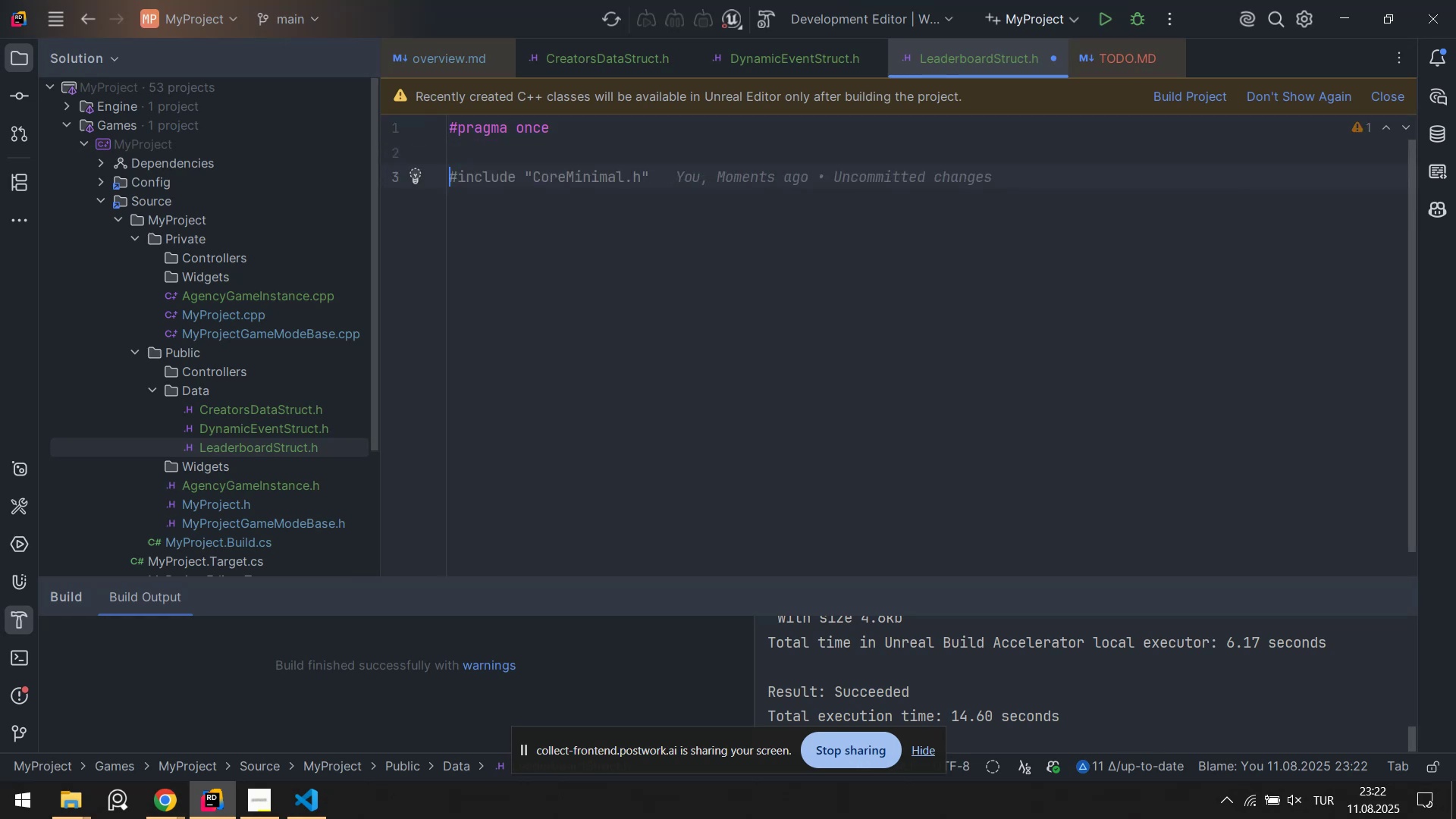 
key(Control+ControlLeft)
 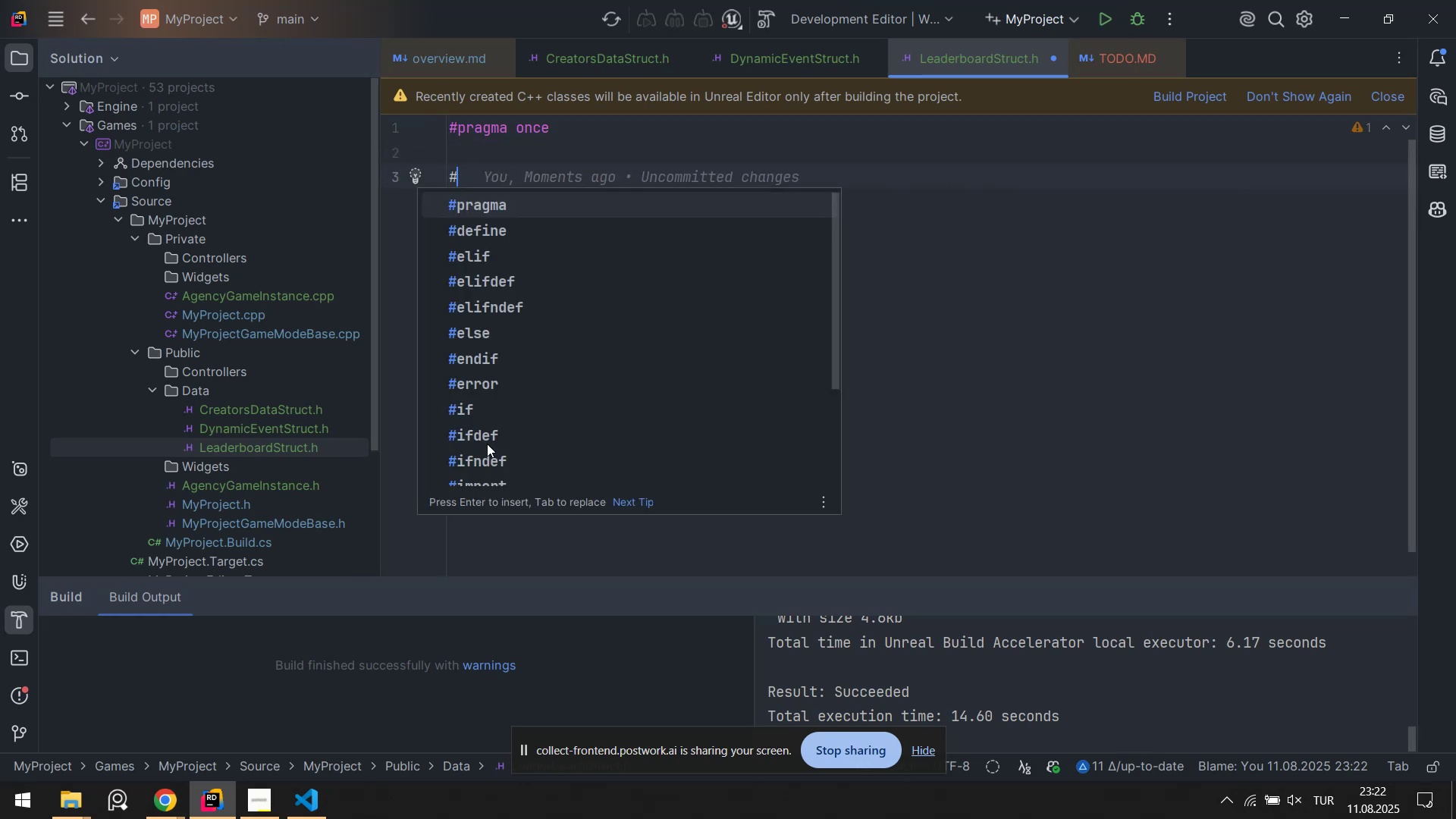 
key(Alt+Control+3)
 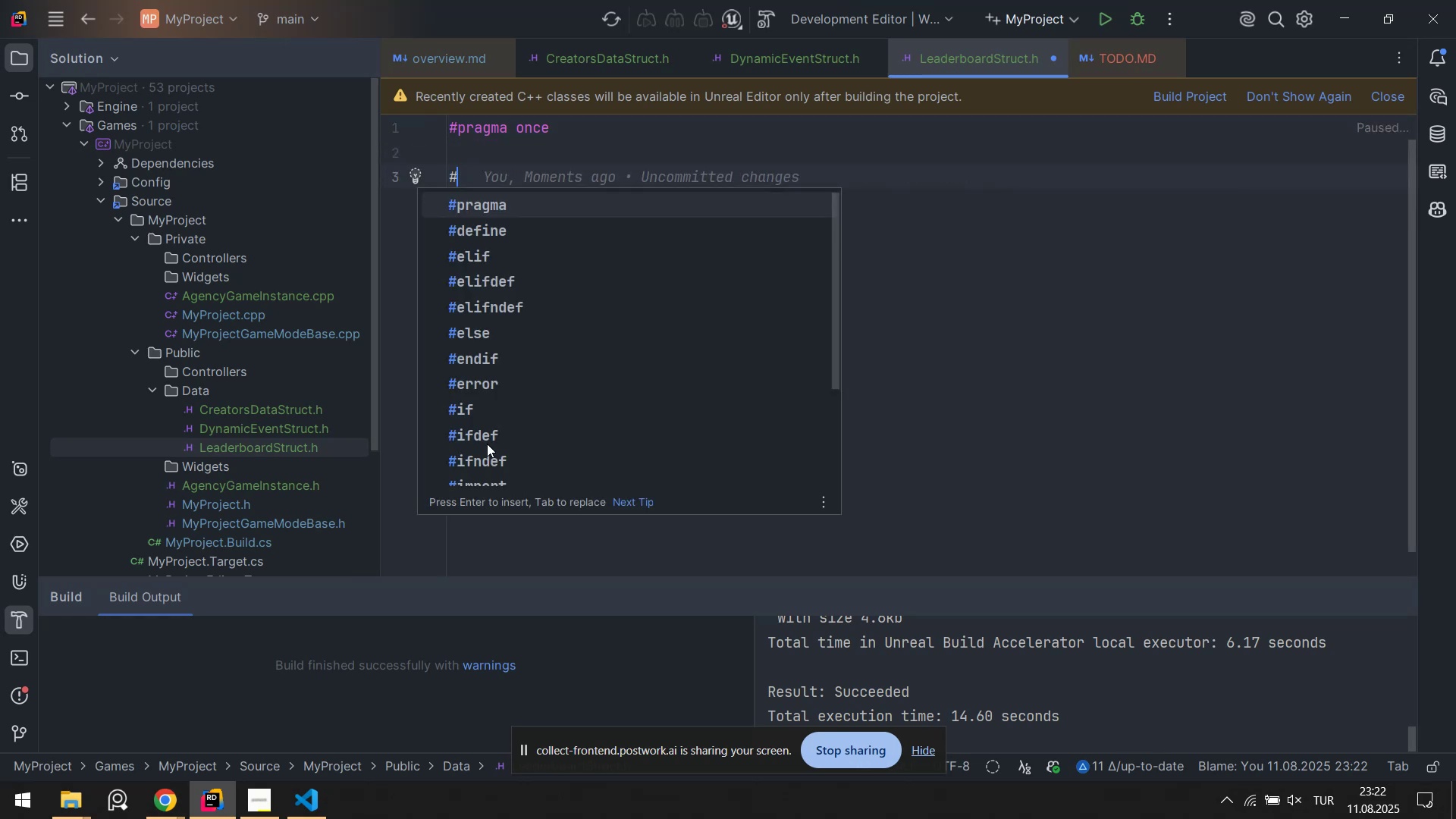 
type( )
key(Backspace)
type('nclude `)
key(Backspace)
type(`Corem')
 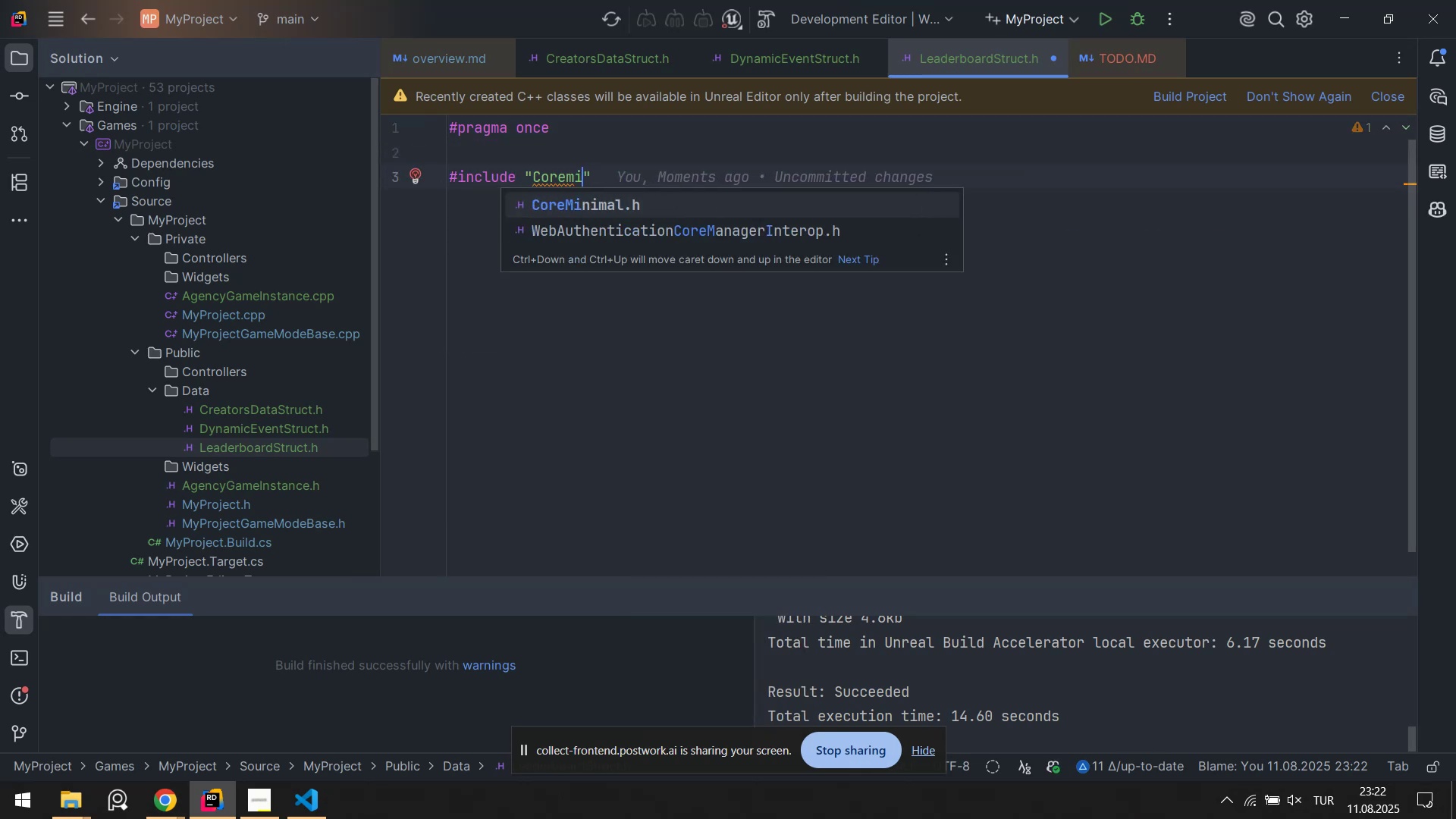 
key(Enter)
 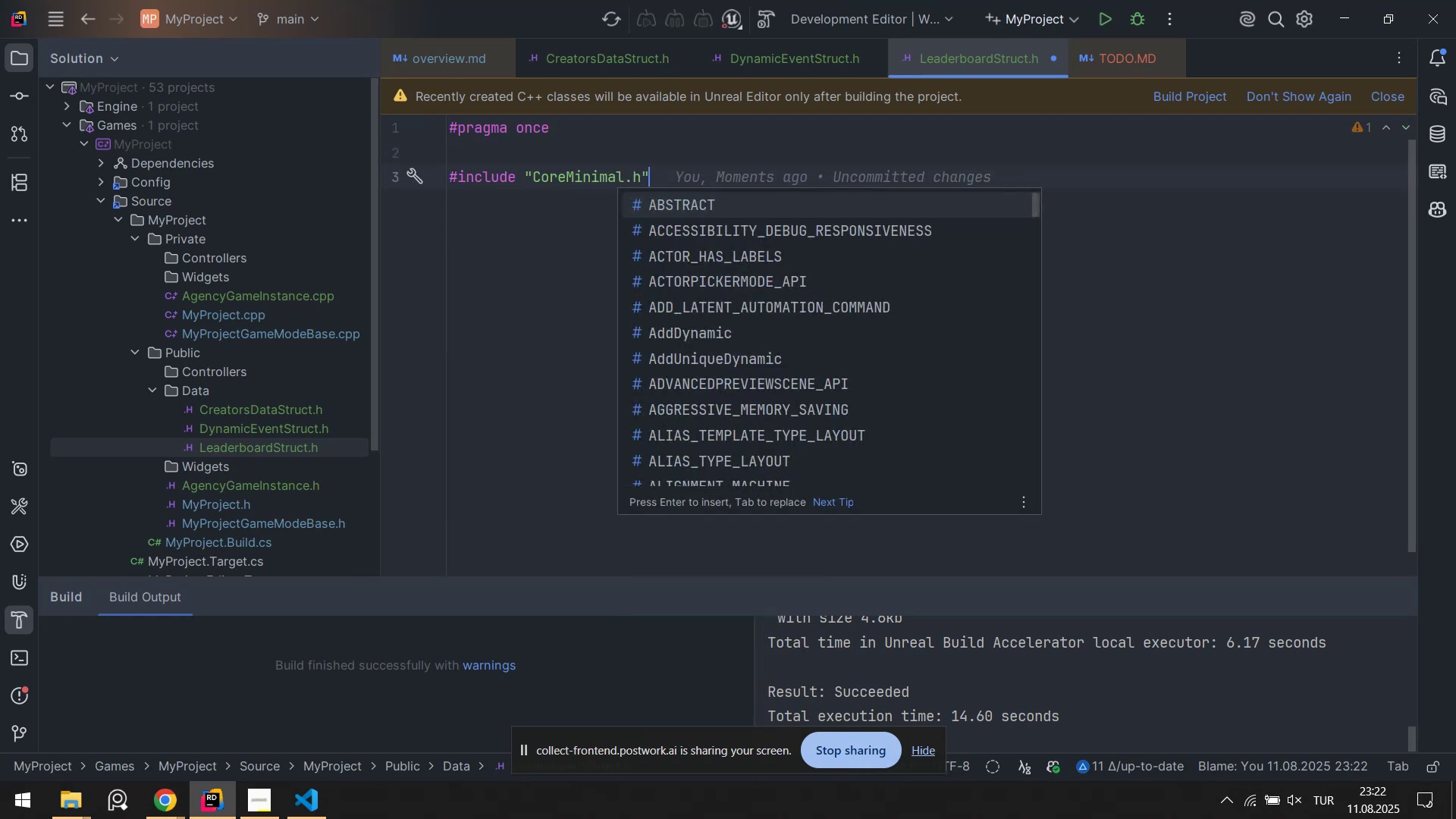 
key(Enter)
 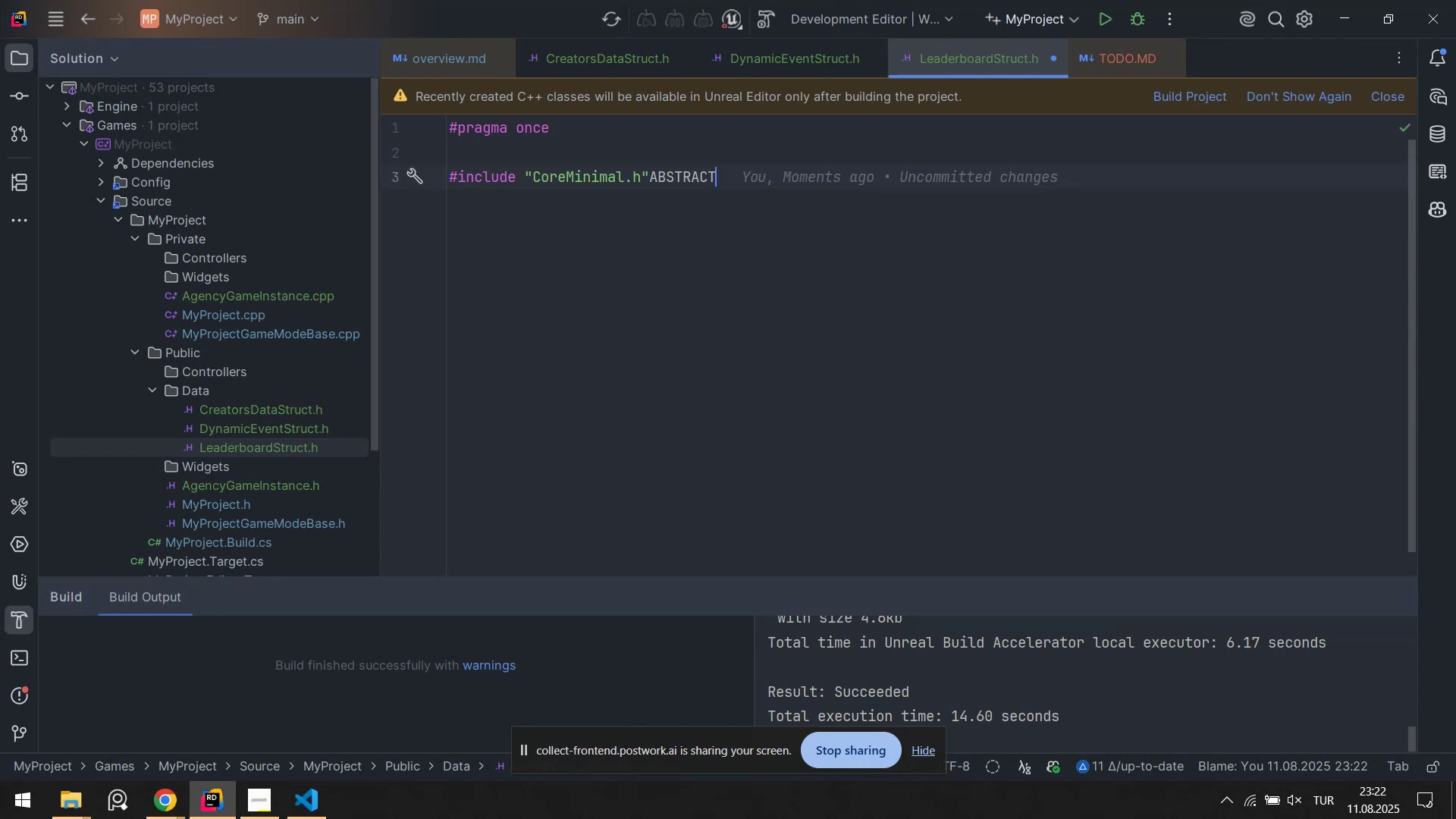 
key(Backspace)
 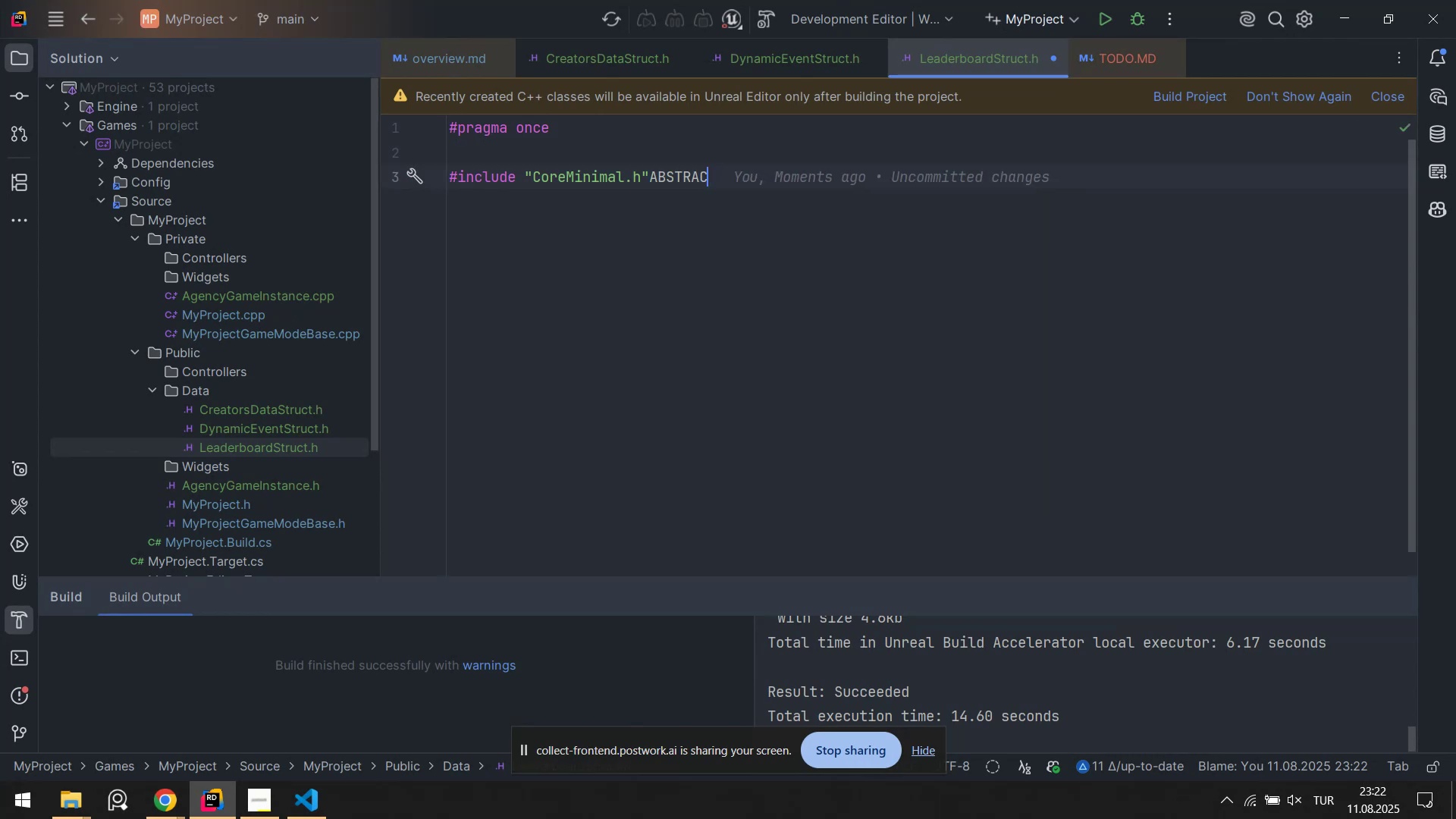 
key(Control+ControlLeft)
 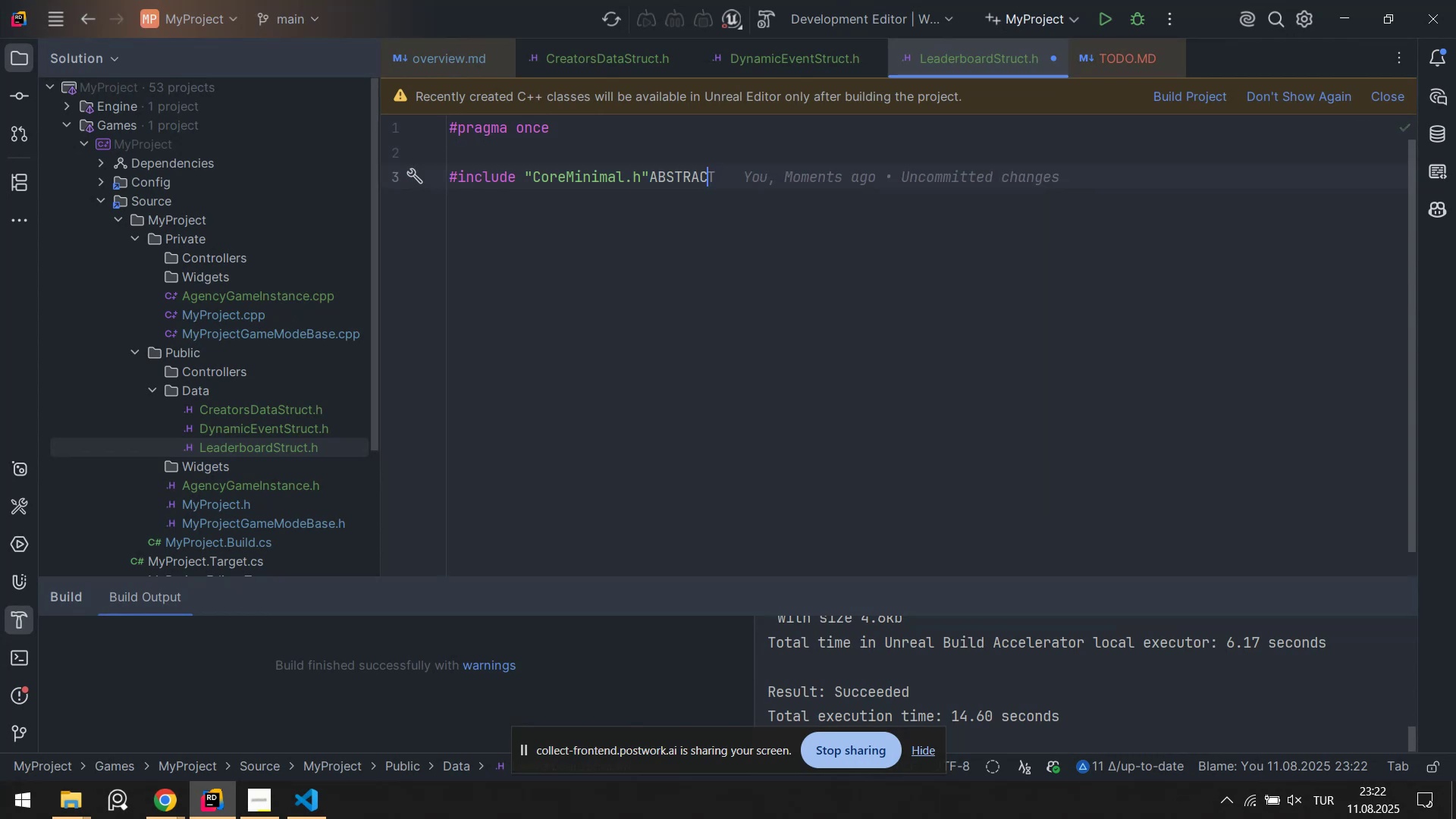 
key(Control+Z)
 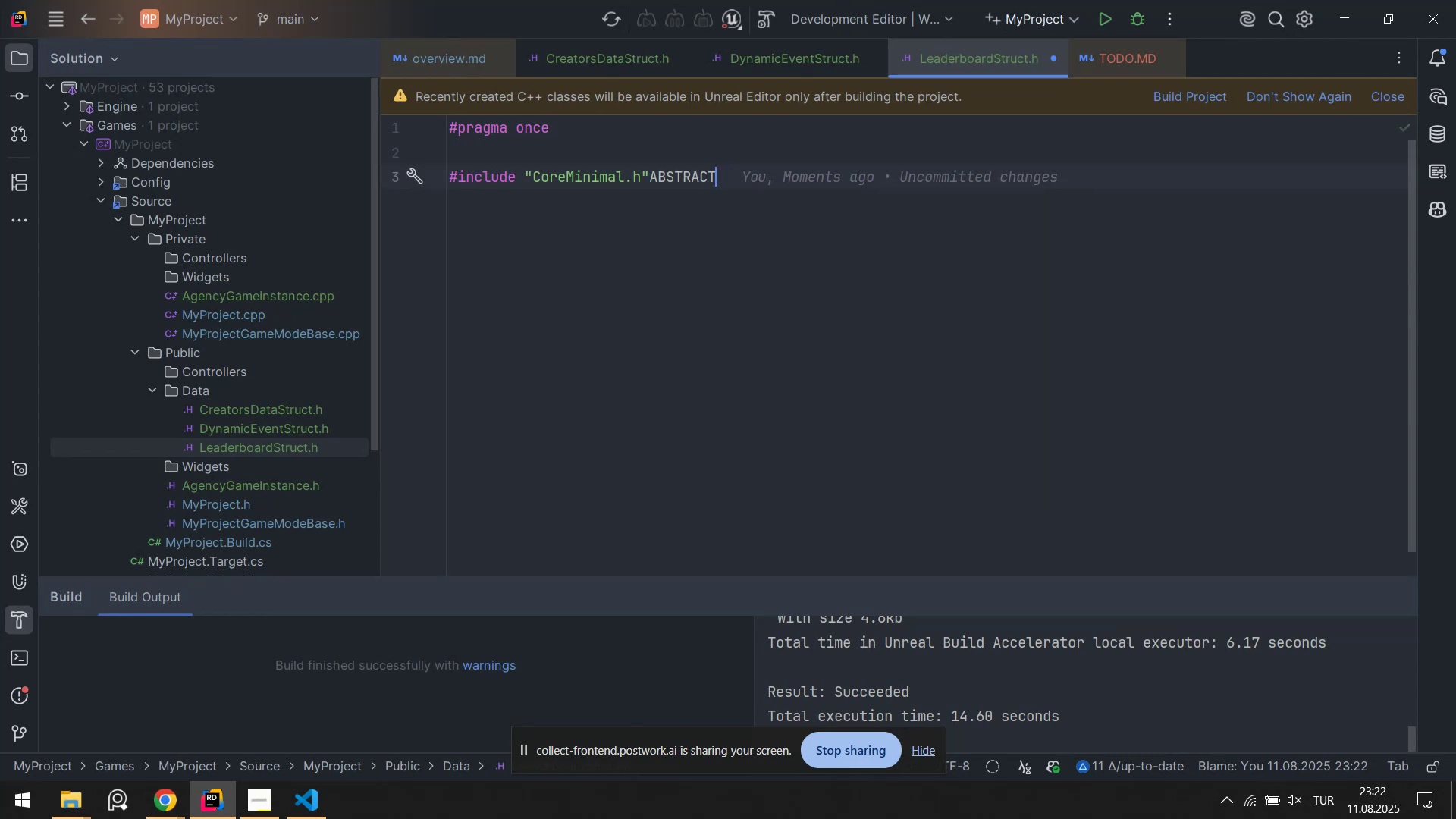 
hold_key(key=Backspace, duration=0.63)
 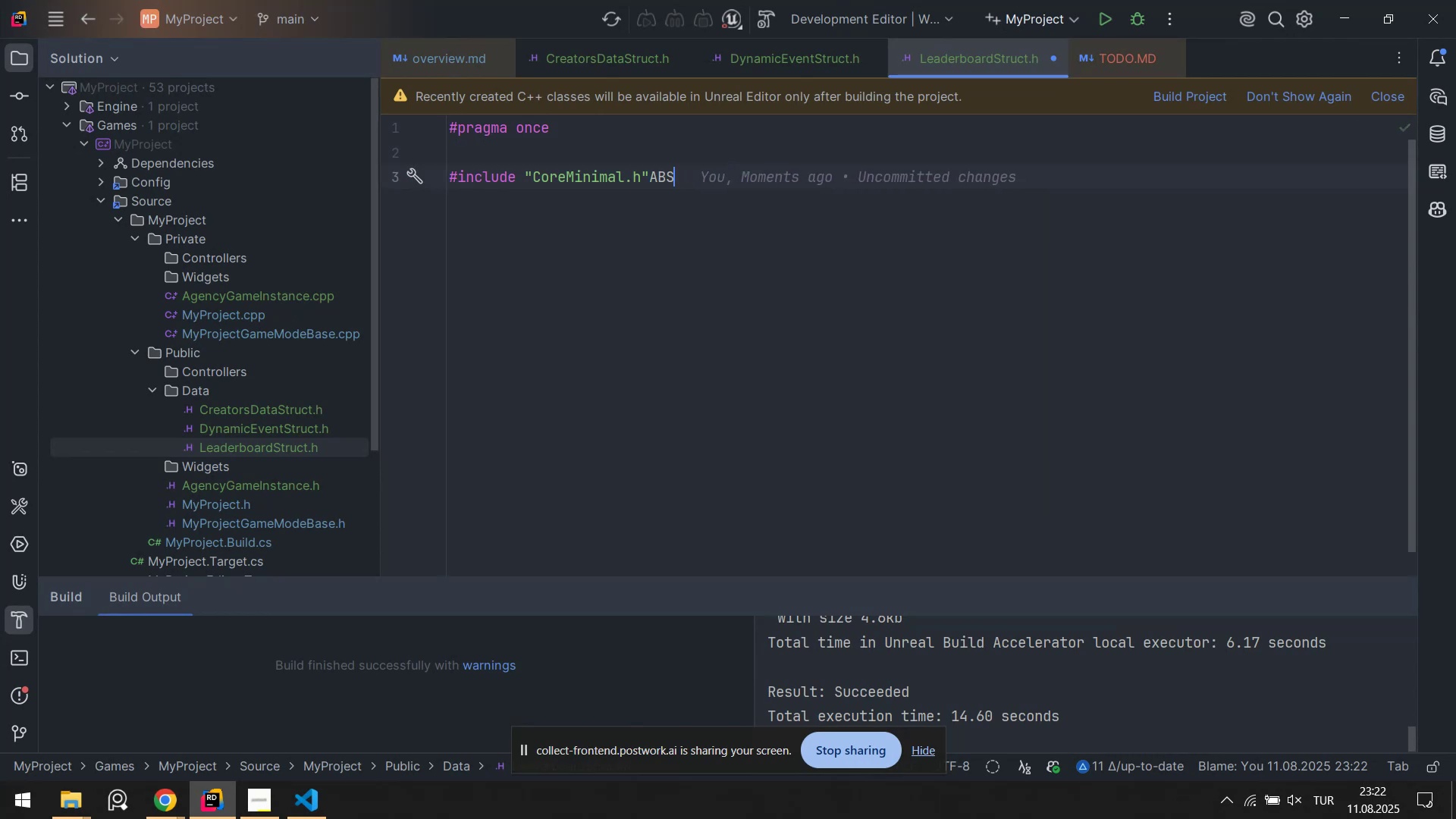 
key(Backspace)
 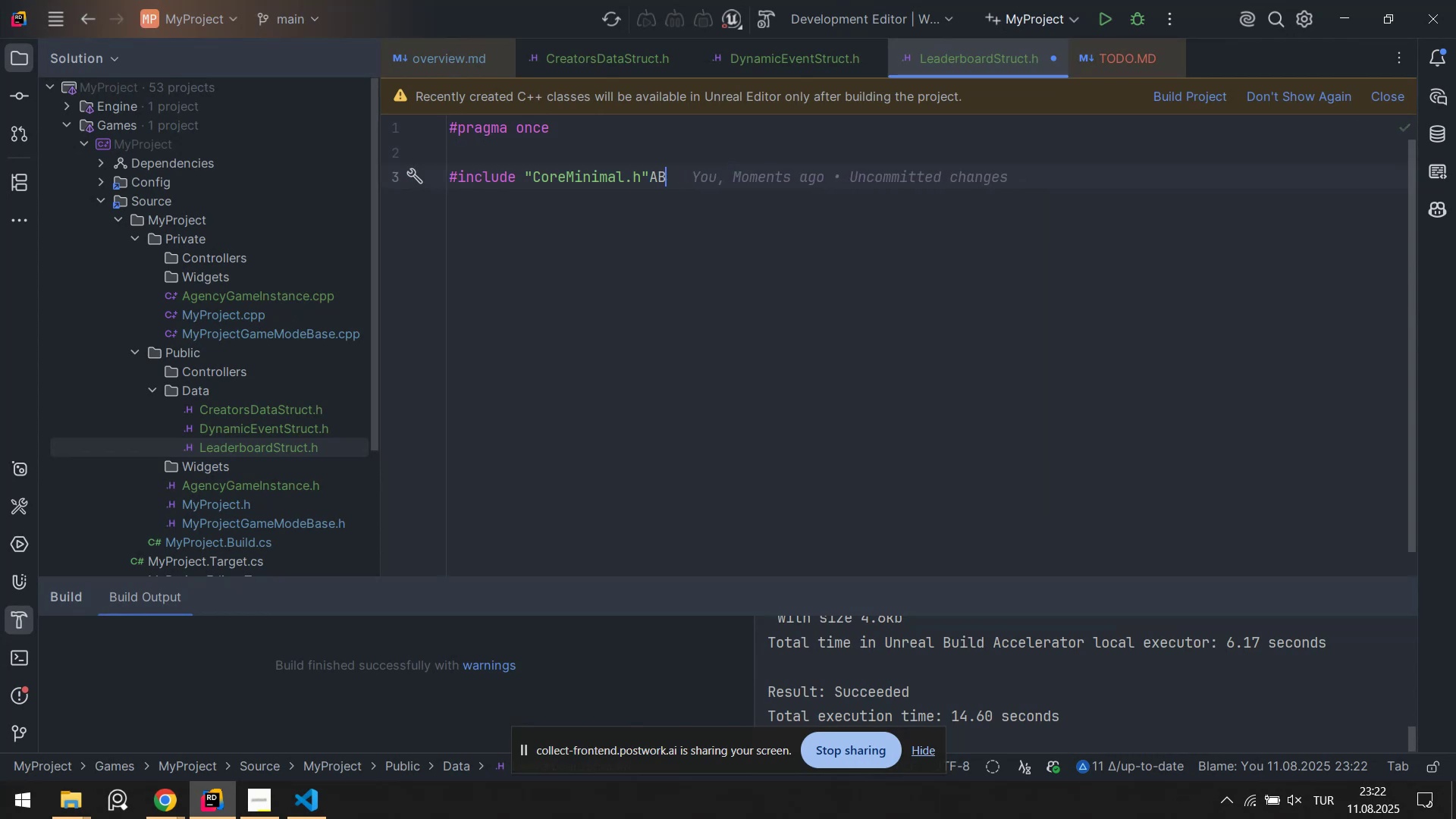 
key(Backspace)
 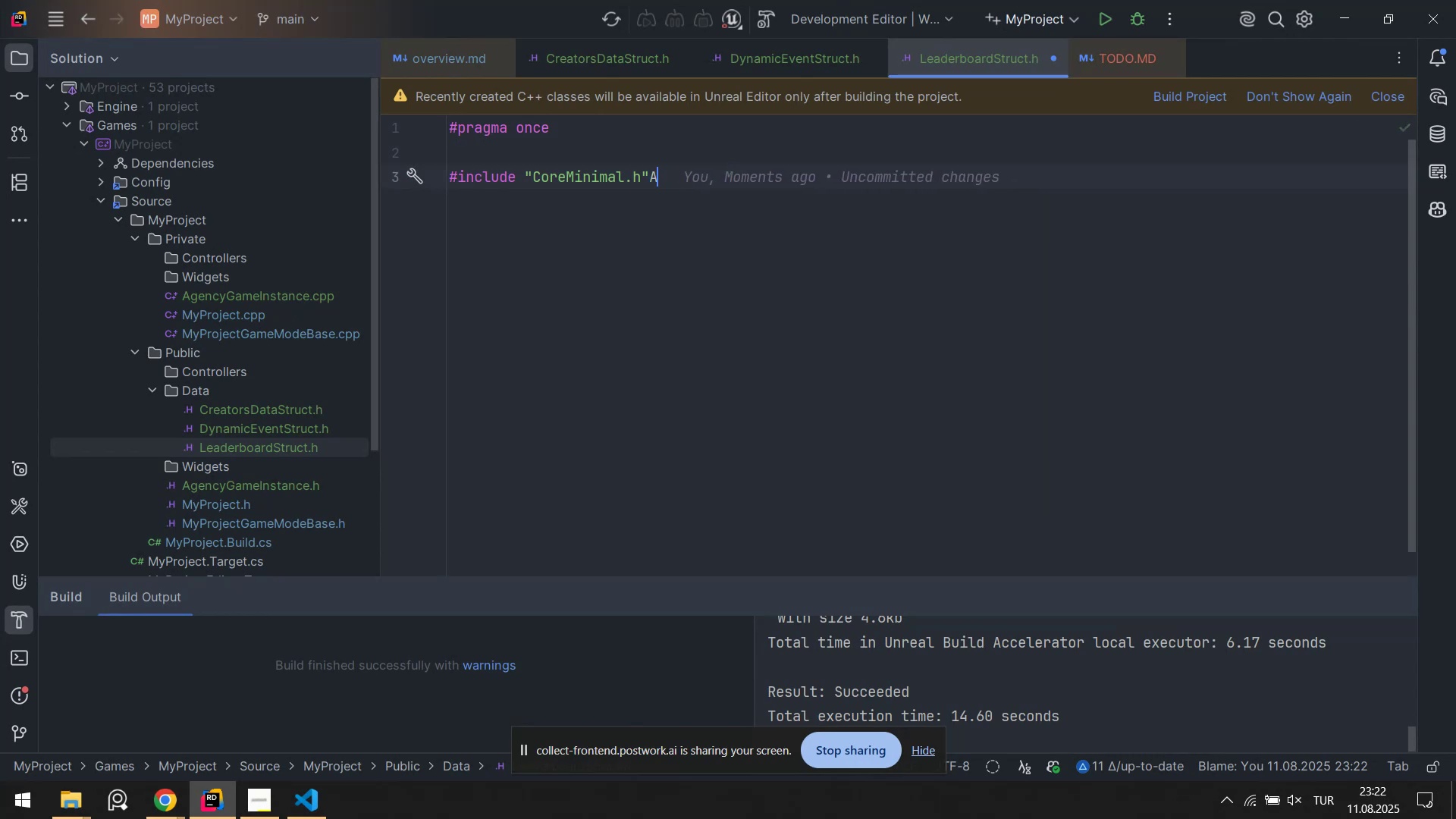 
key(Backspace)
 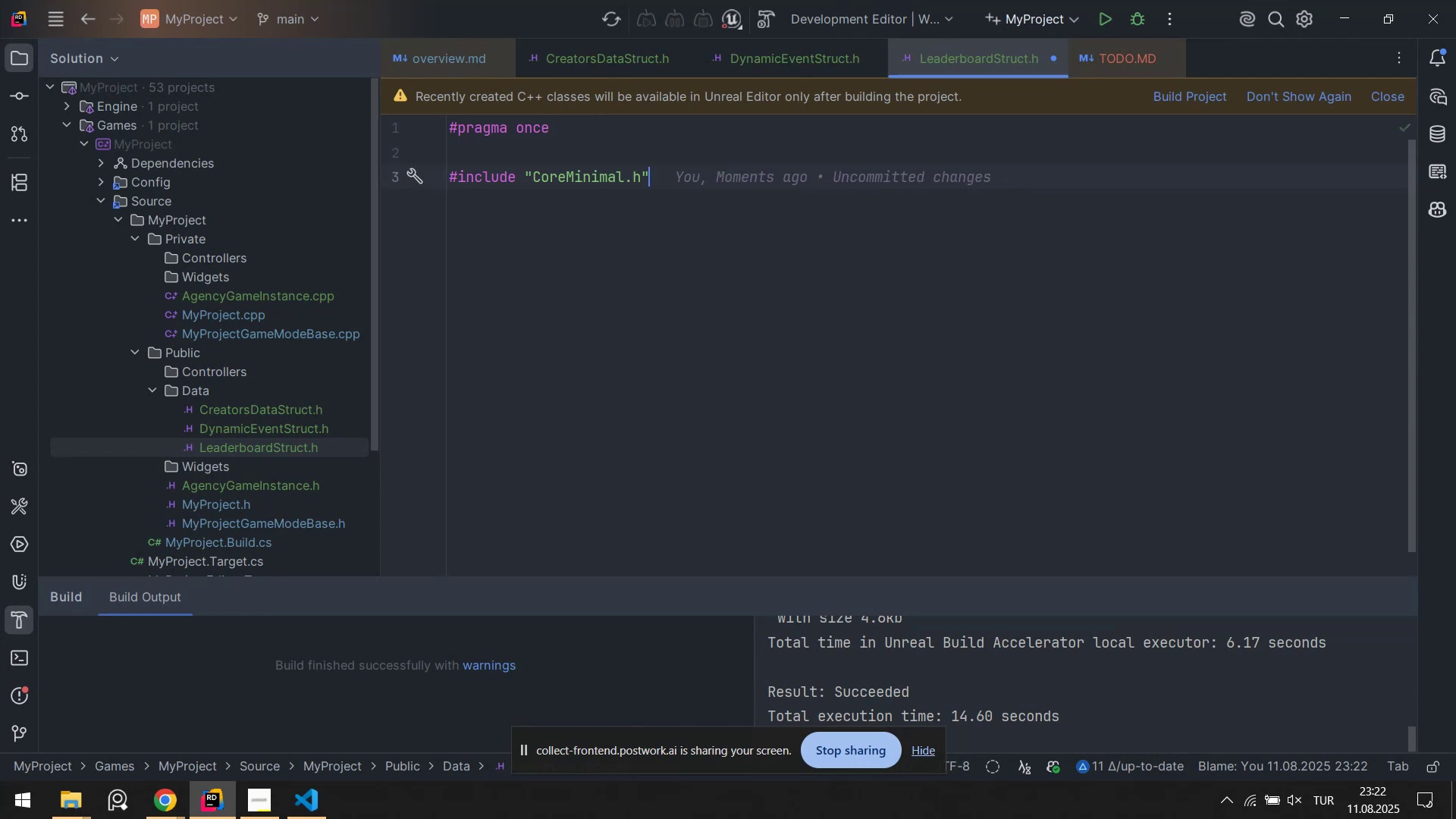 
key(Enter)
 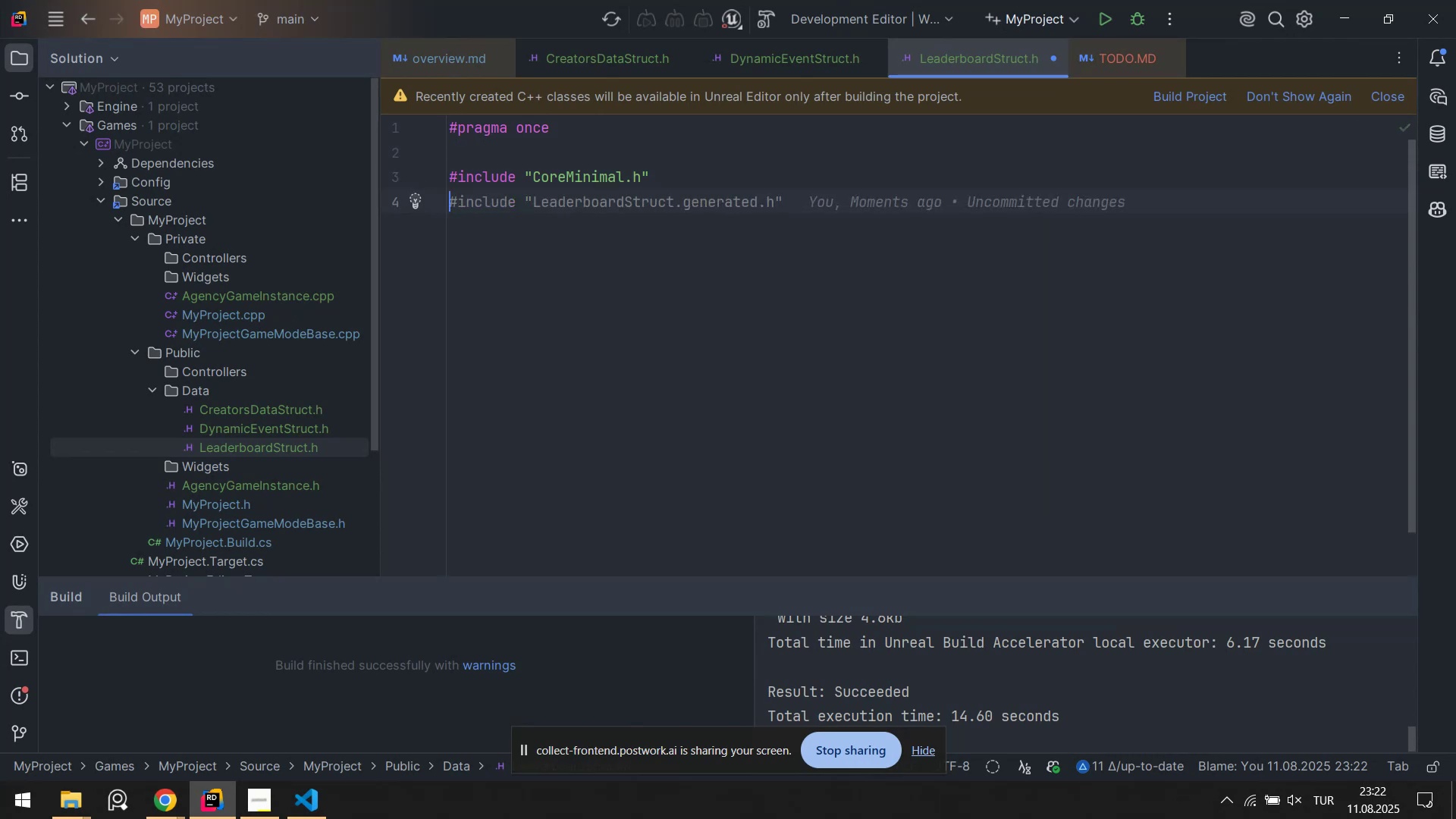 
key(Alt+Control+AltRight)
 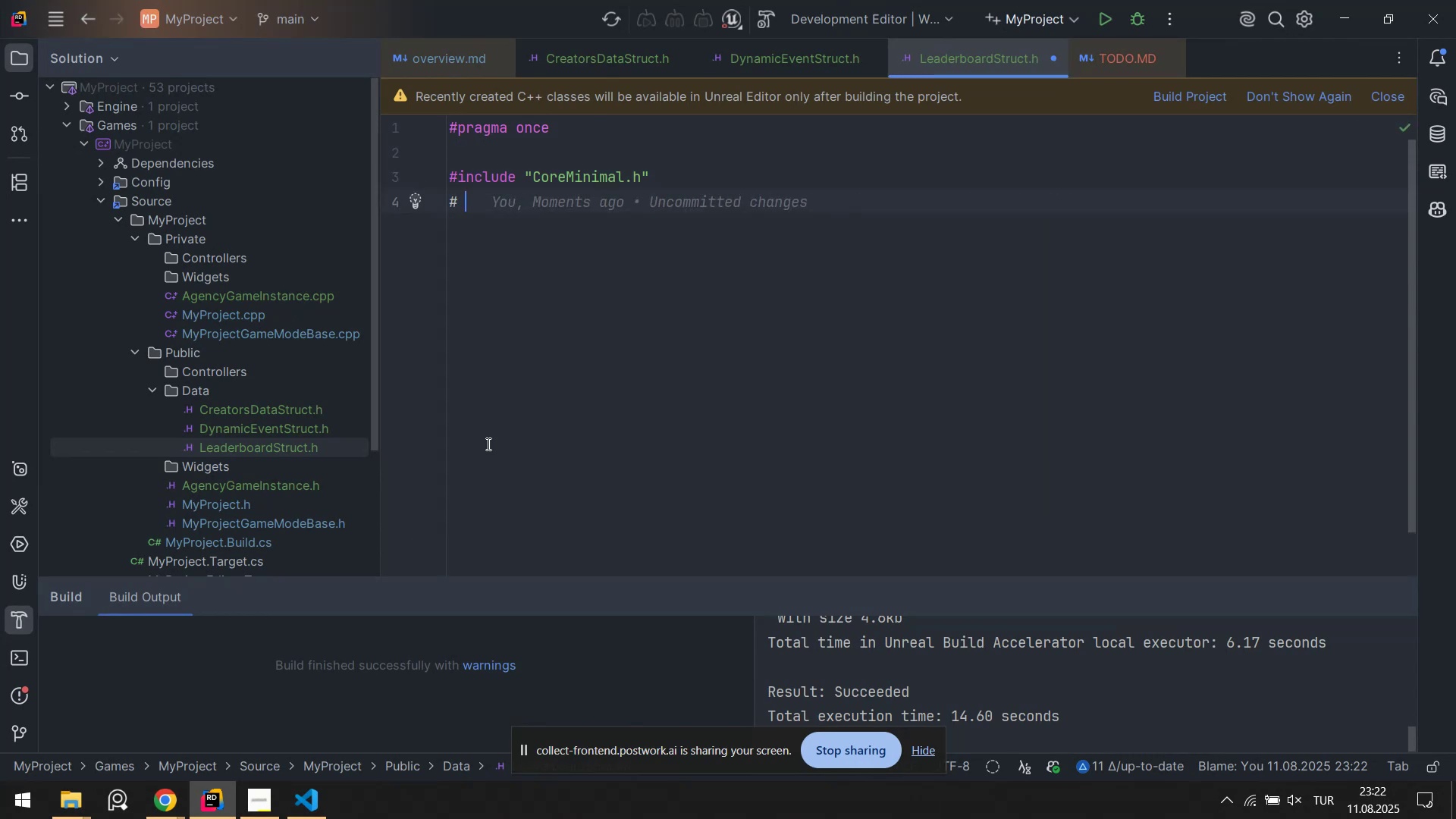 
key(Control+ControlLeft)
 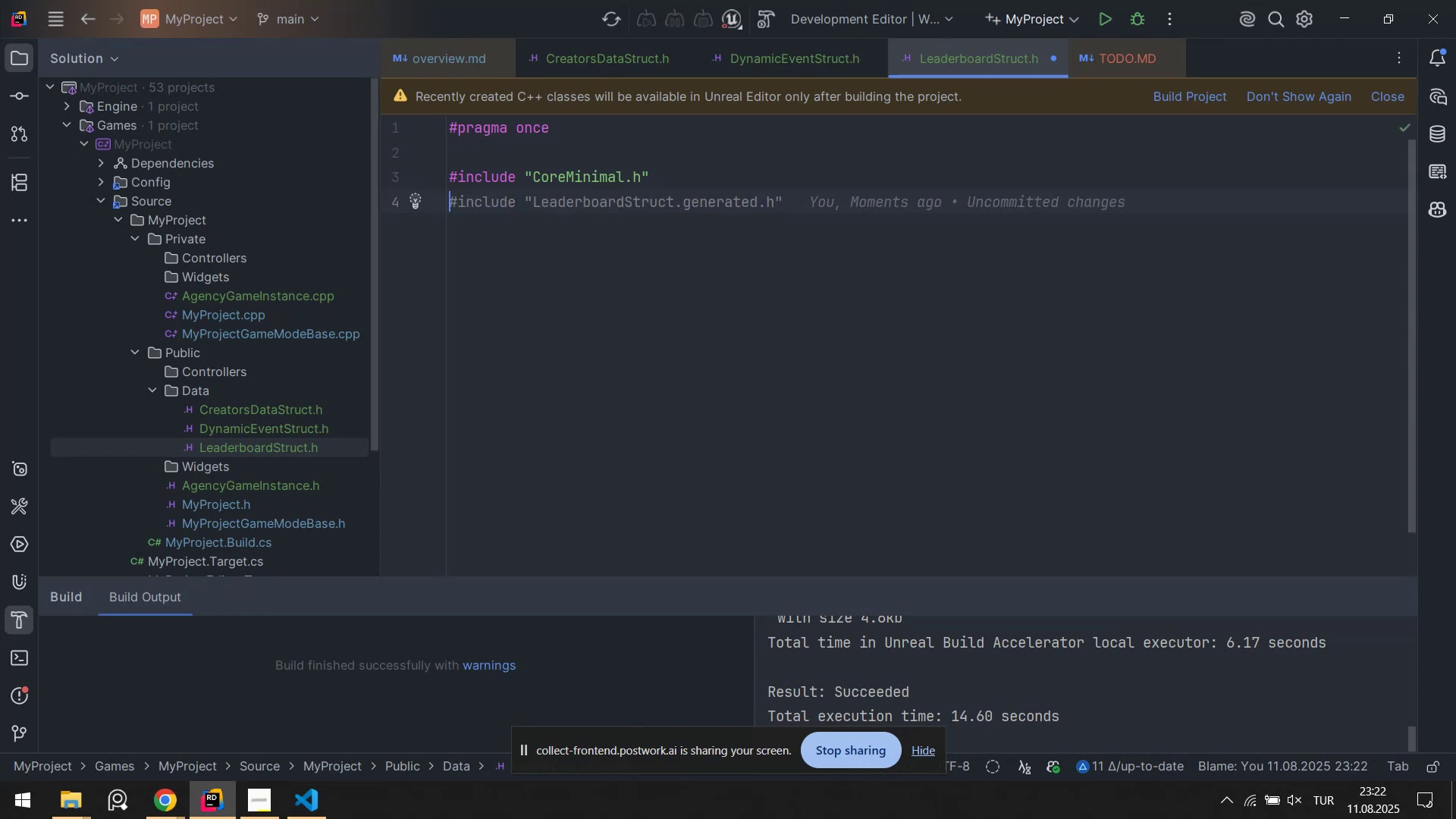 
key(Alt+Control+3)
 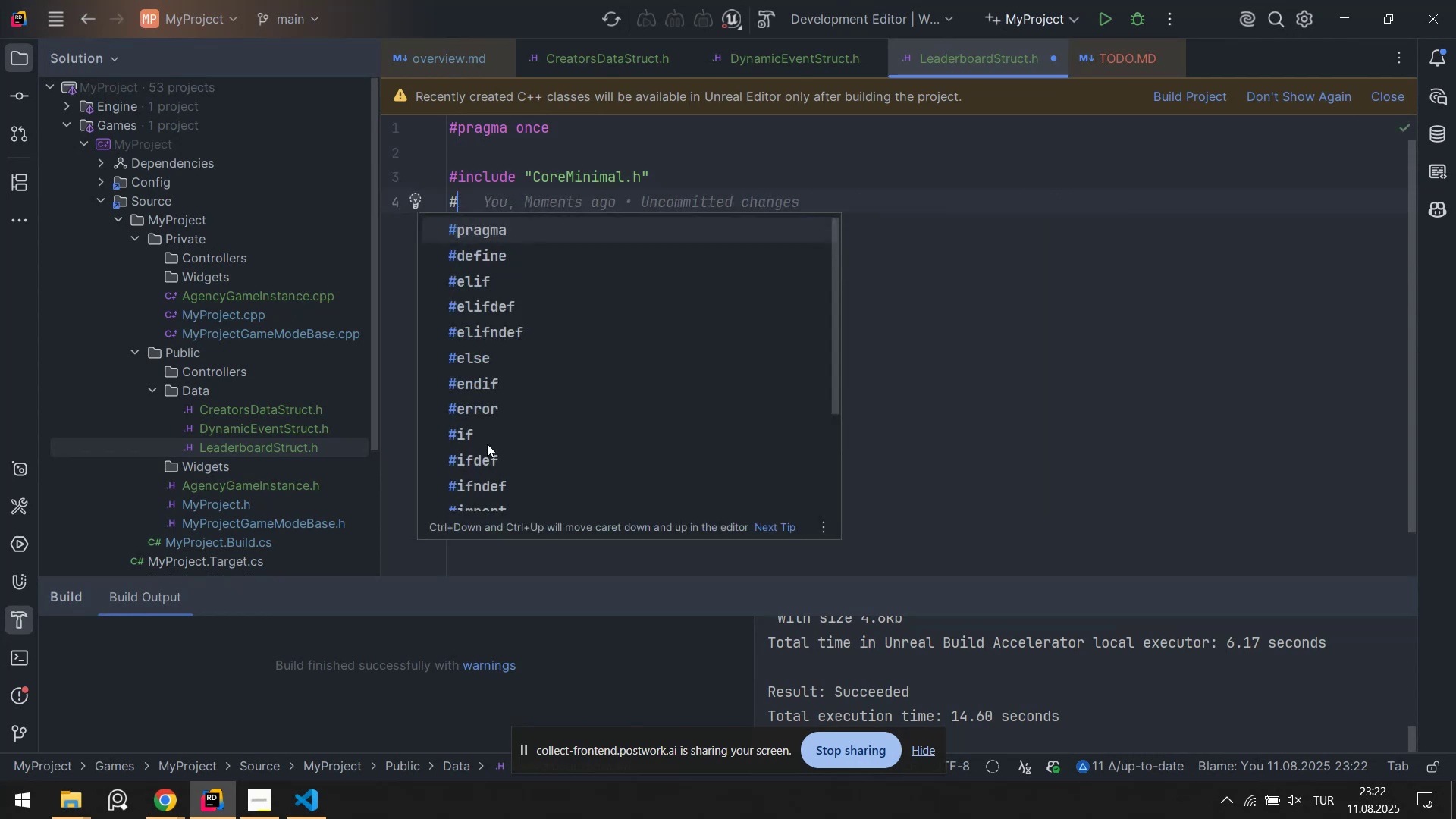 
type( )
key(Backspace)
type('nclude `Leader)
 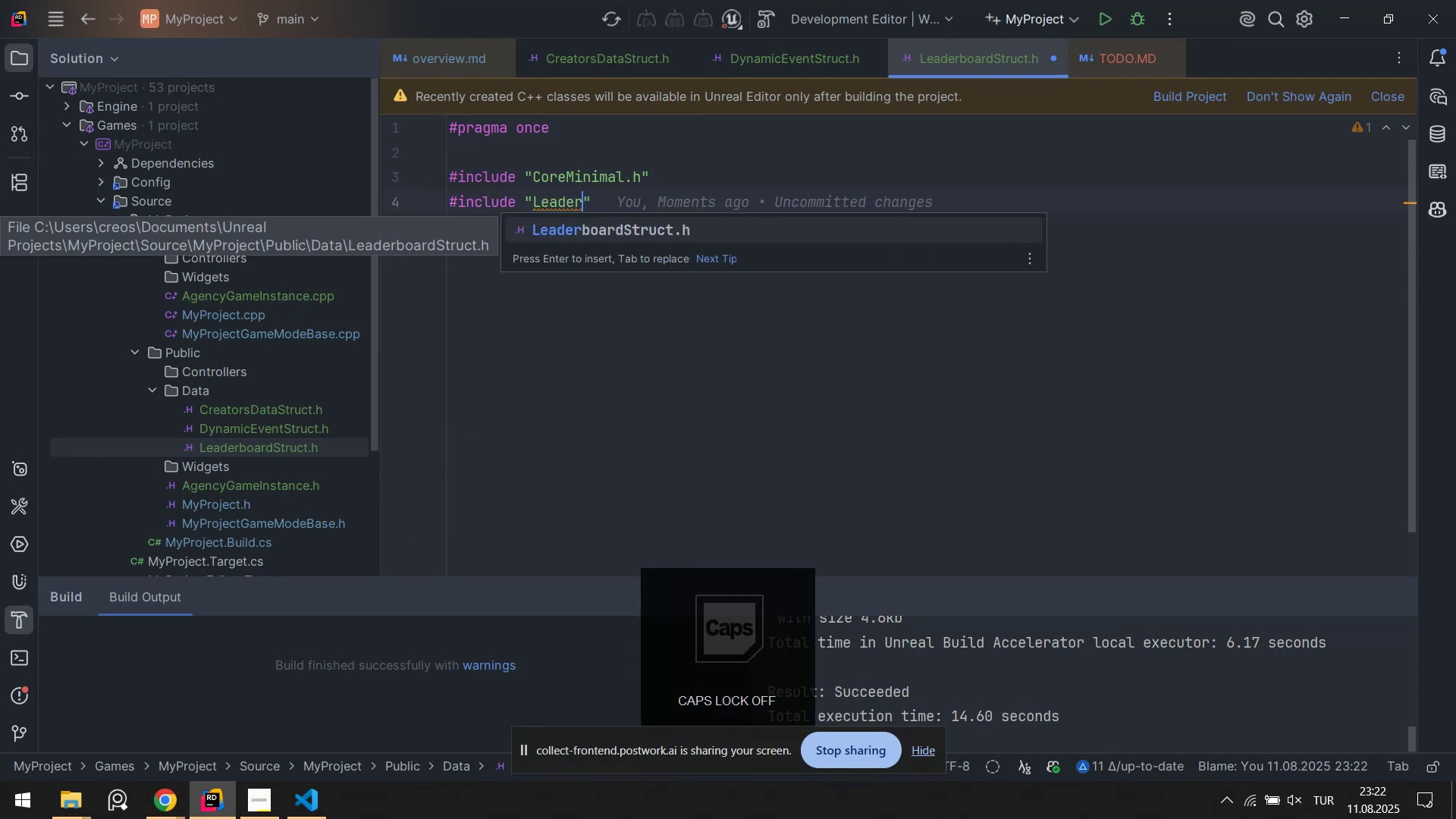 
key(Enter)
 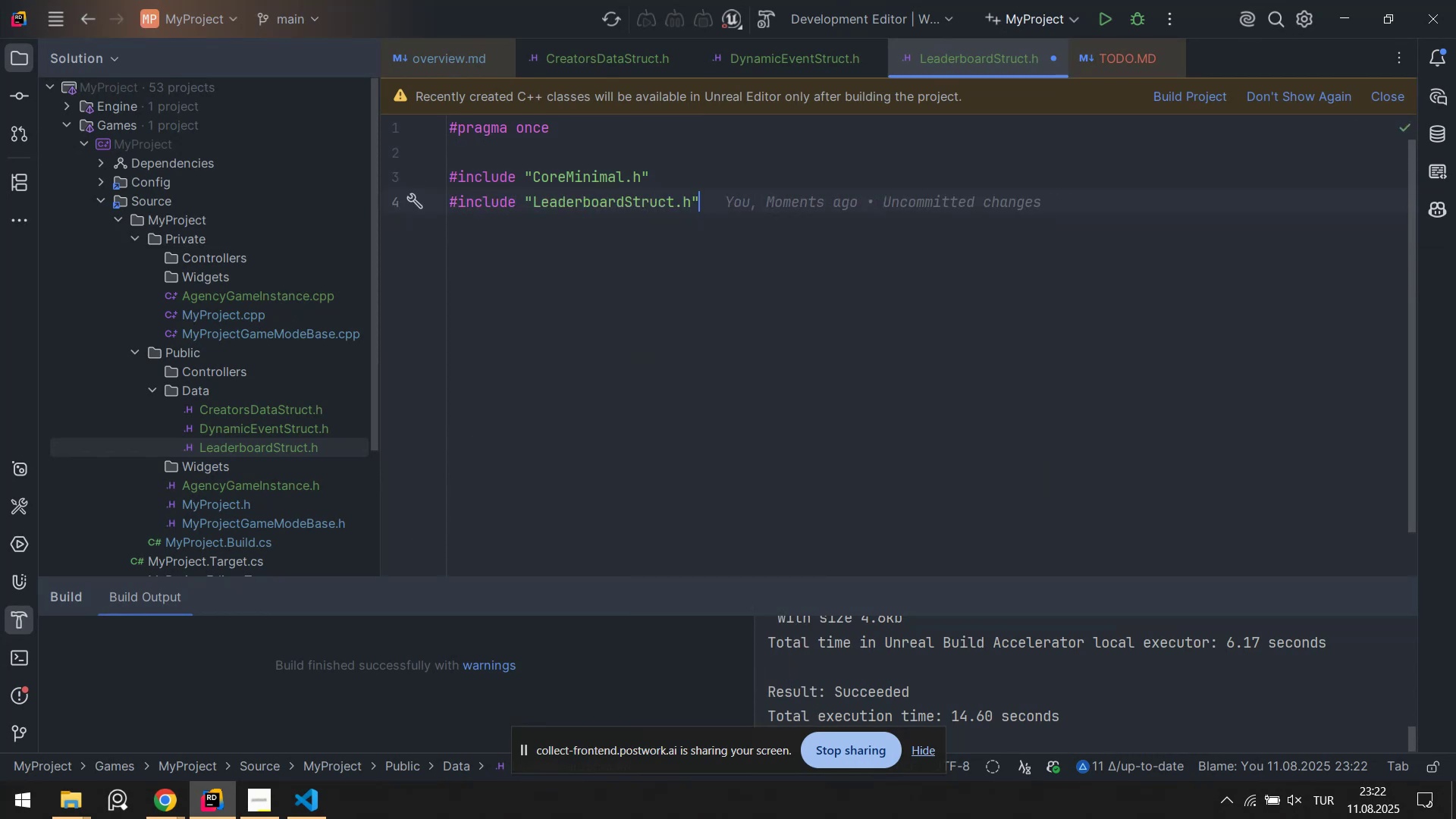 
key(ArrowLeft)
 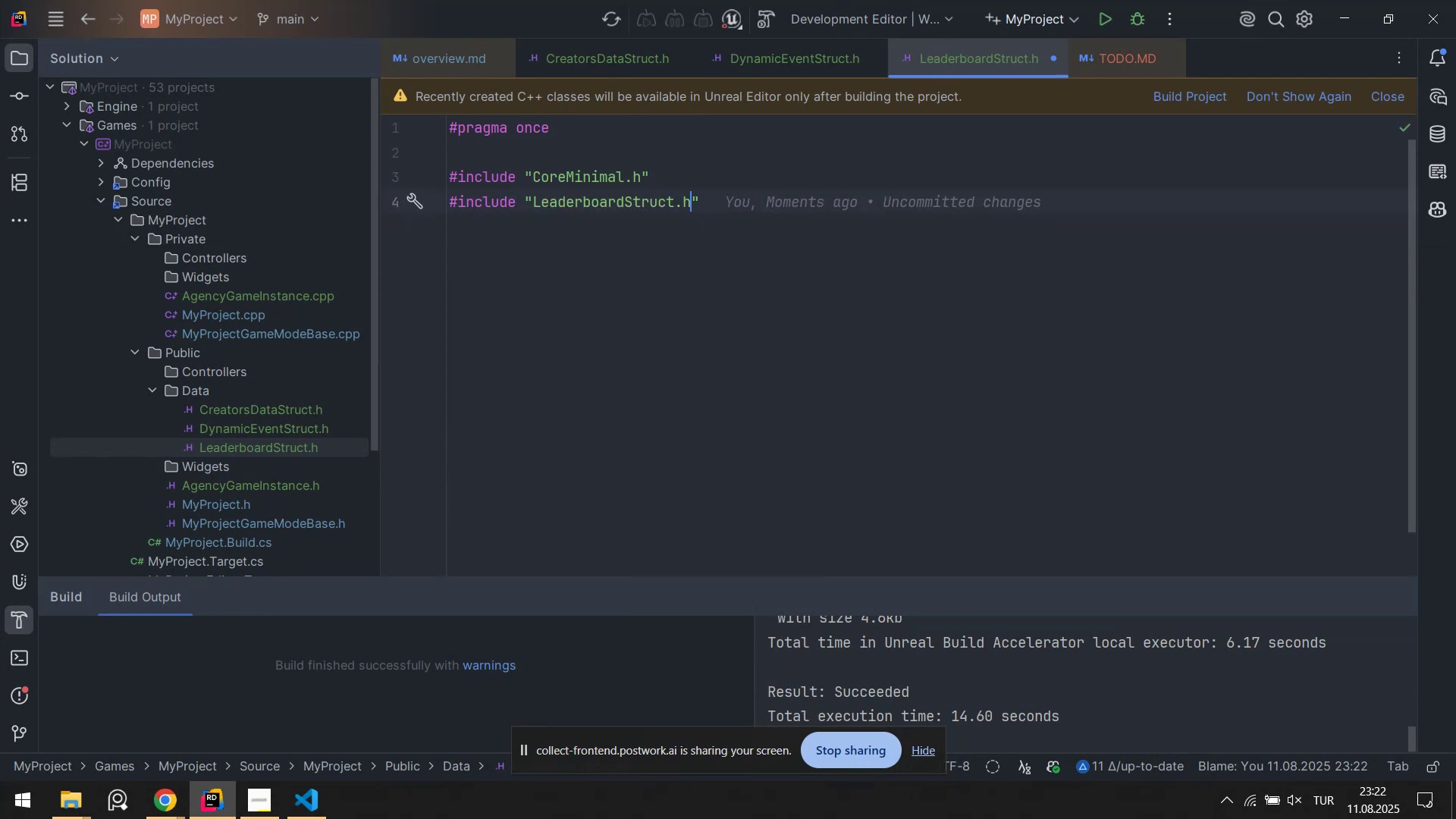 
key(ArrowLeft)
 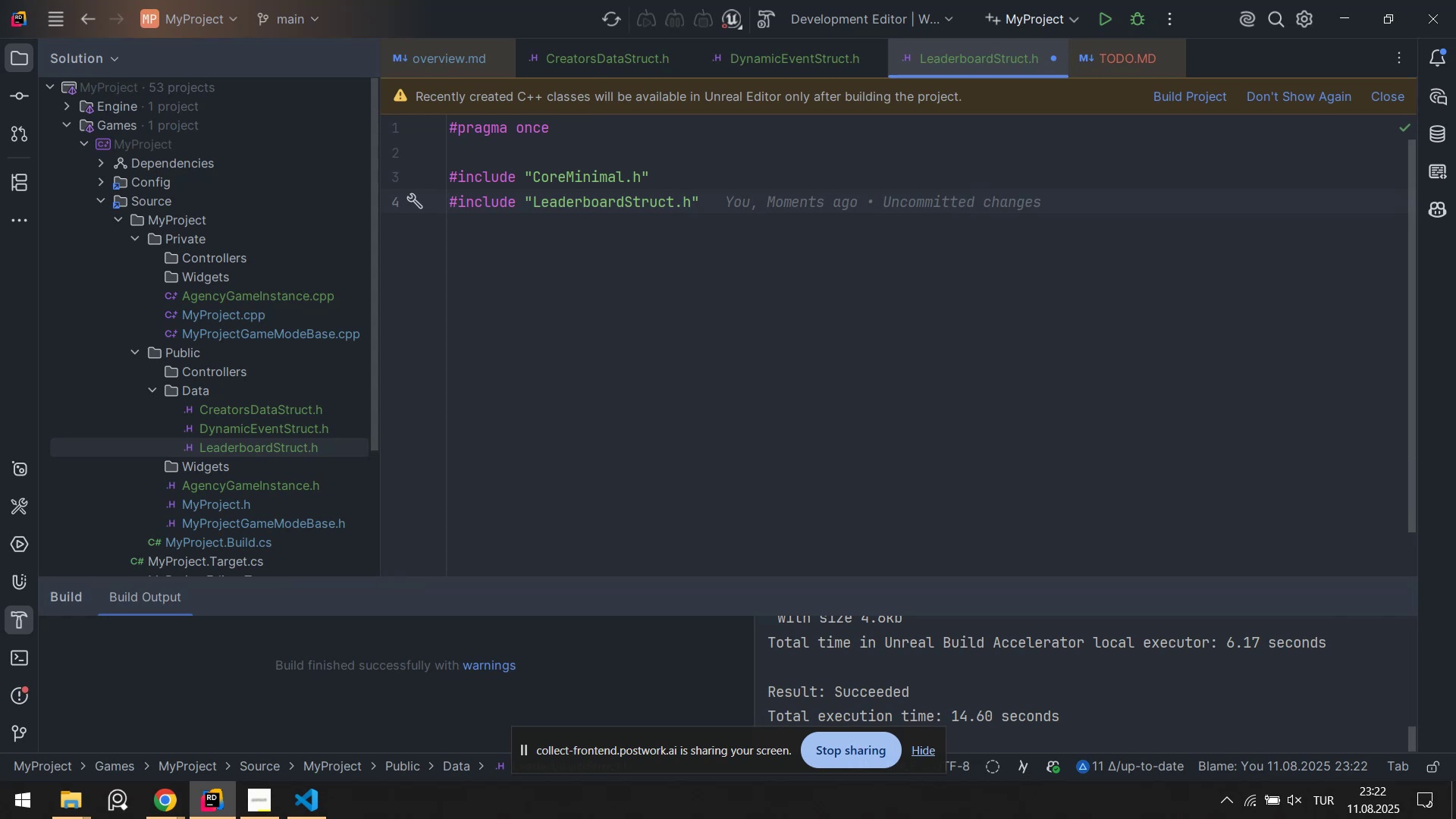 
key(Period)
 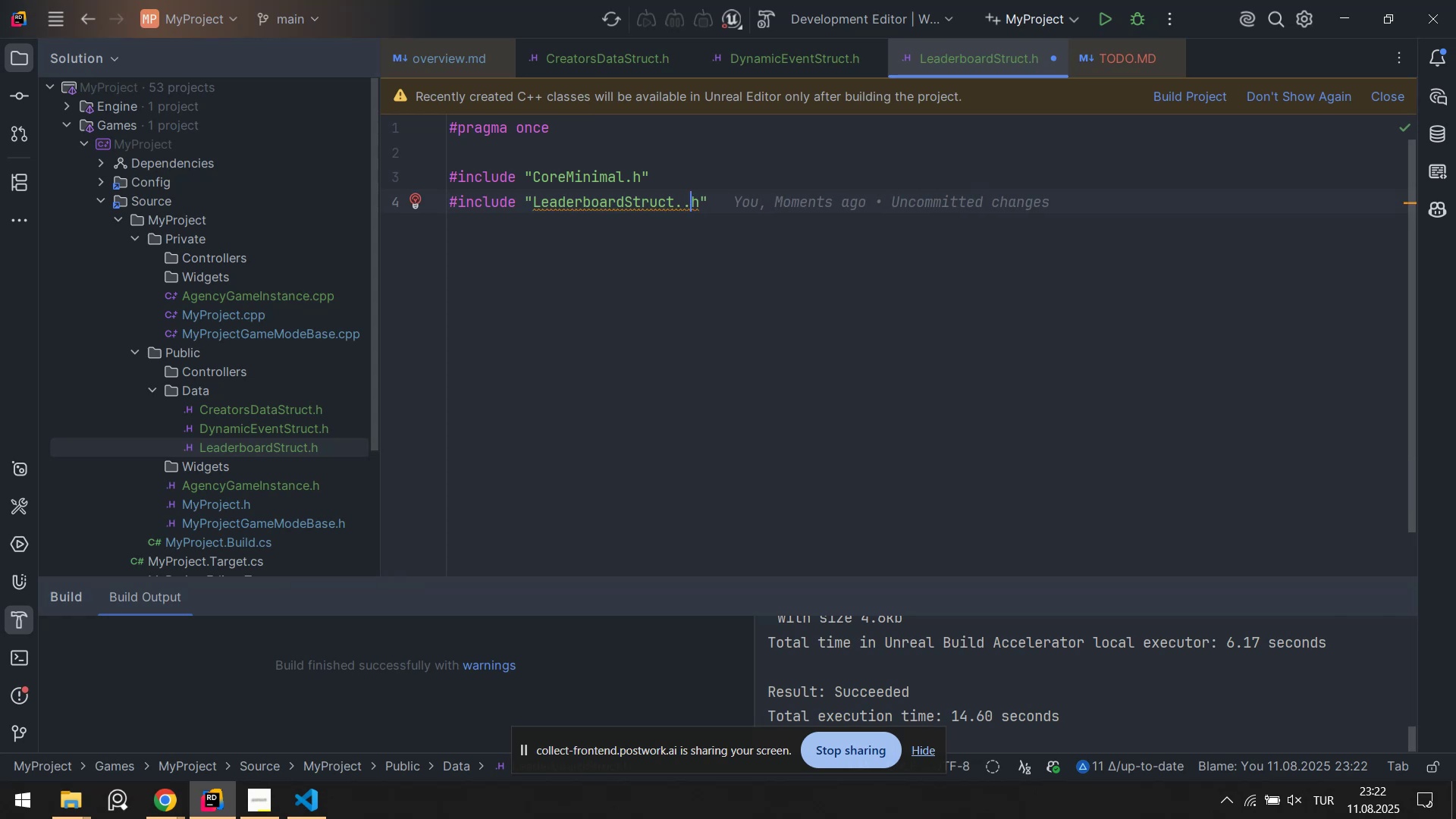 
key(ArrowLeft)
 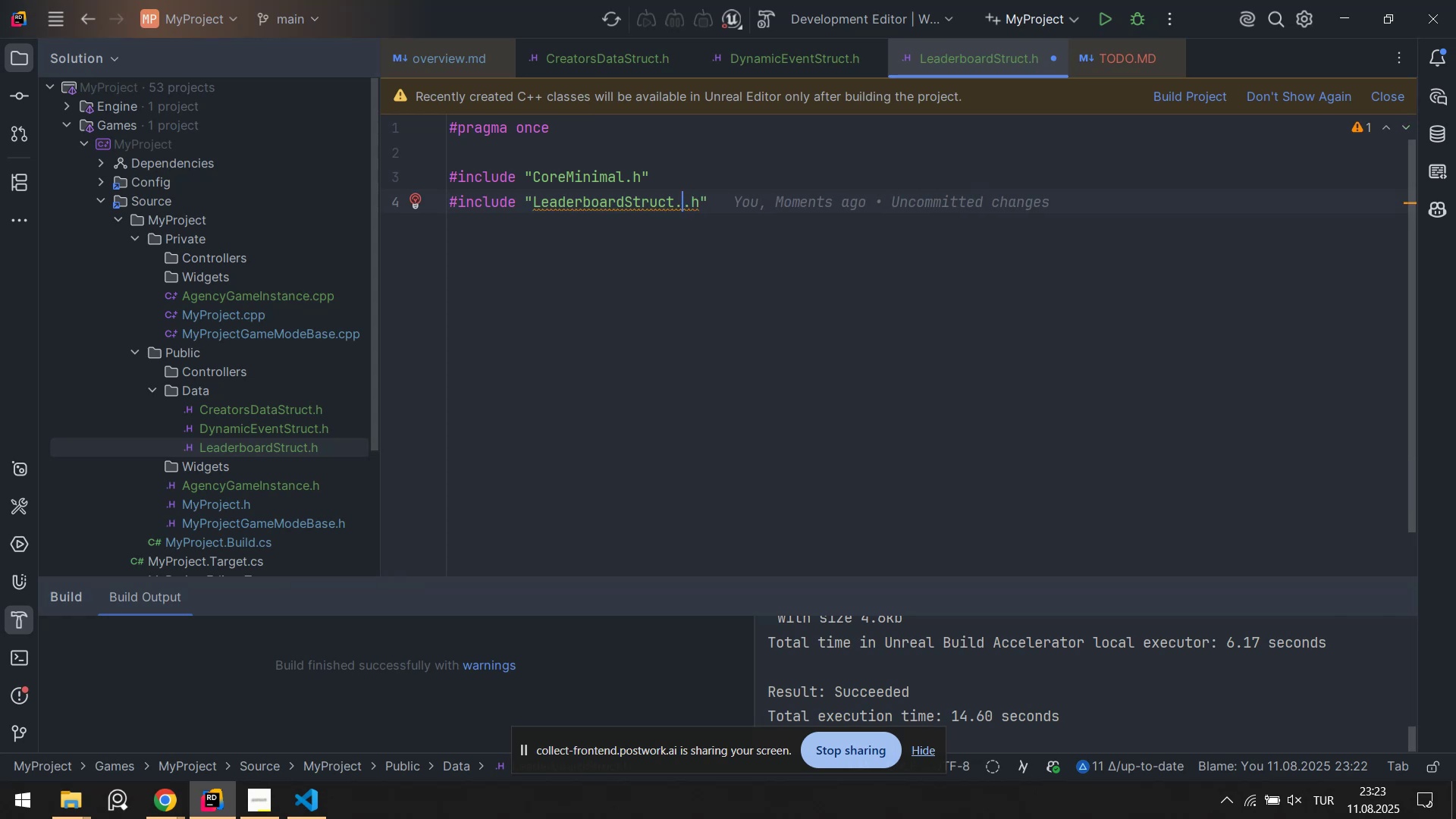 
type(generator)
key(Backspace)
key(Backspace)
type(ed)
 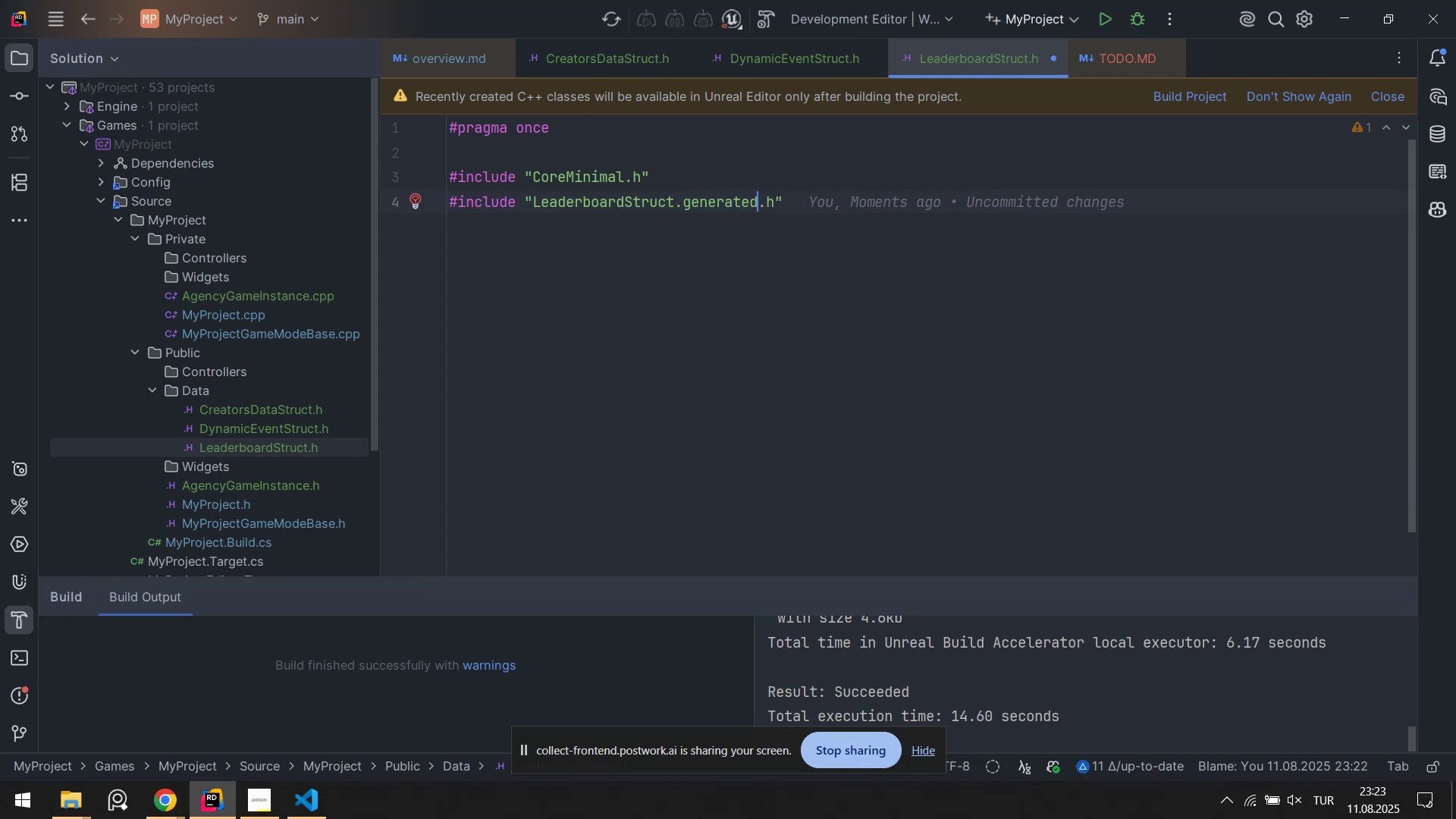 
key(Control+ControlLeft)
 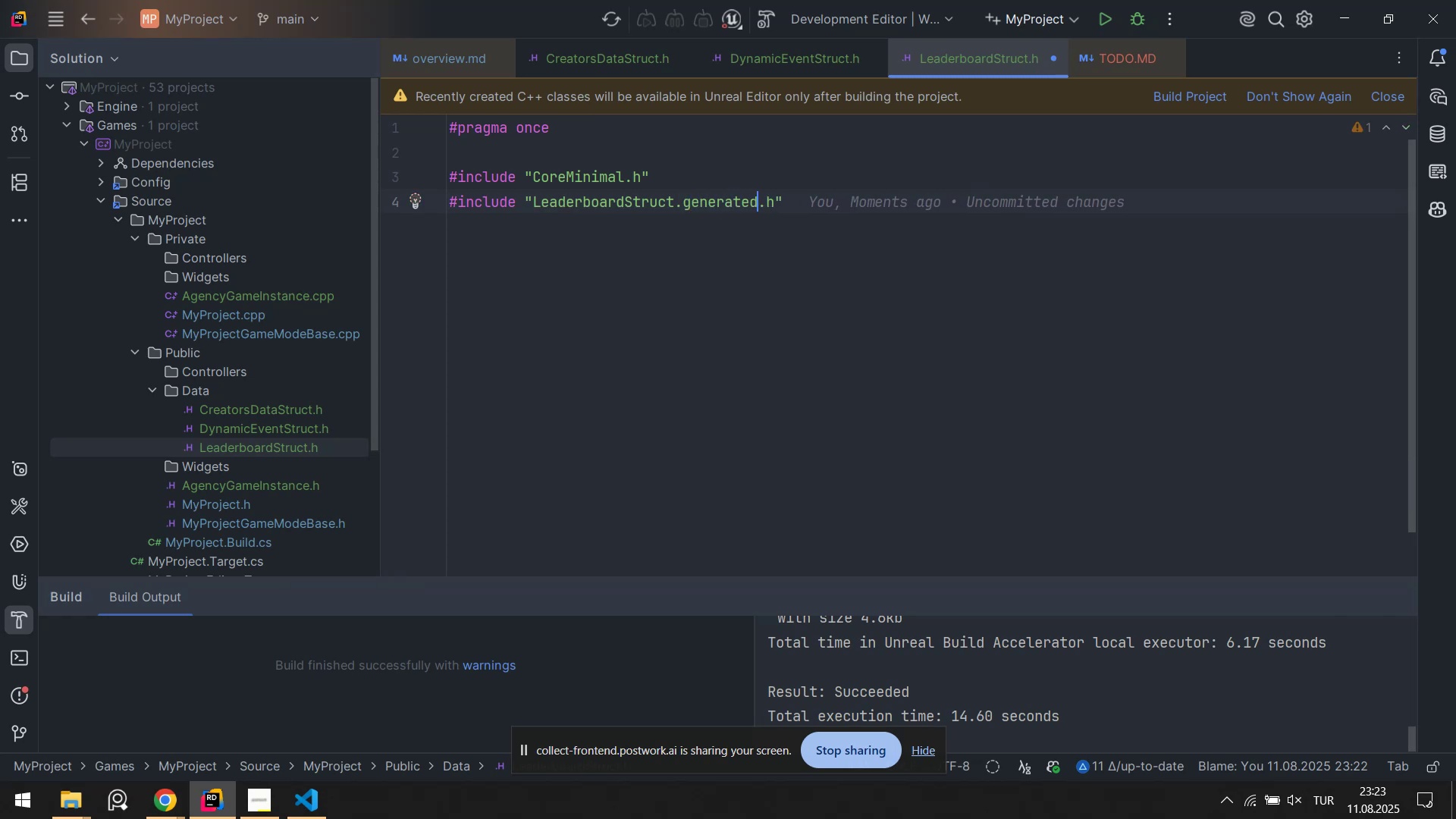 
key(Control+S)
 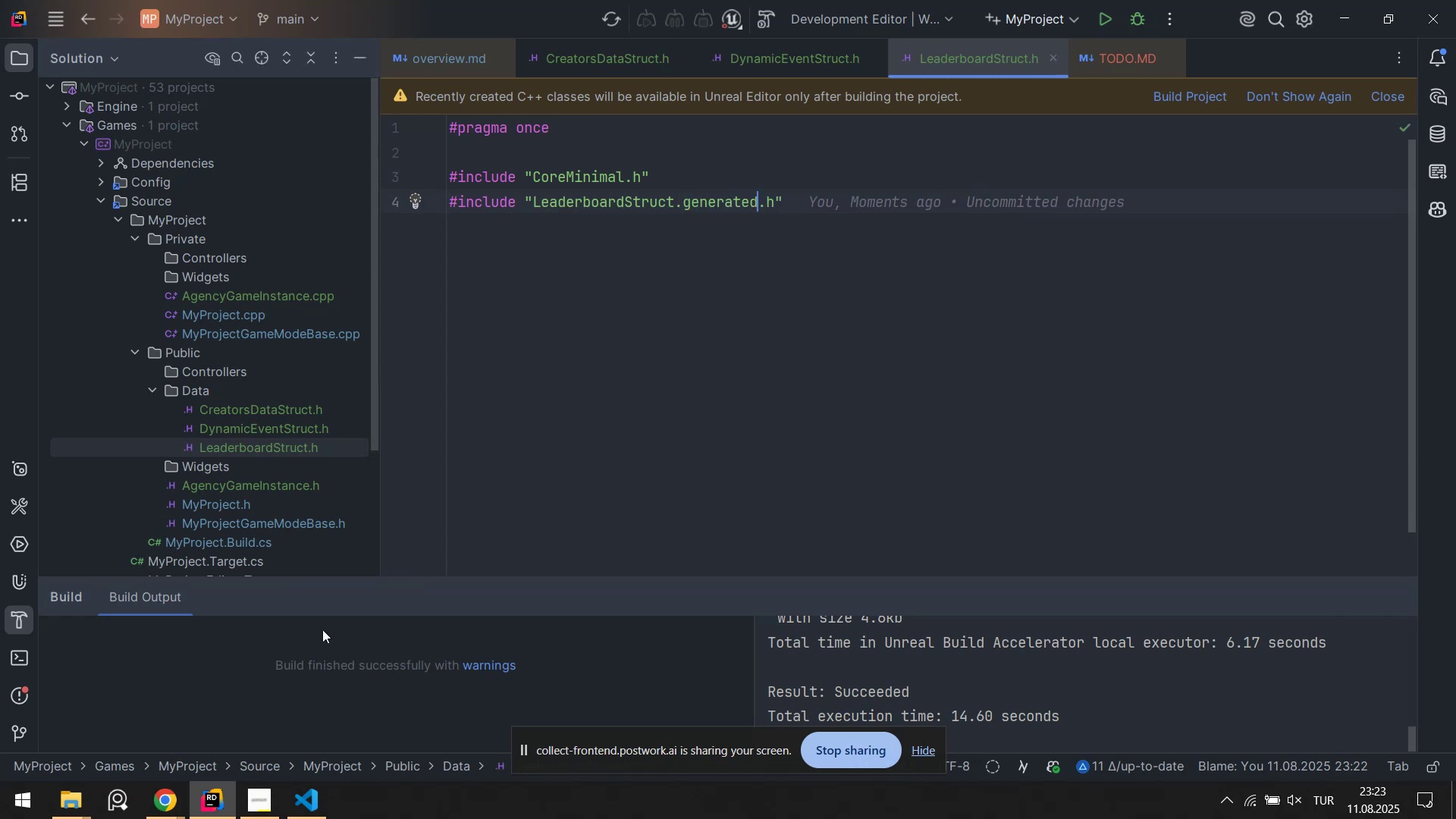 
left_click([317, 818])
 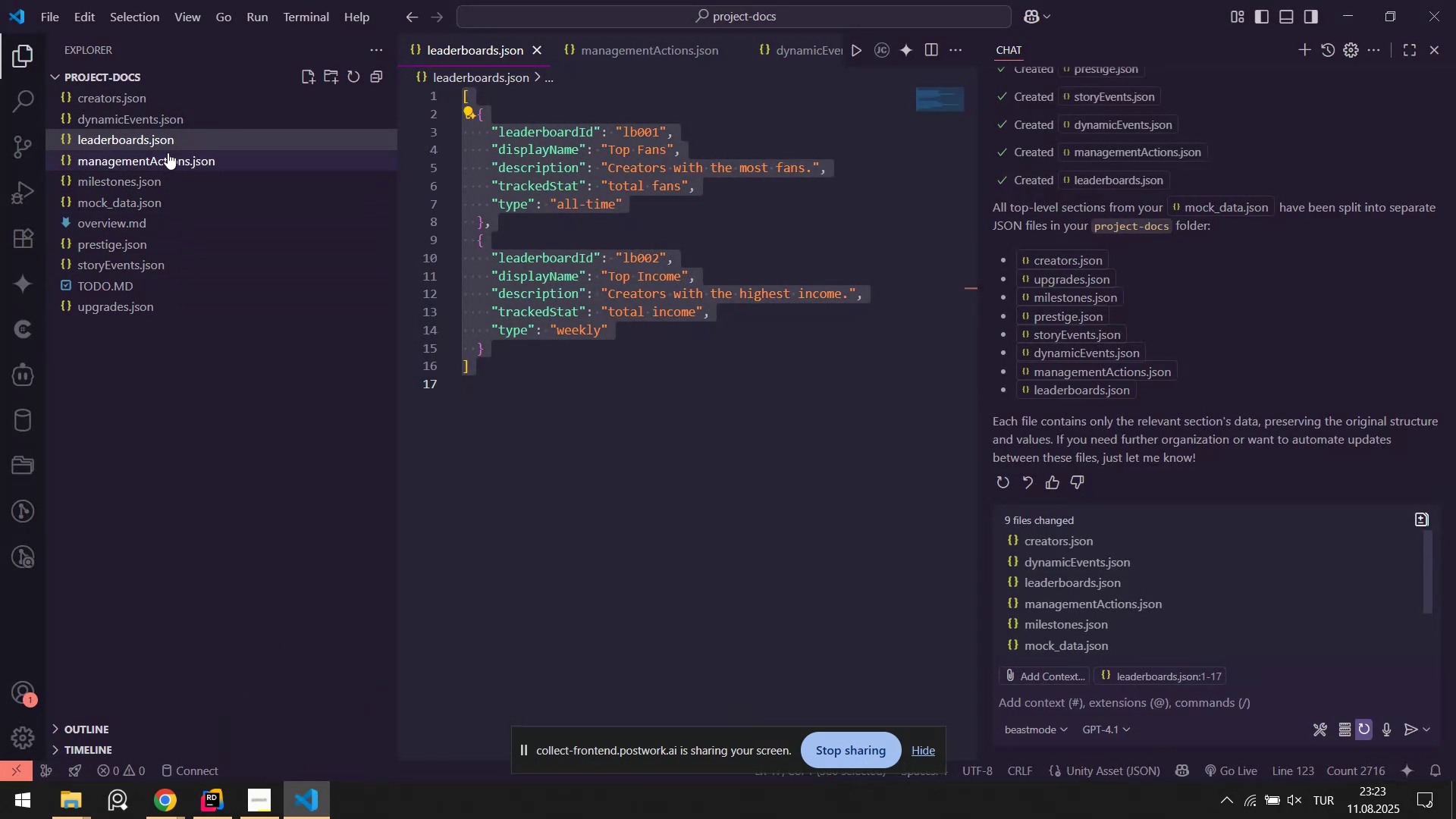 
left_click([162, 166])
 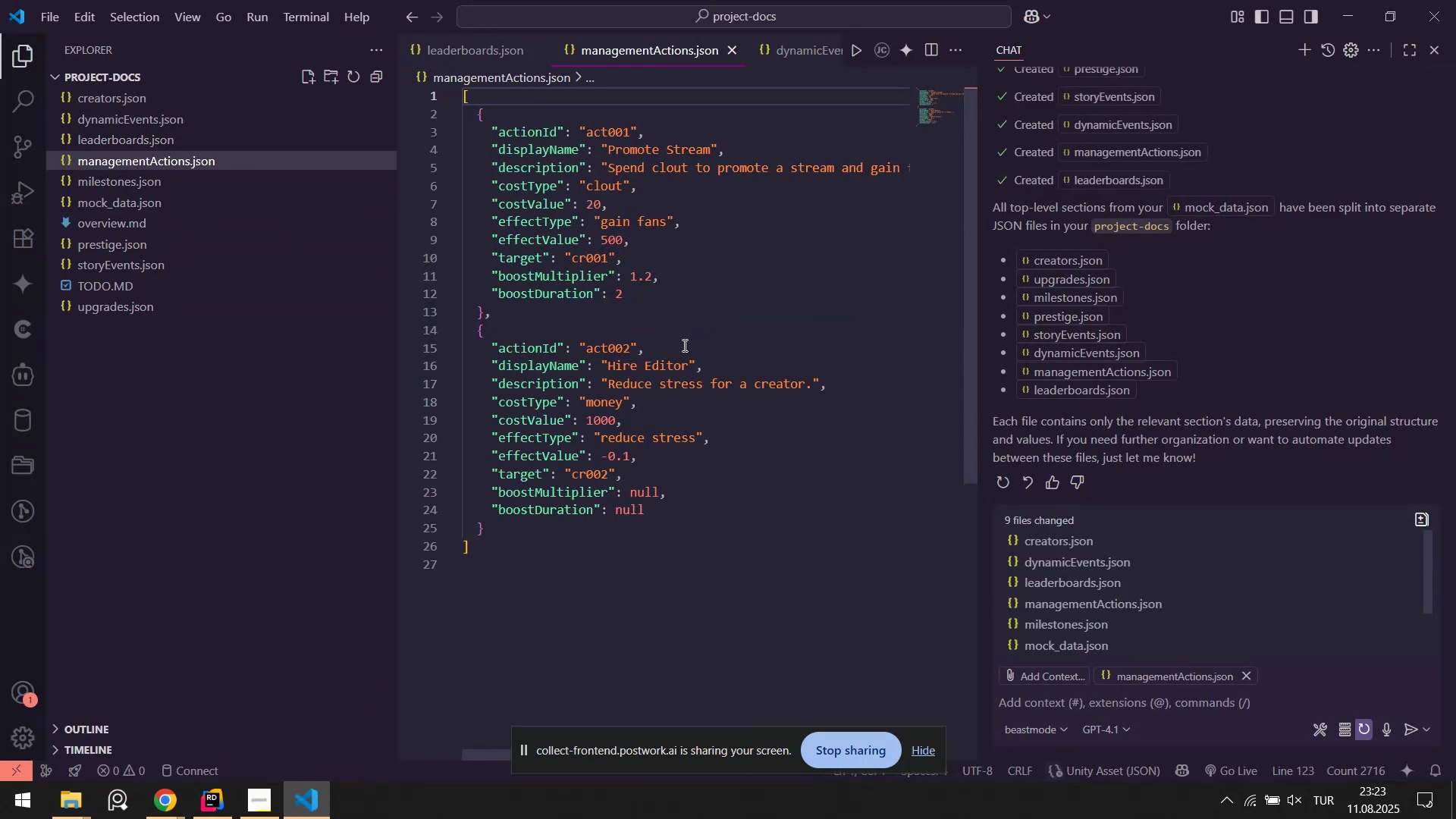 
scroll: coordinate [659, 243], scroll_direction: up, amount: 4.0
 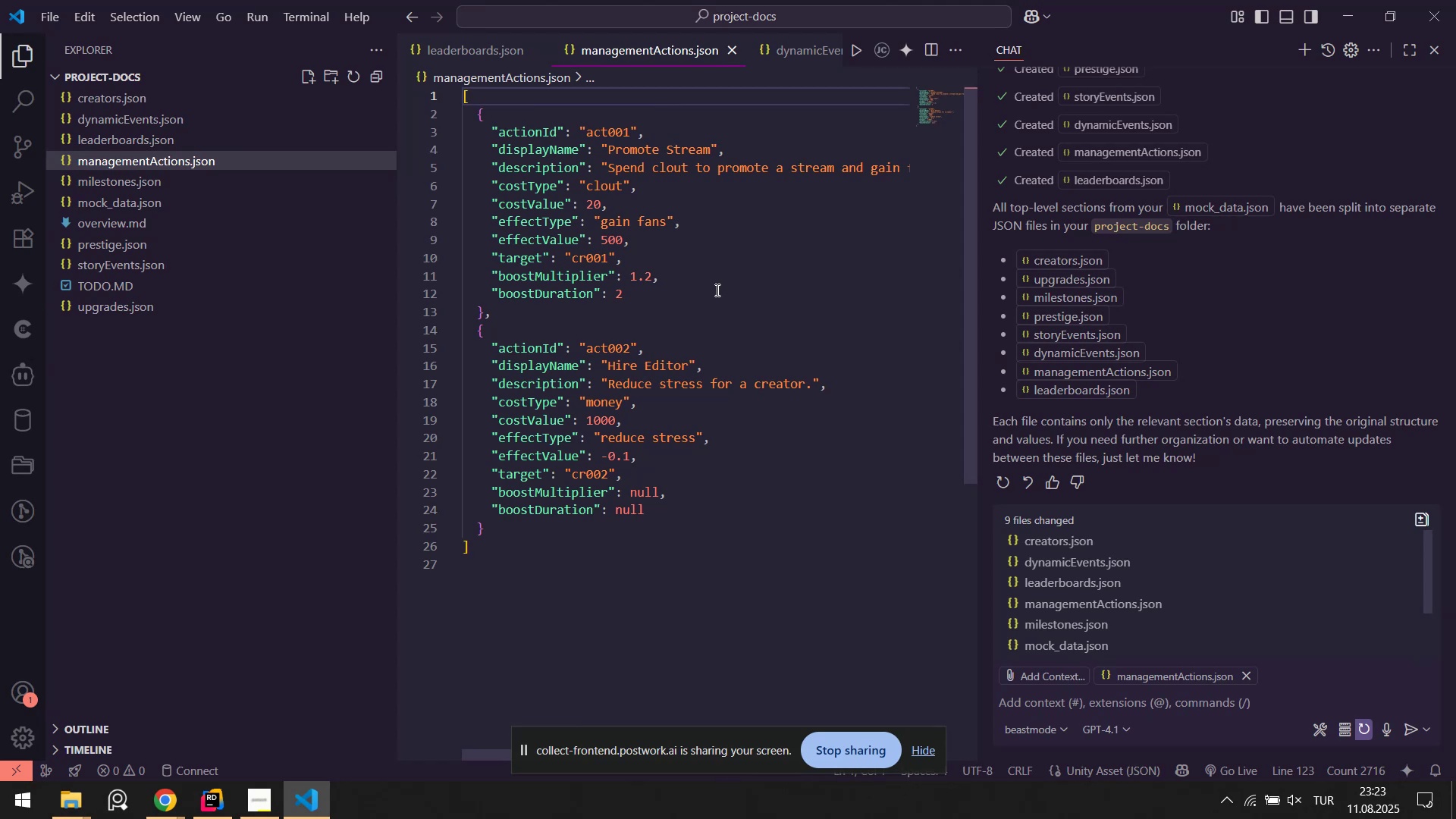 
left_click([716, 290])
 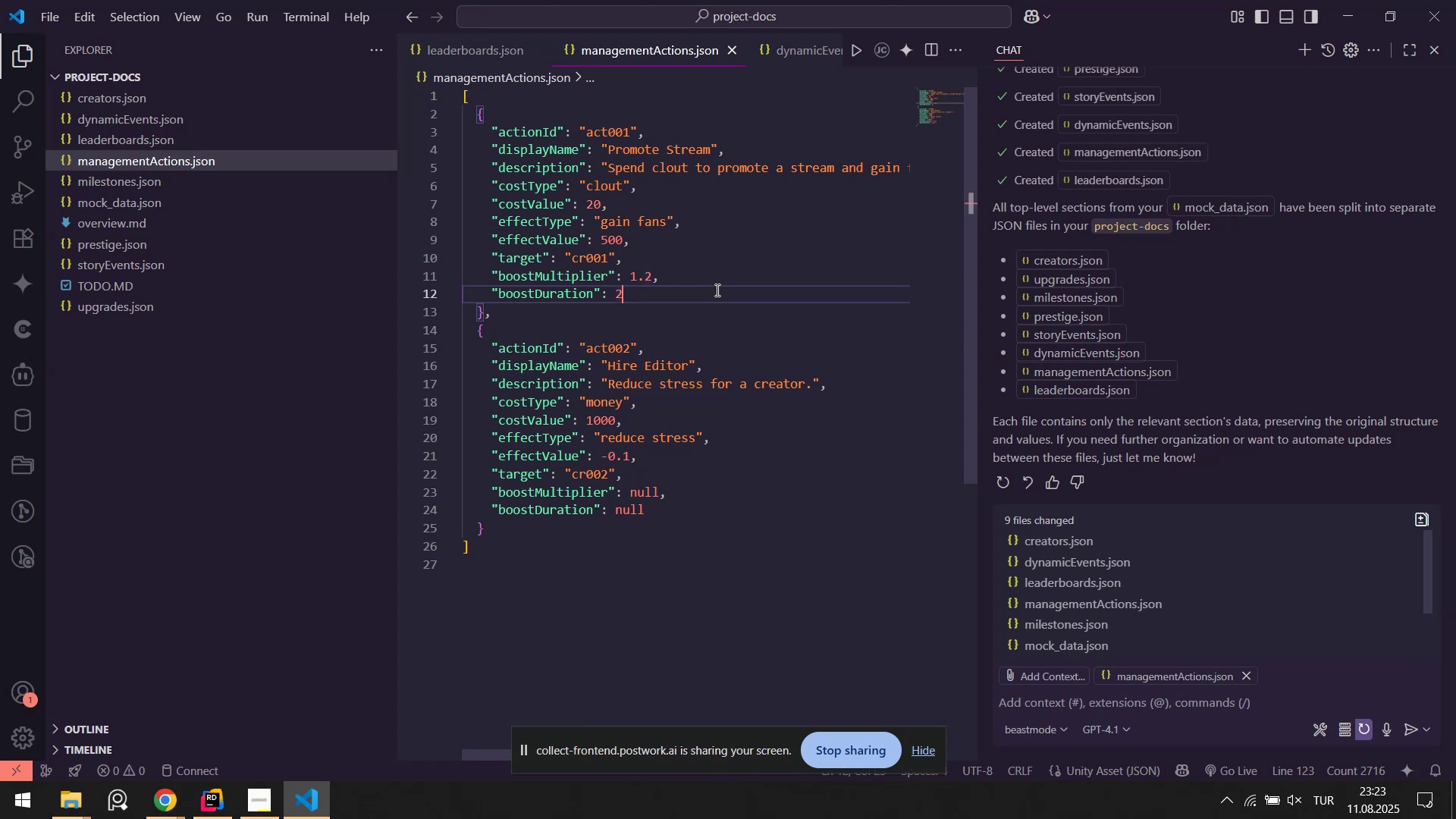 
key(Control+A)
 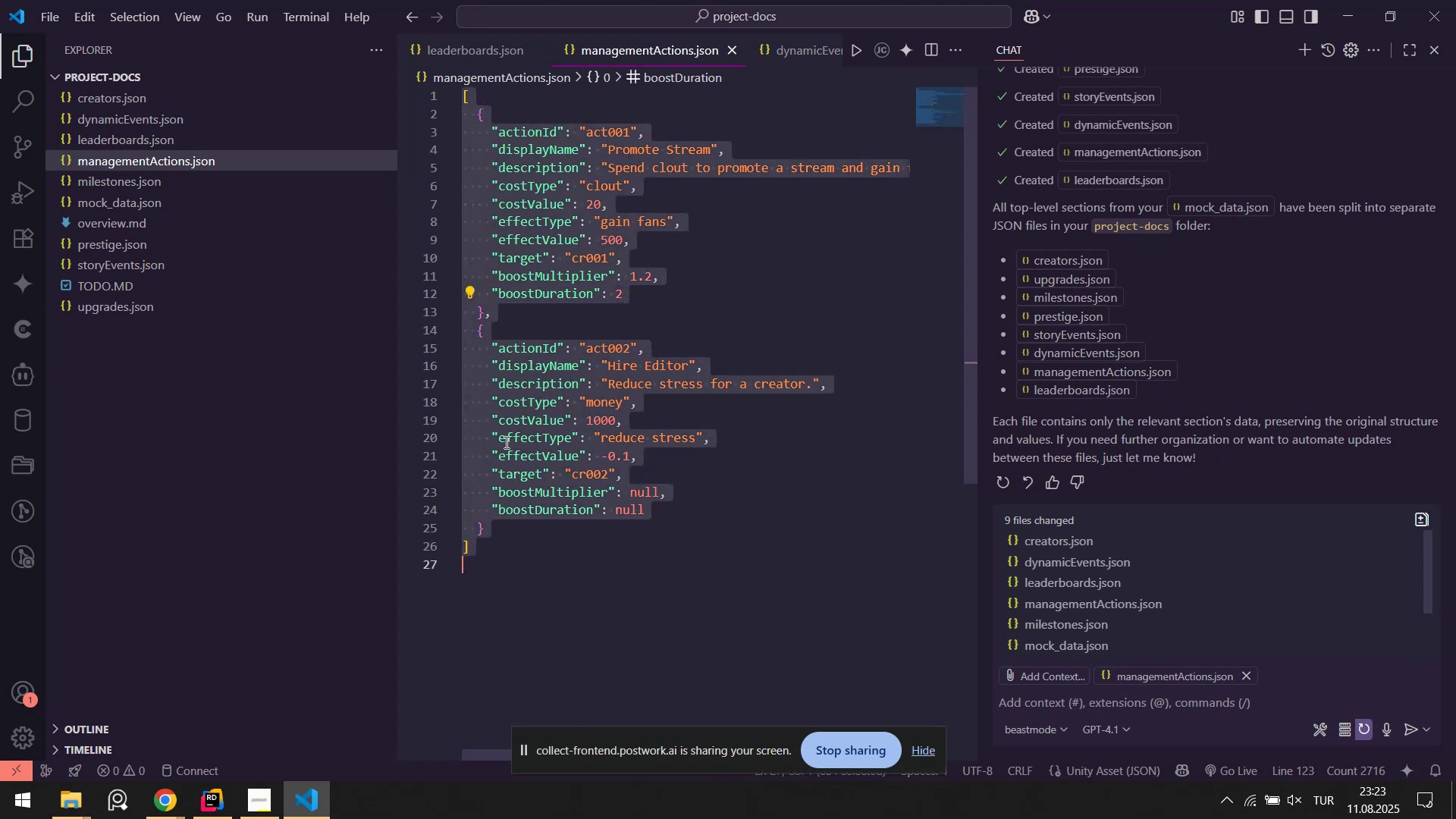 
key(Control+C)
 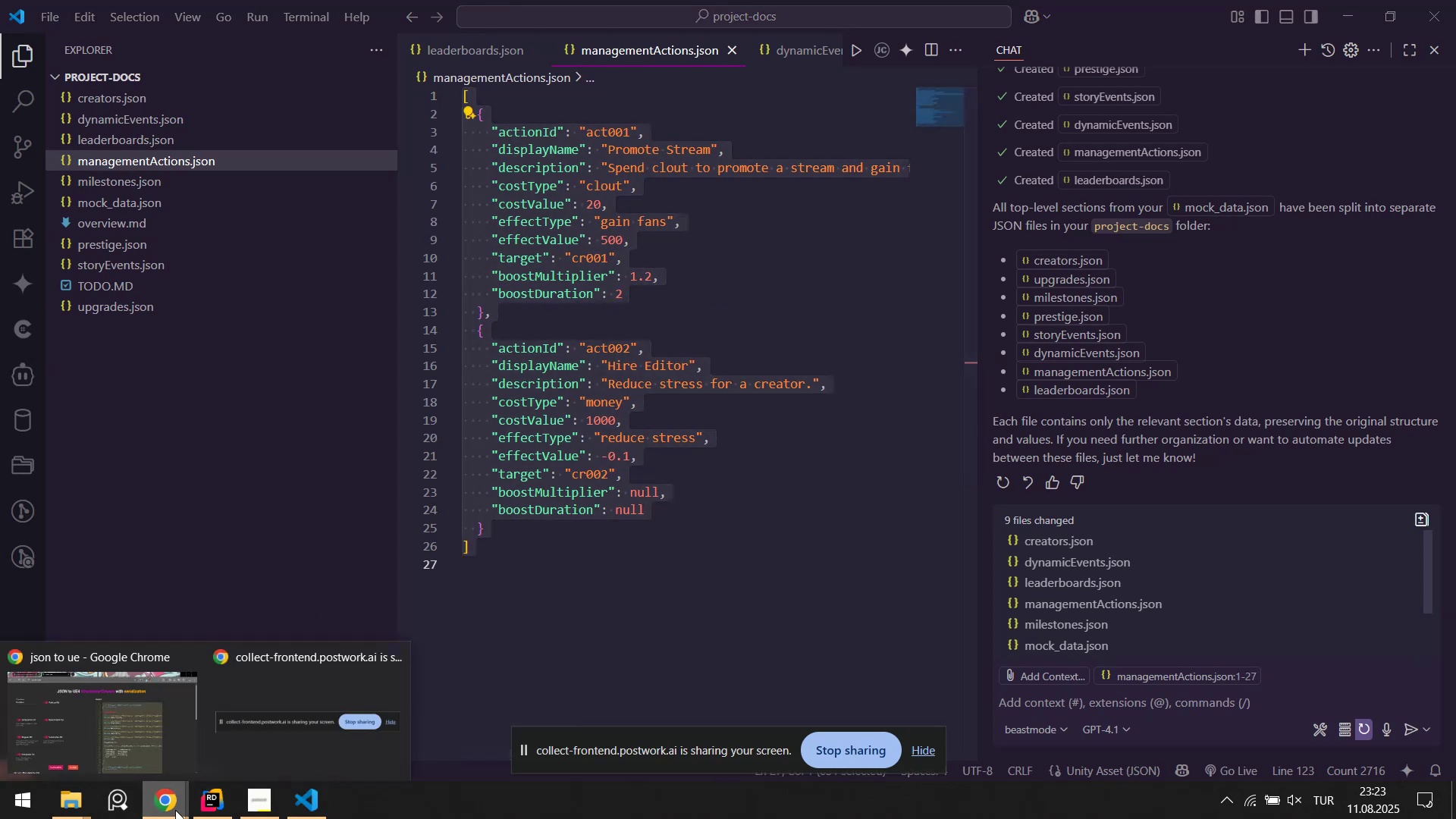 
double_click([152, 736])
 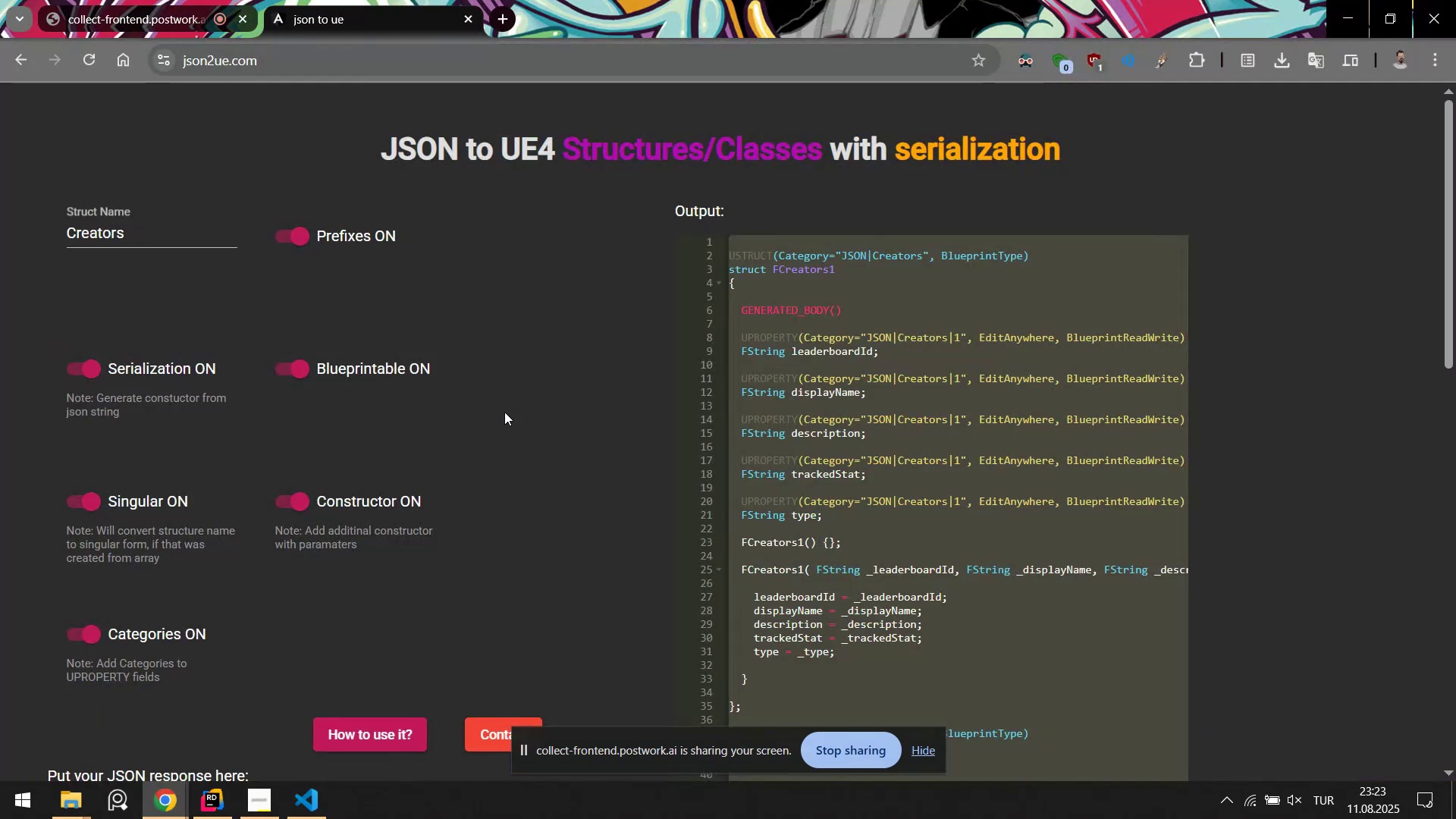 
scroll: coordinate [424, 485], scroll_direction: down, amount: 6.0
 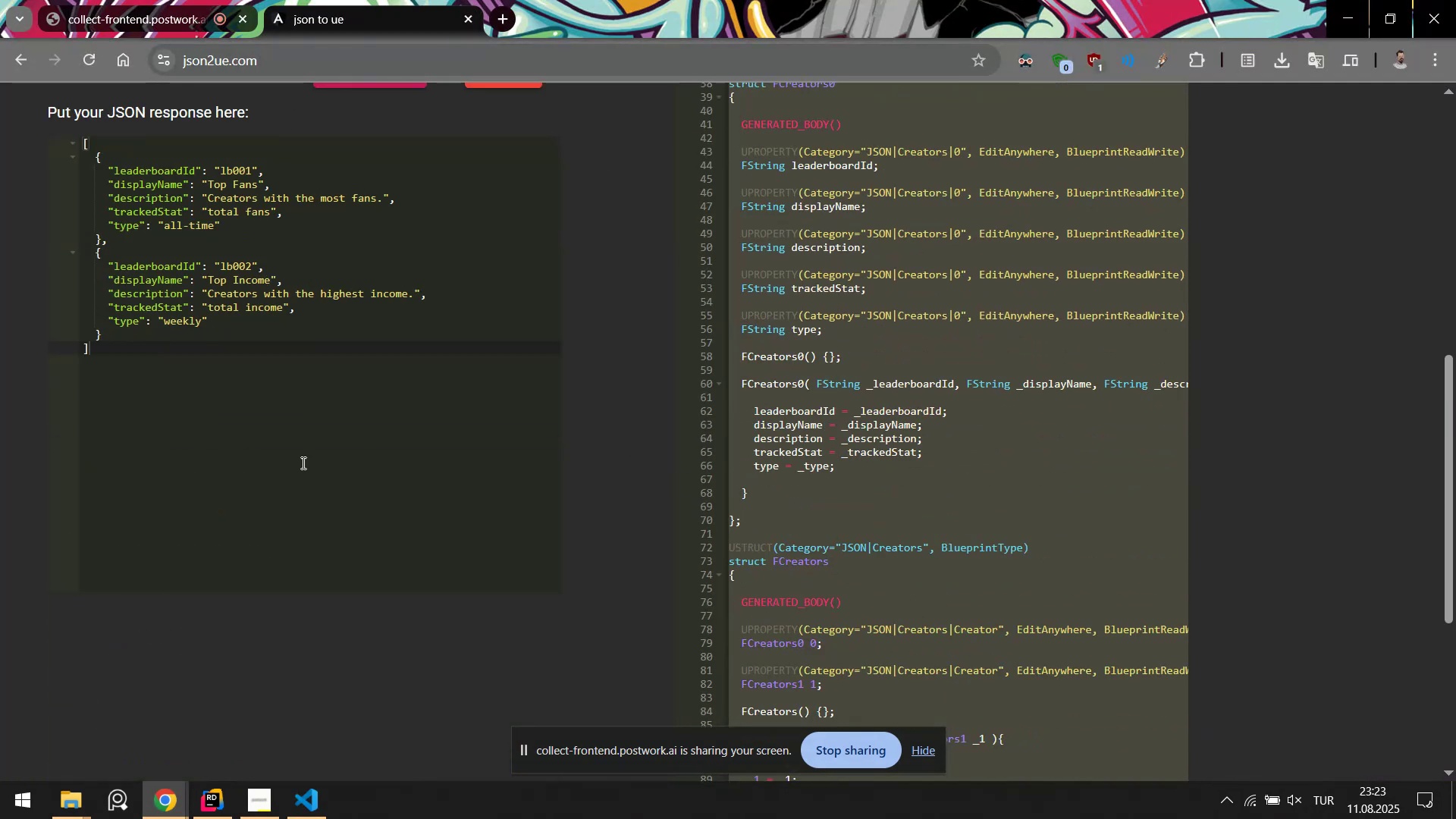 
left_click([286, 458])
 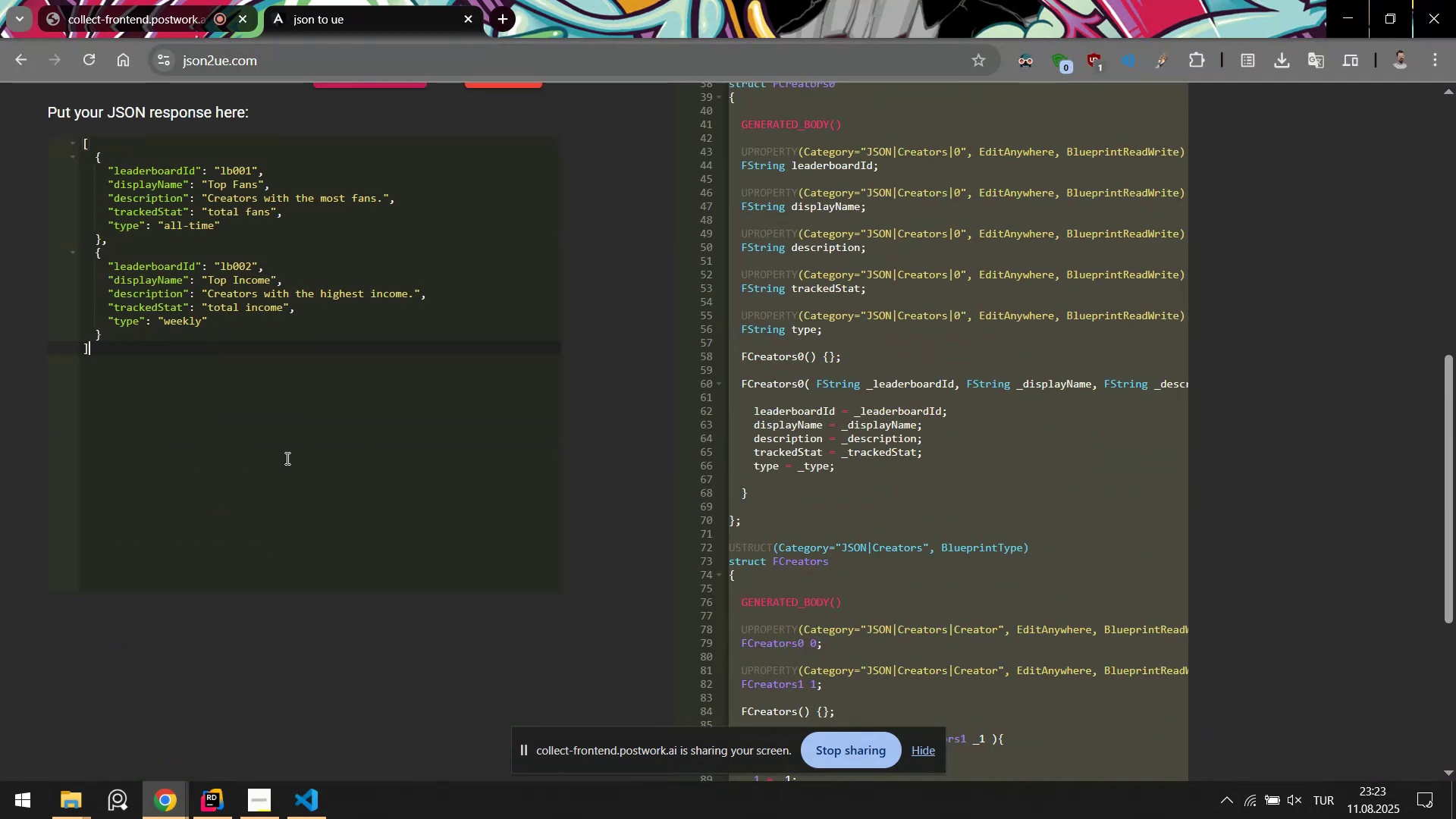 
key(Control+ControlLeft)
 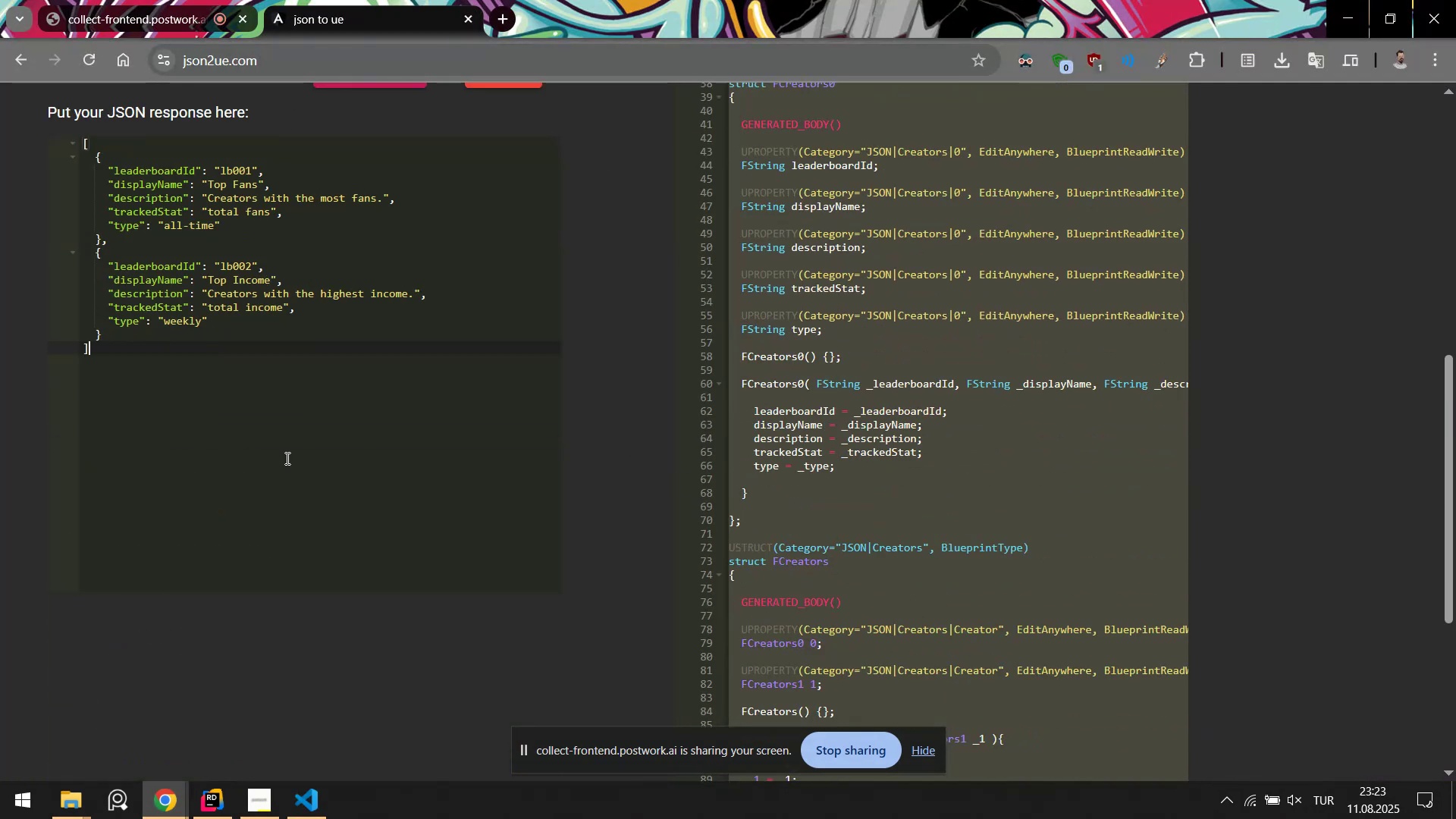 
key(Control+A)
 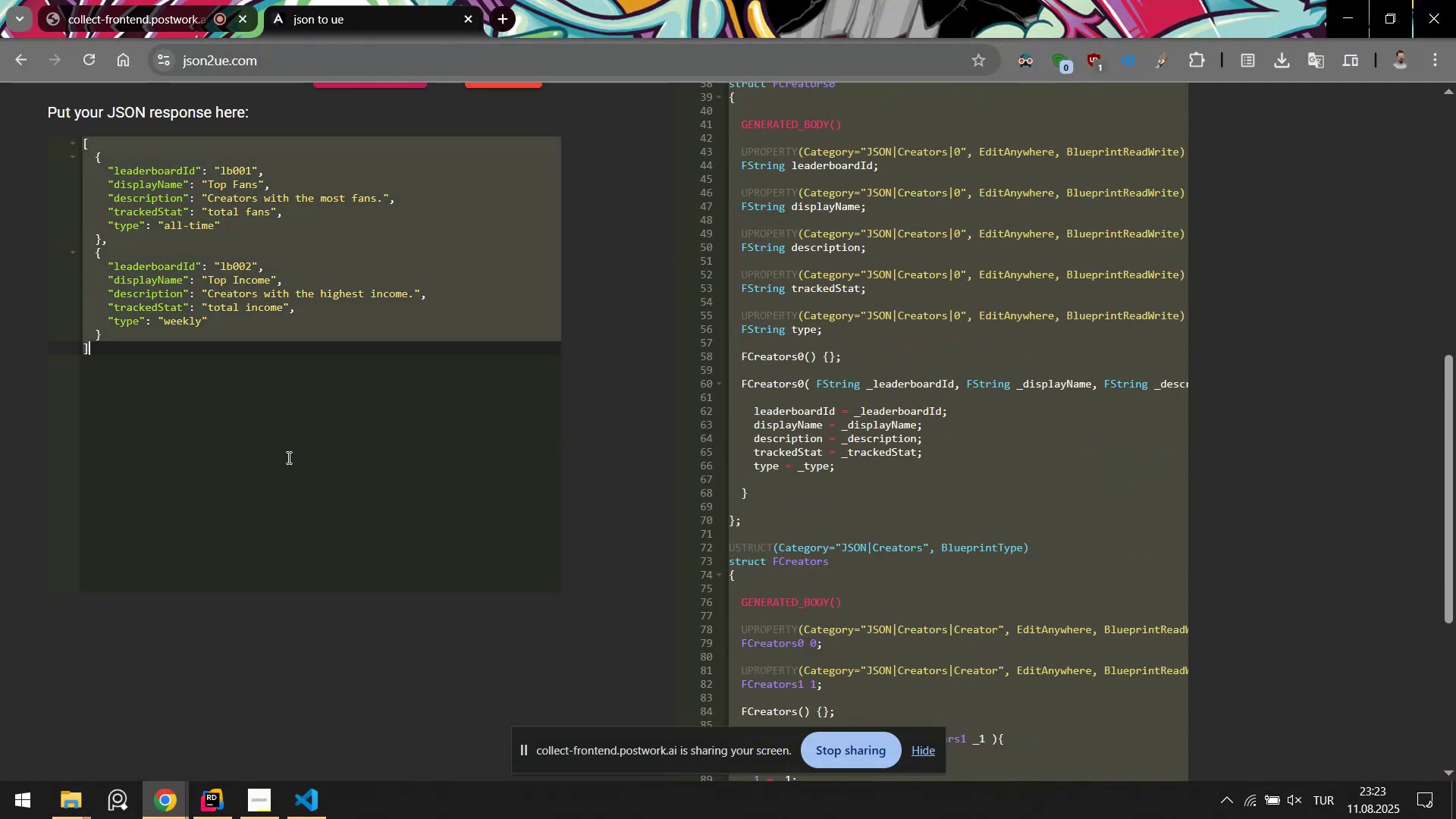 
key(Control+V)
 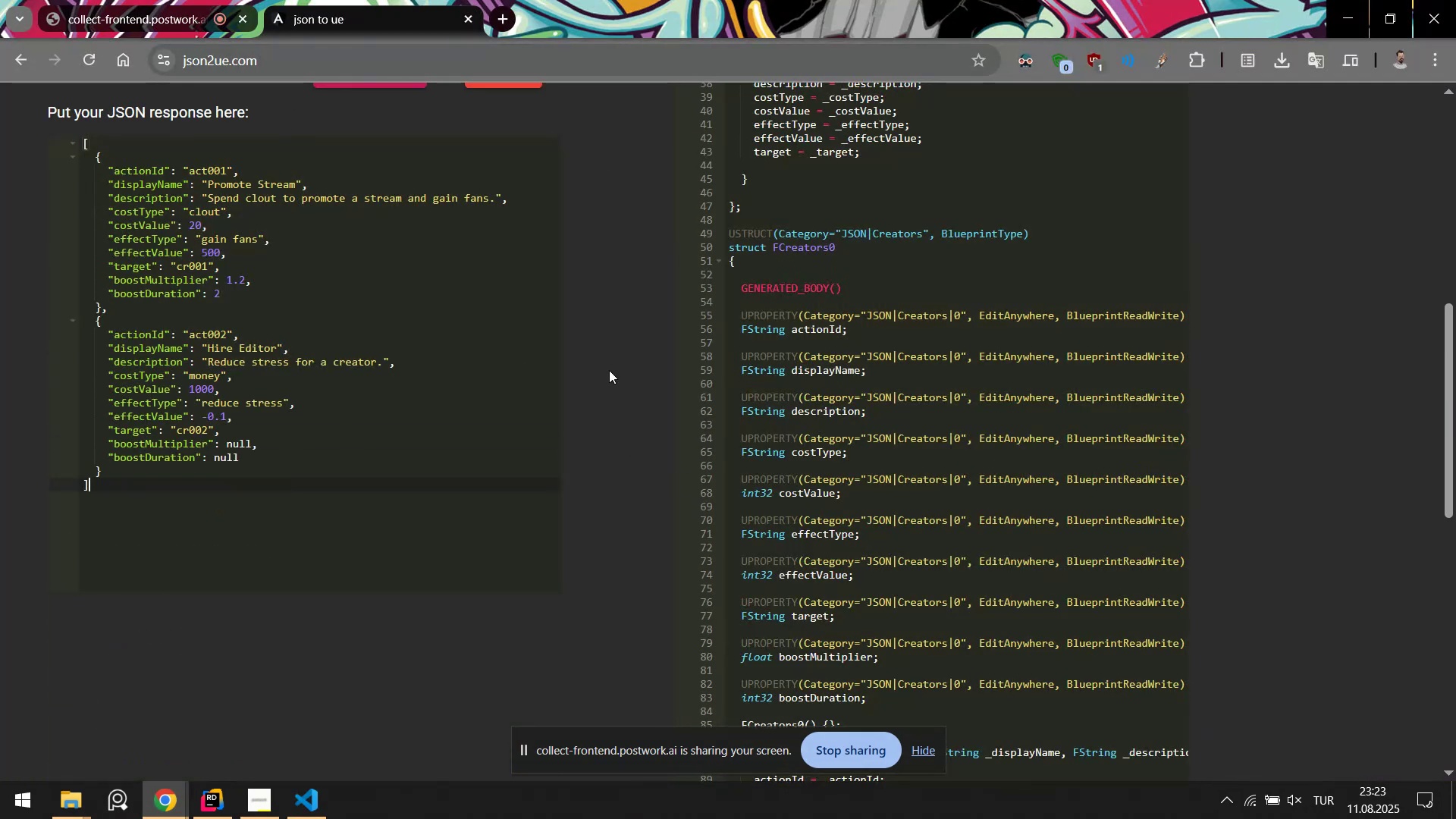 
scroll: coordinate [648, 381], scroll_direction: up, amount: 4.0
 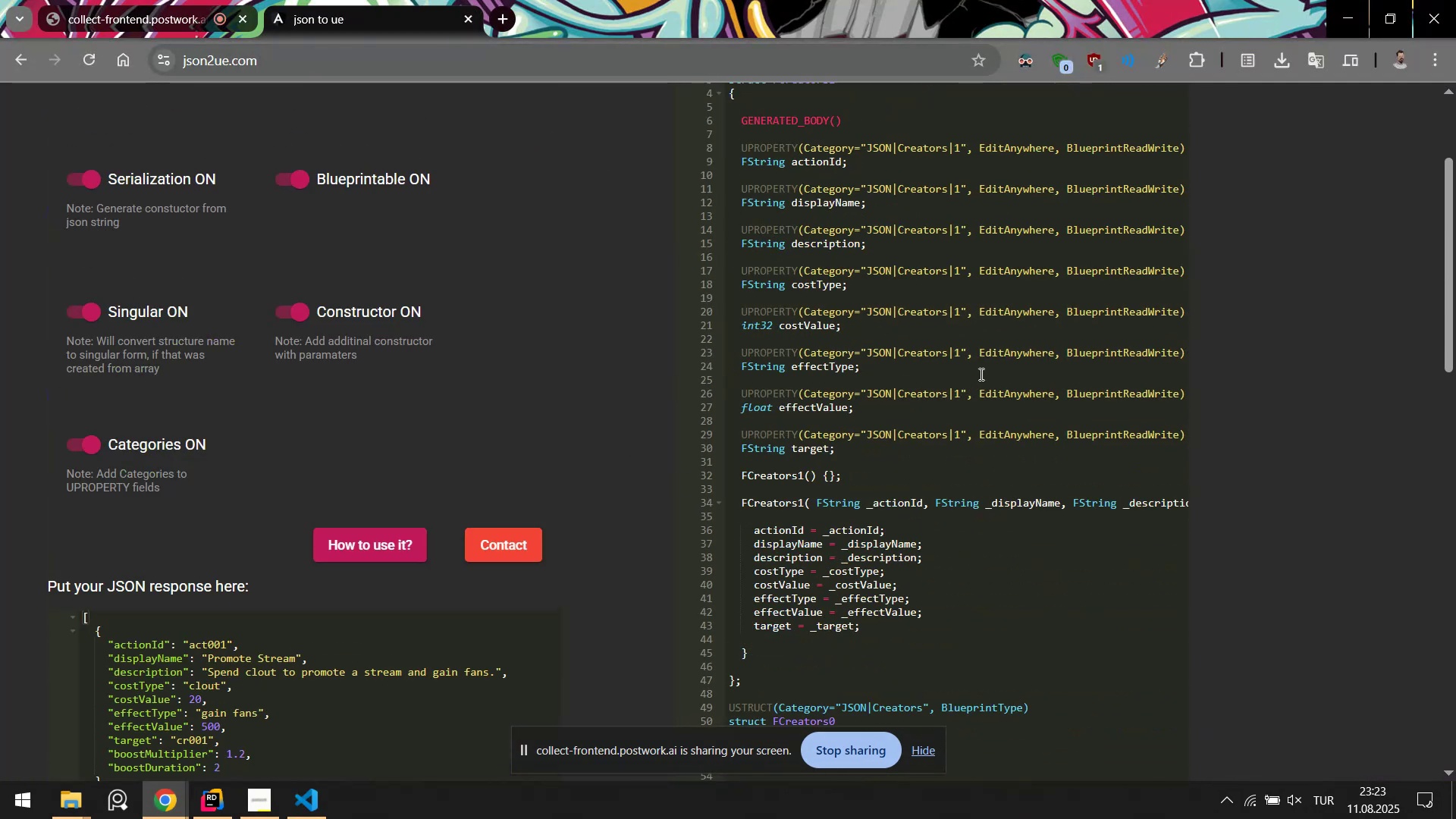 
left_click([980, 374])
 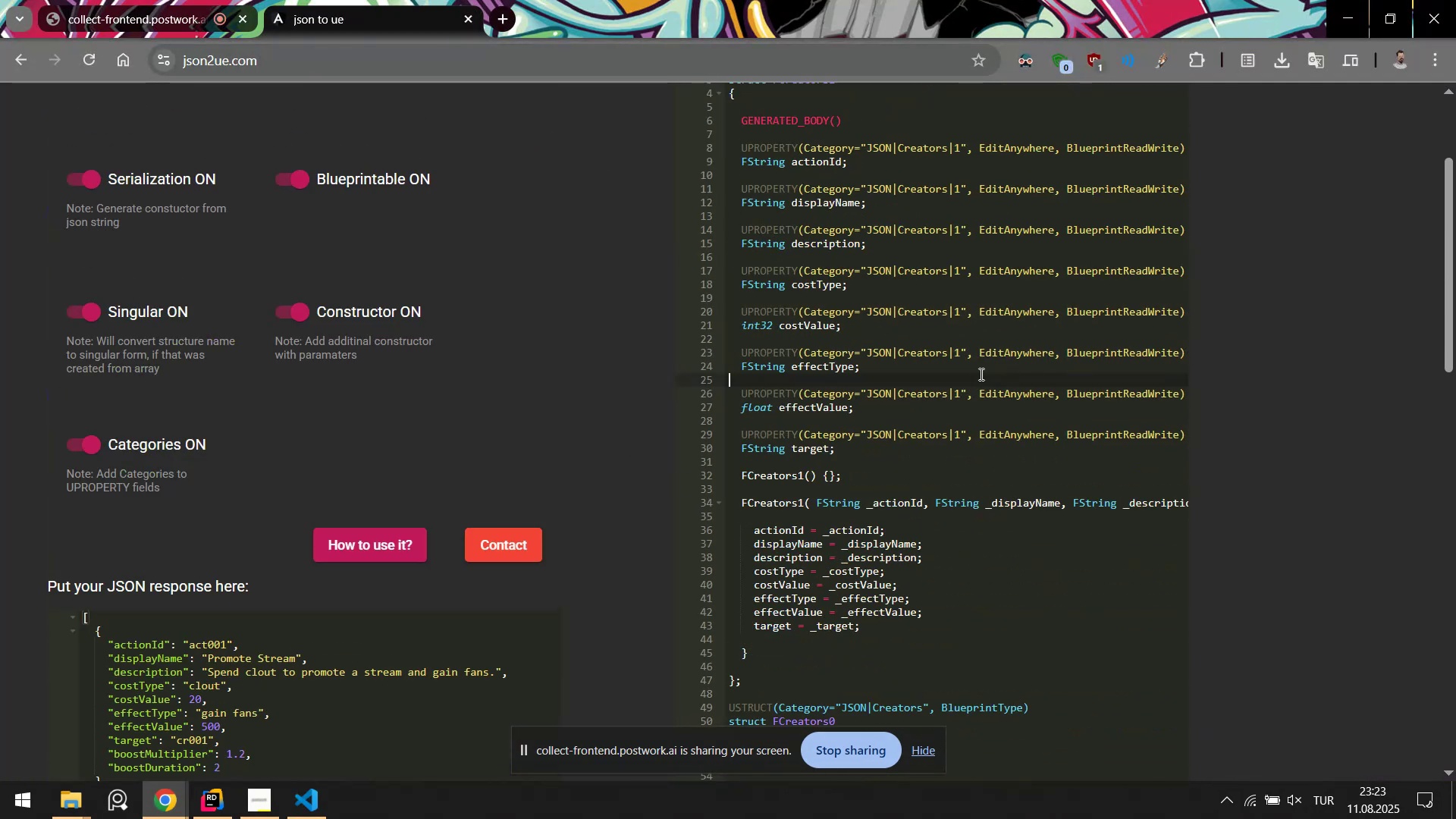 
key(Control+ControlLeft)
 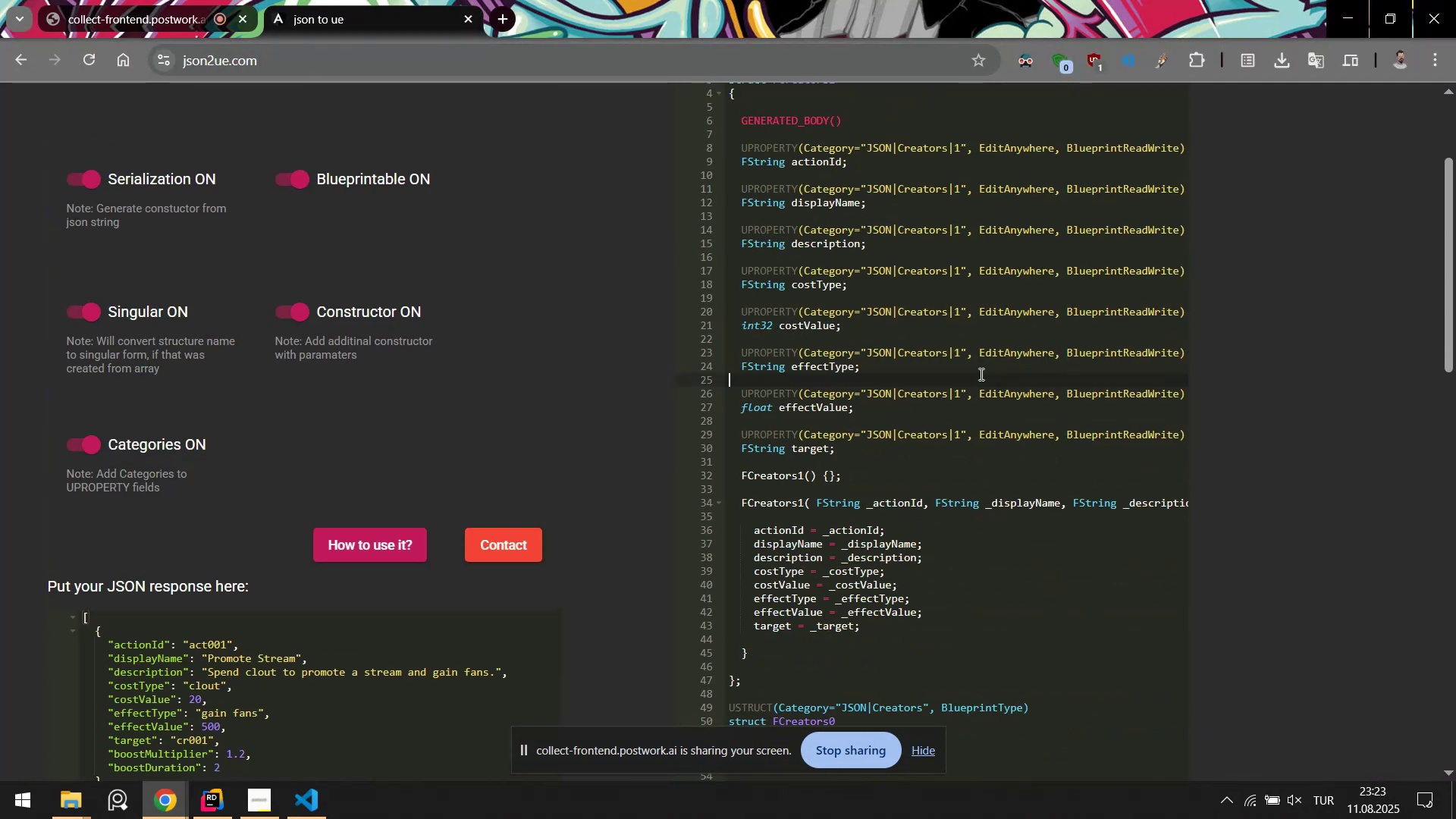 
key(Control+A)
 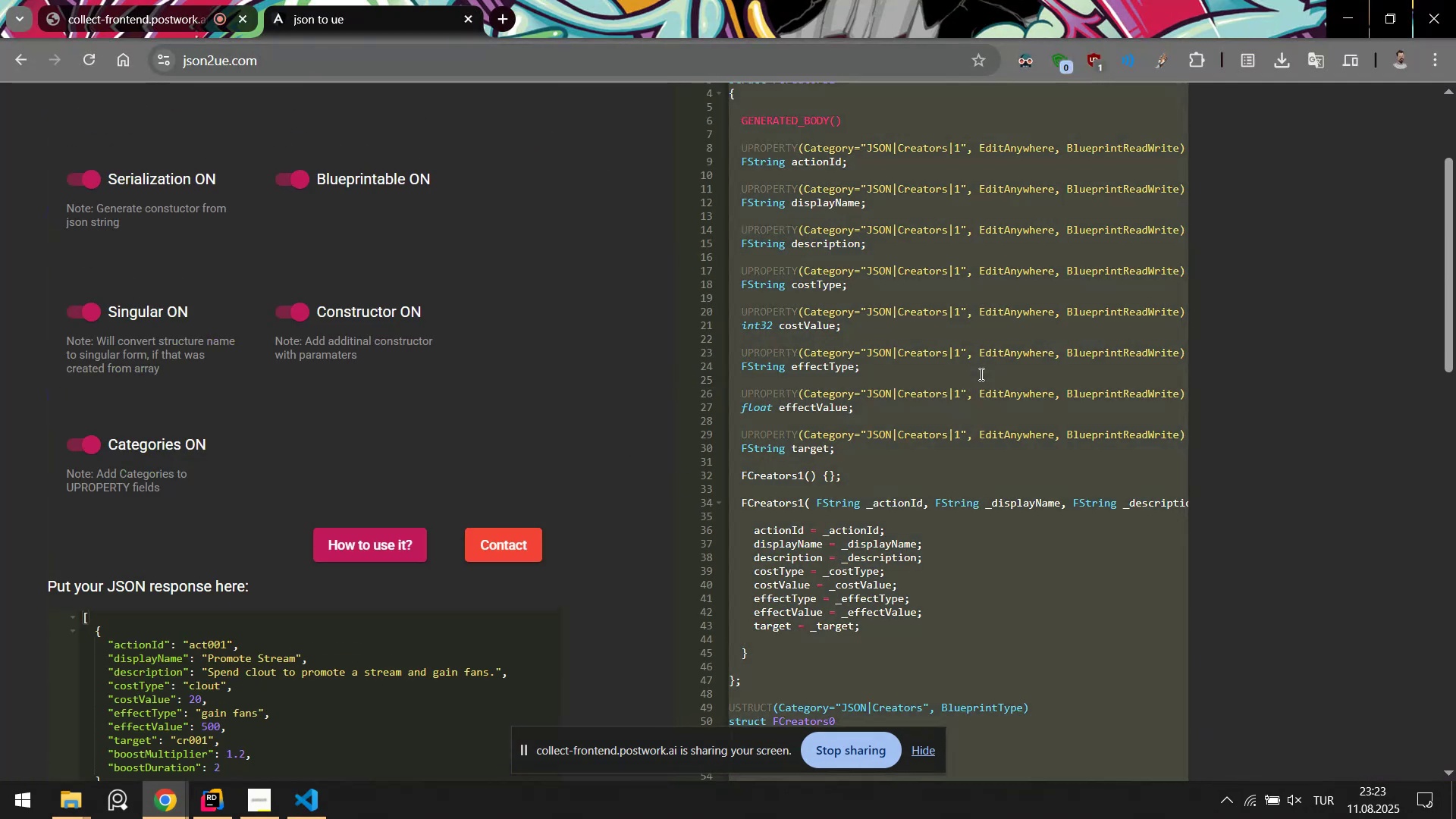 
key(Control+C)
 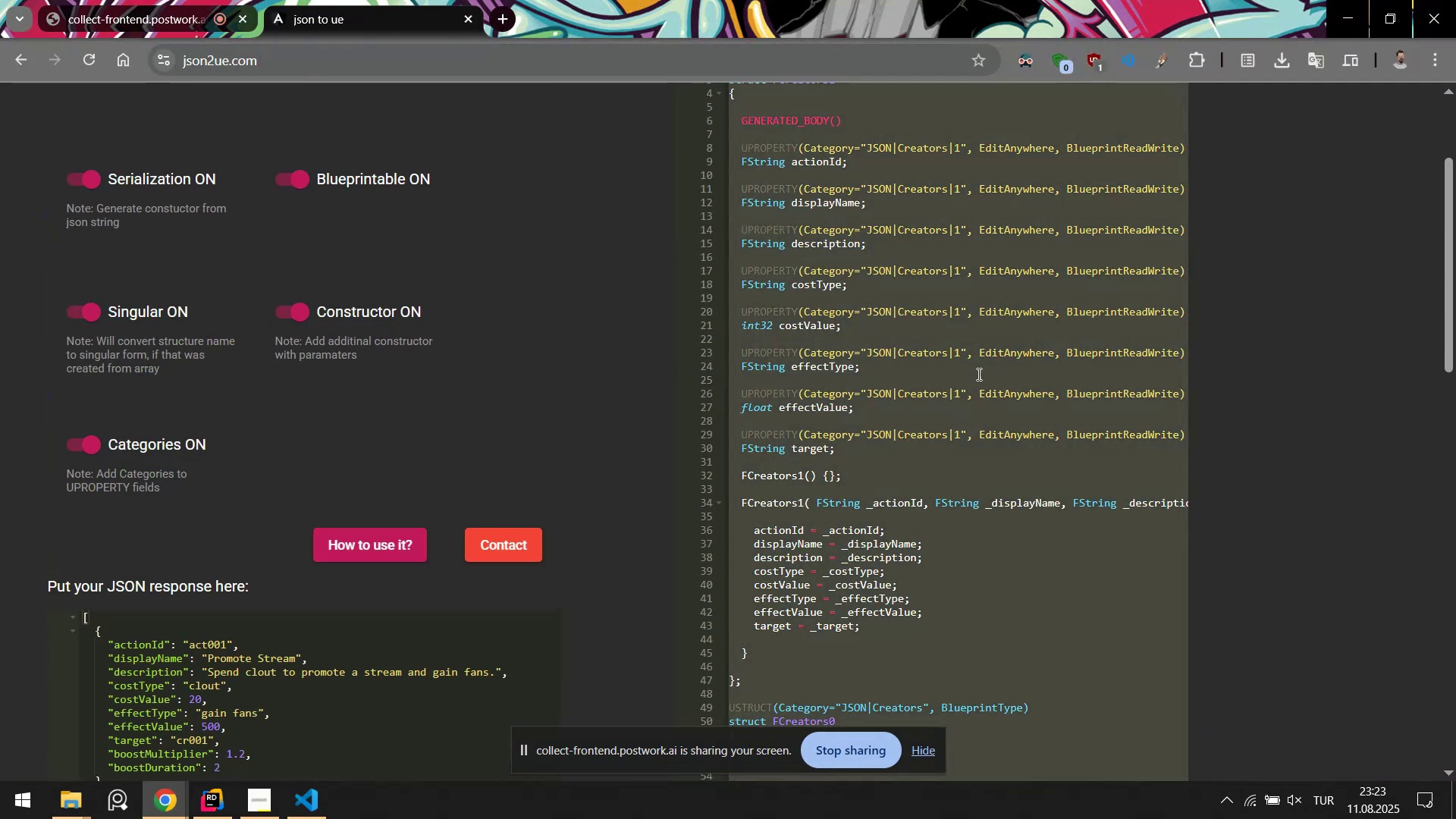 
key(Alt+AltLeft)
 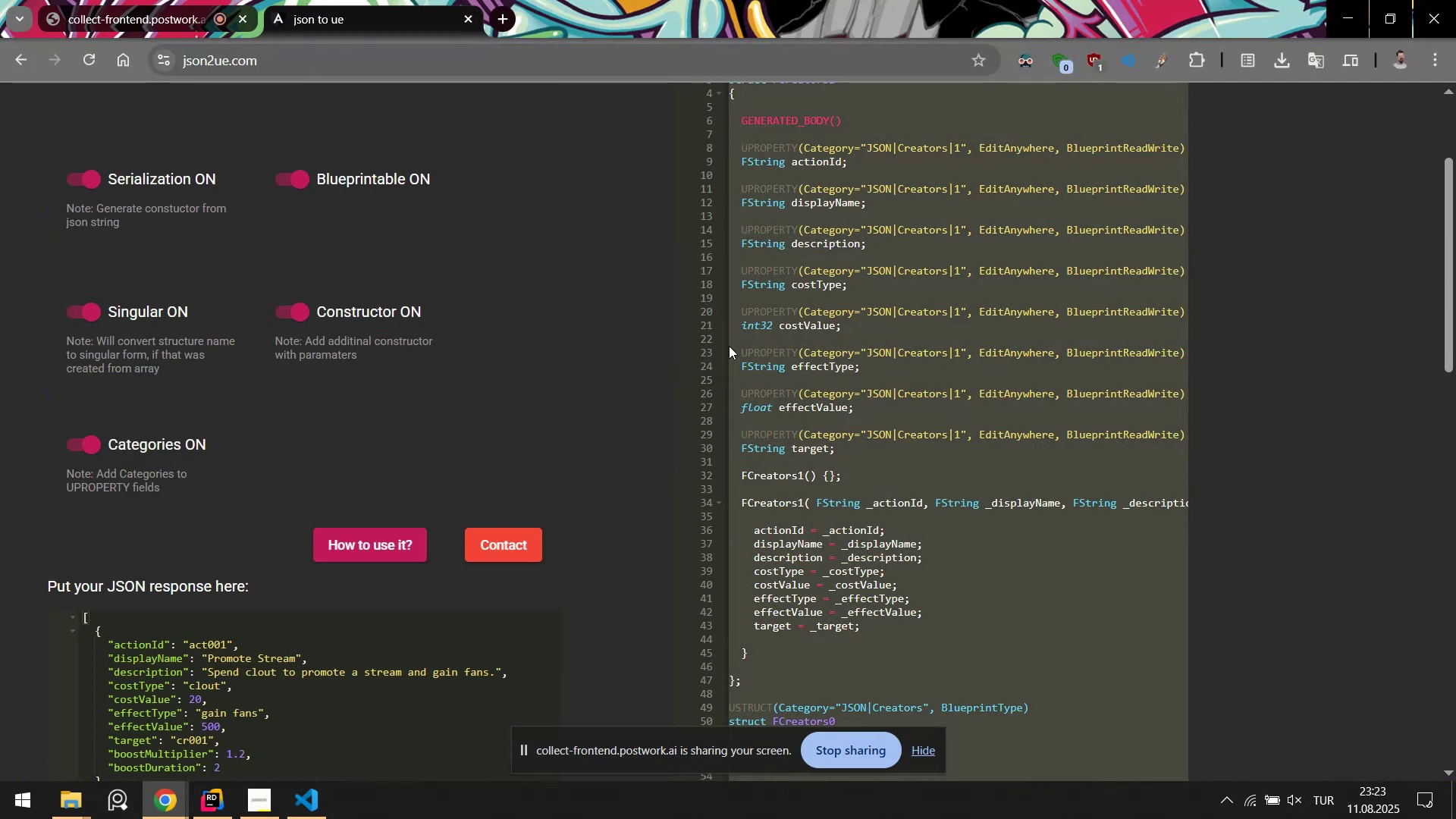 
key(Alt+Tab)
 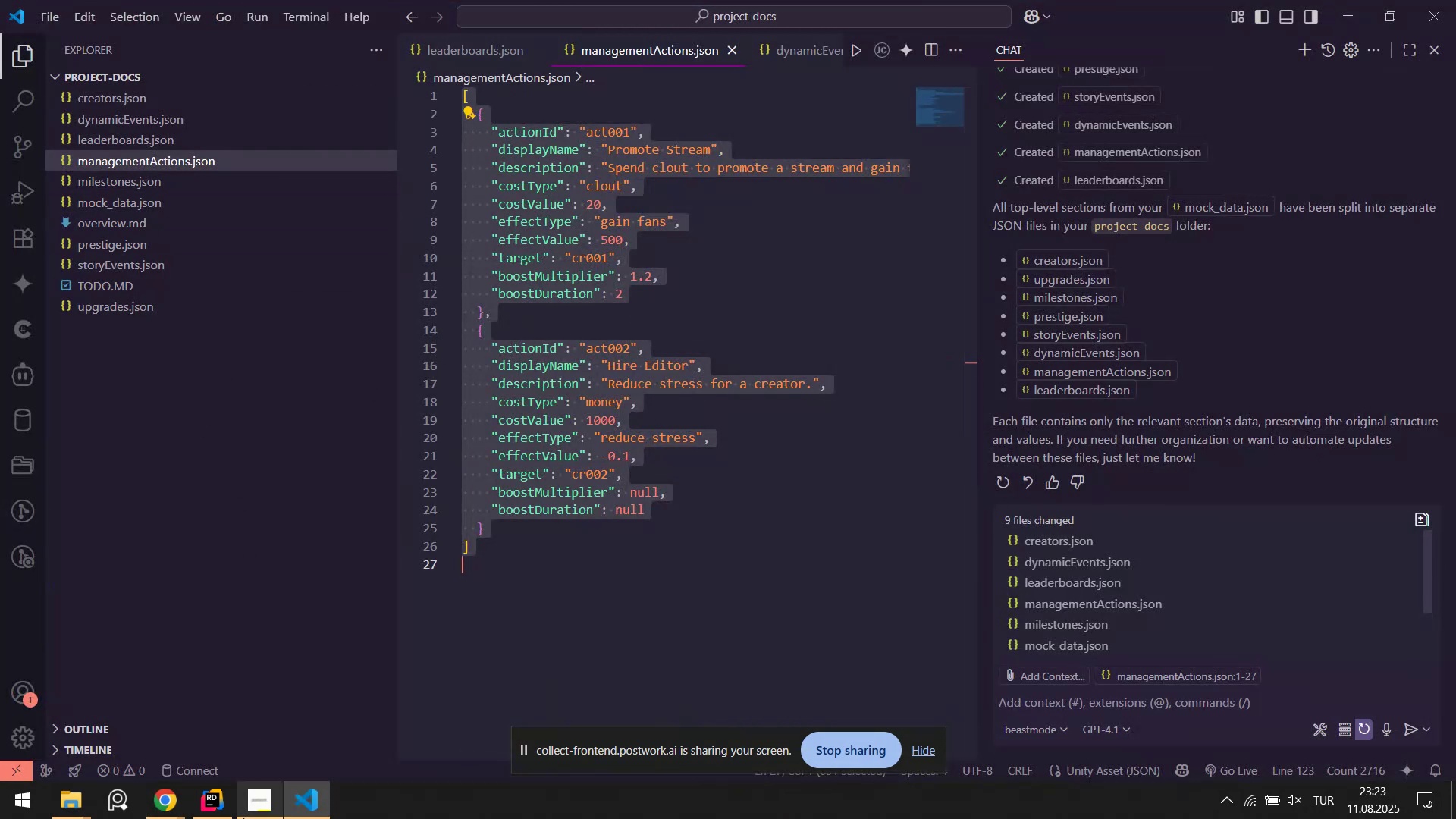 
left_click([206, 800])
 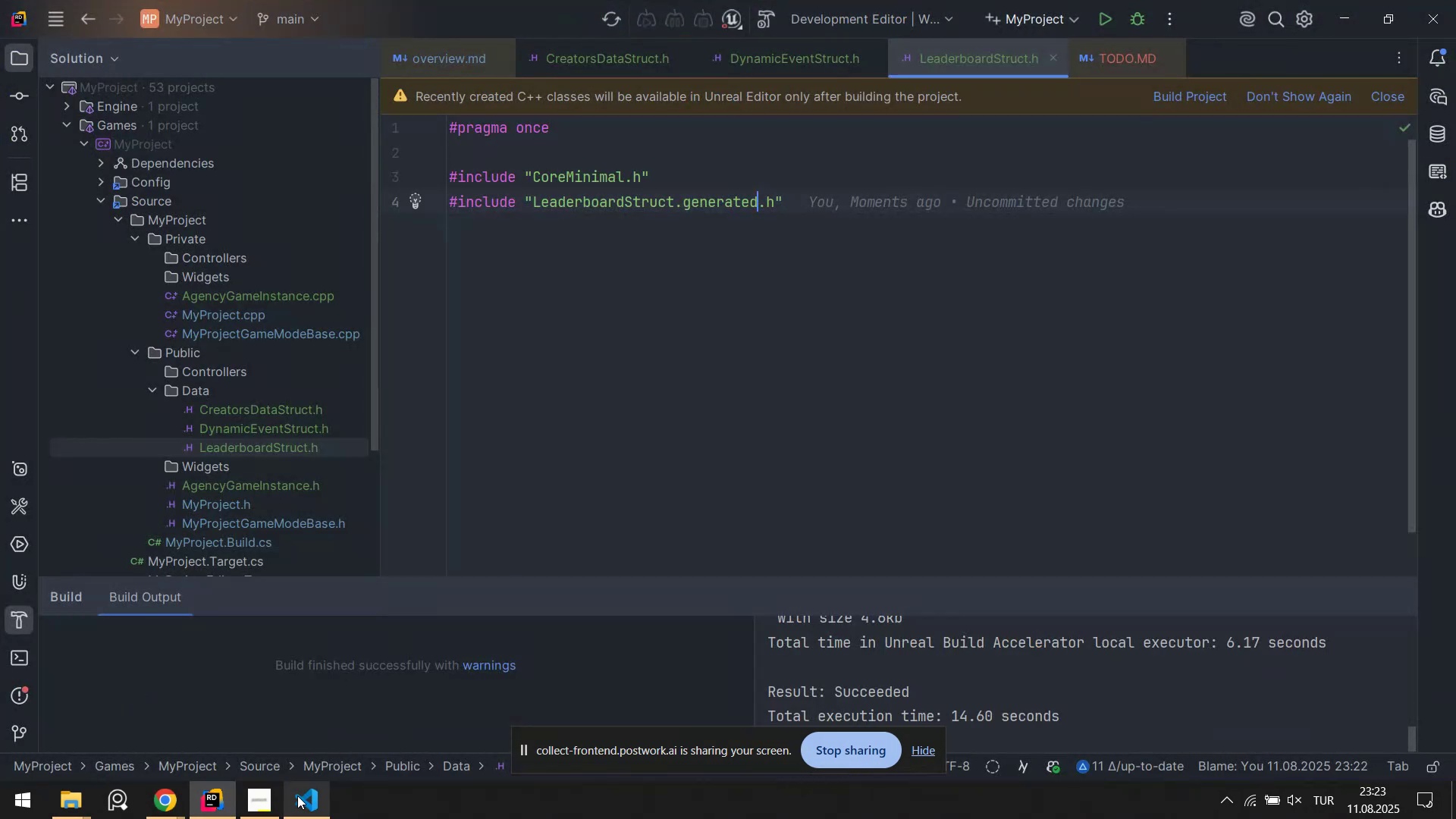 
left_click([301, 799])
 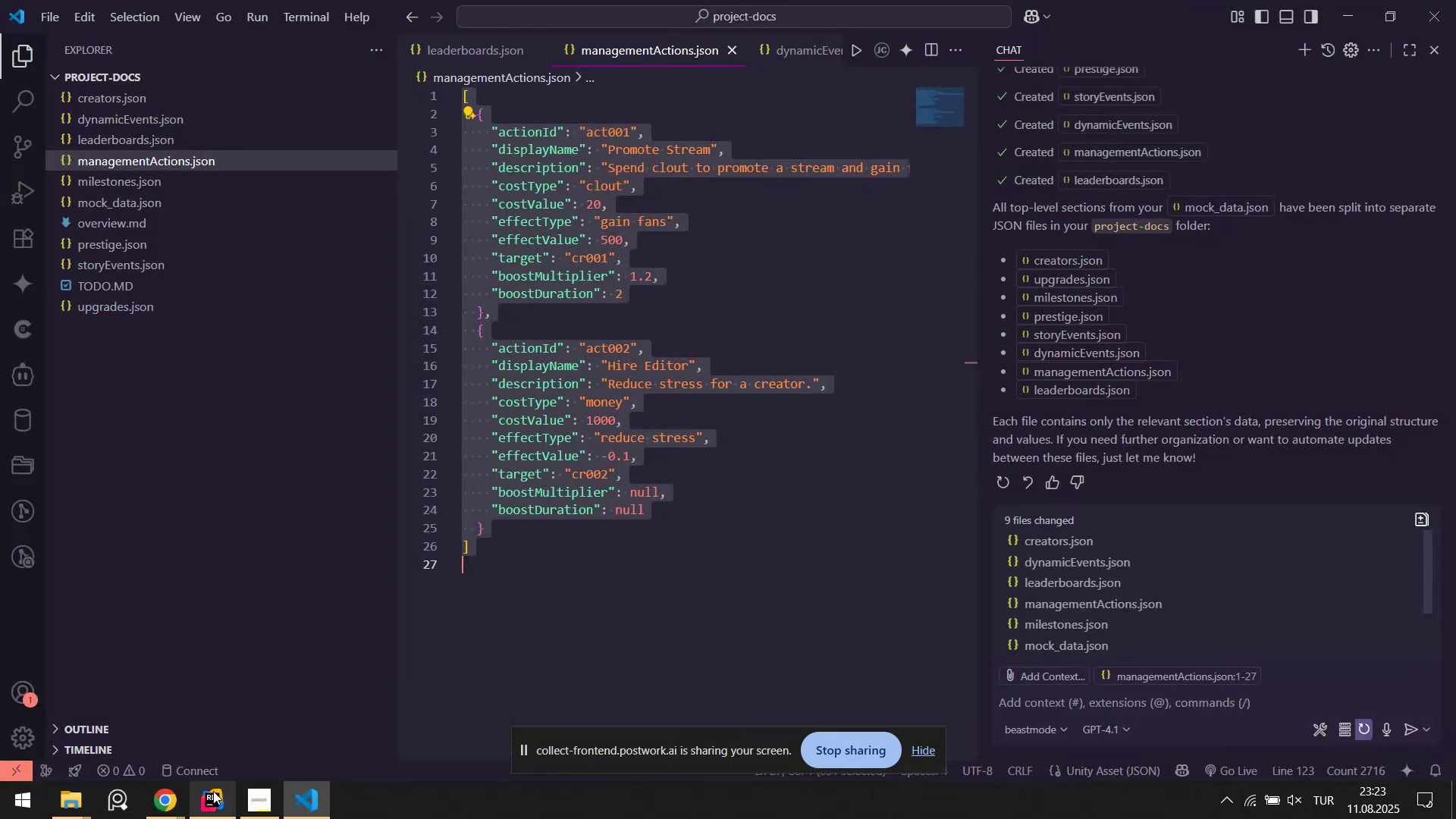 
left_click([213, 791])
 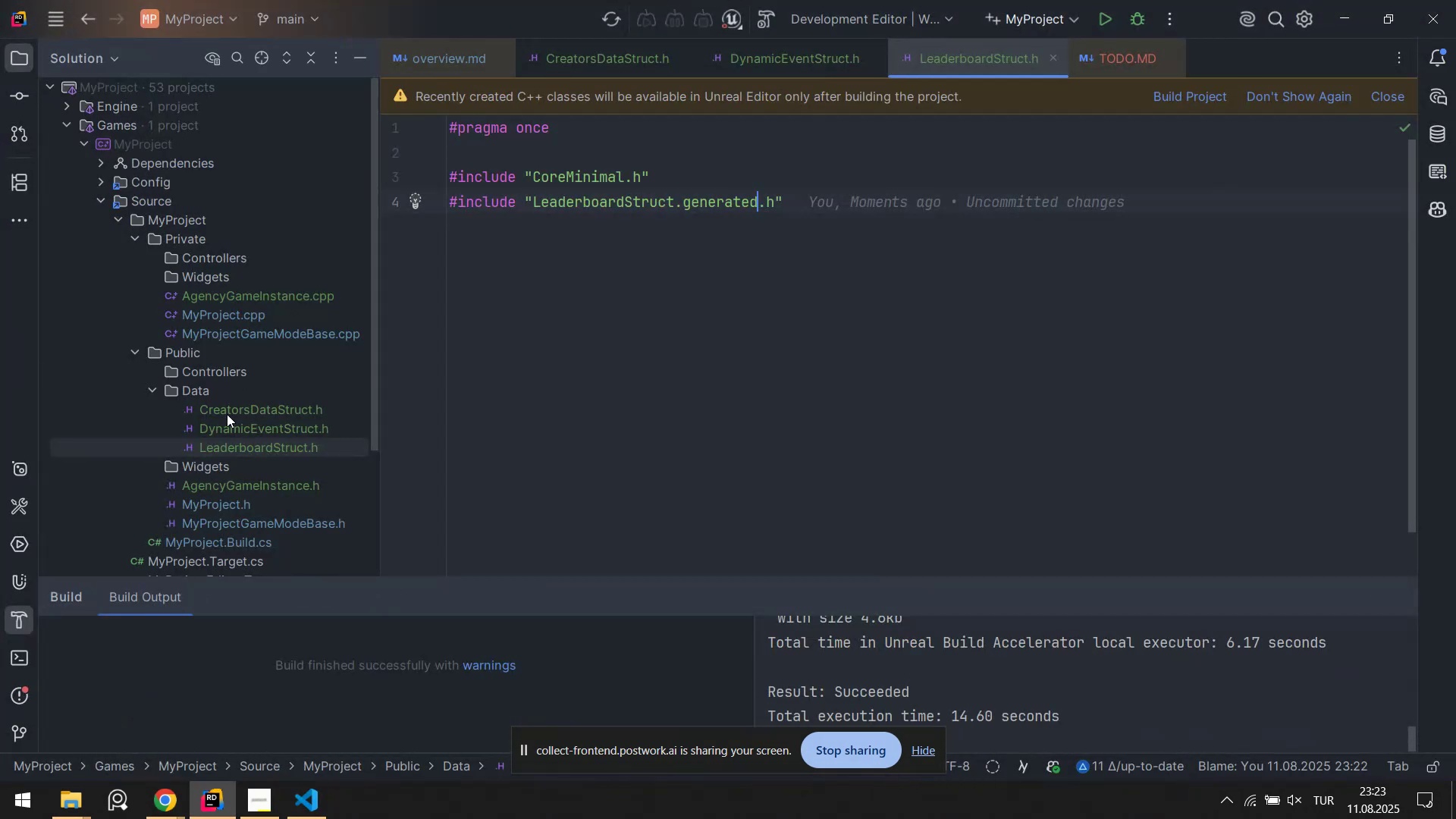 
right_click([189, 384])
 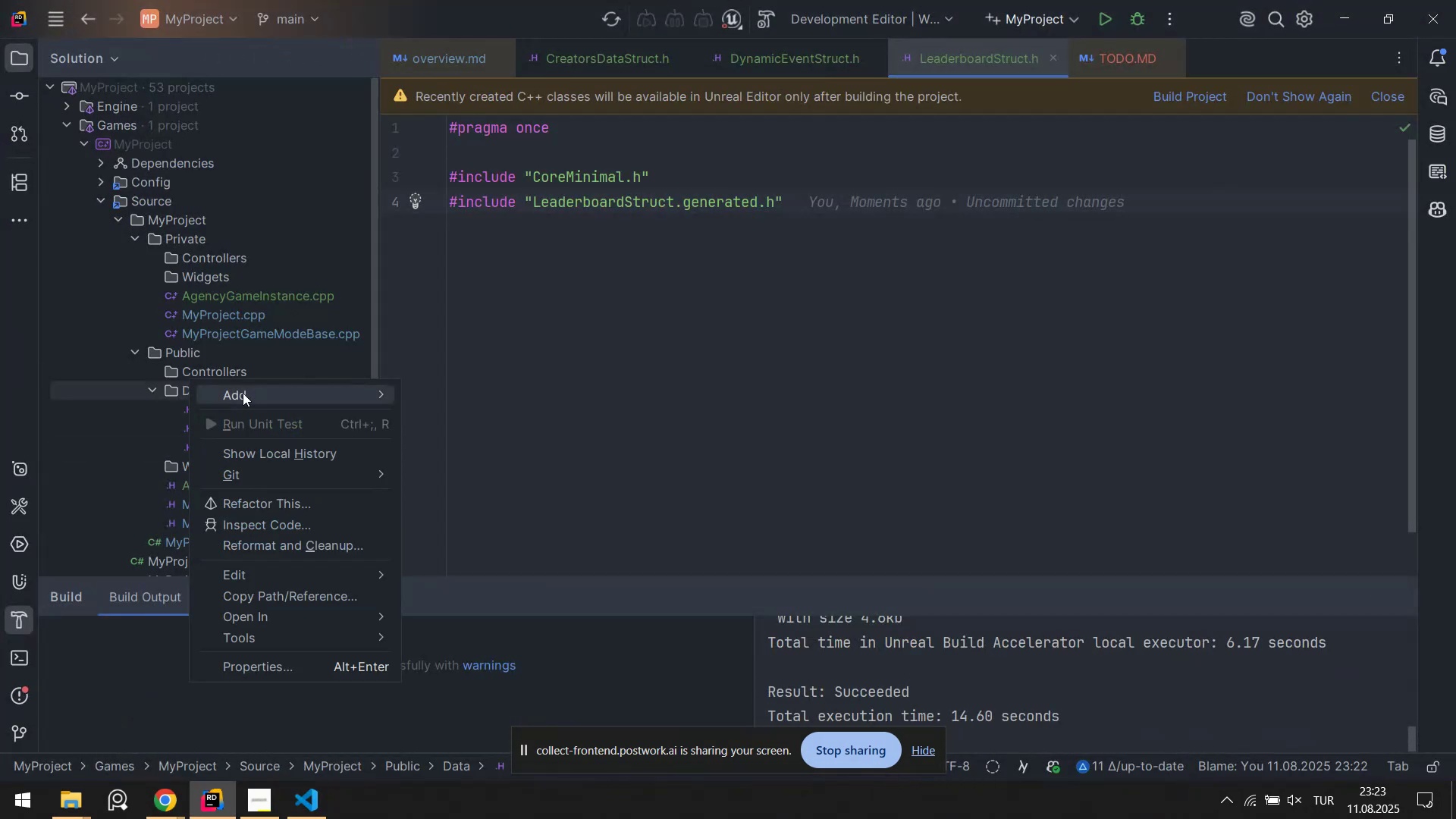 
left_click([244, 394])
 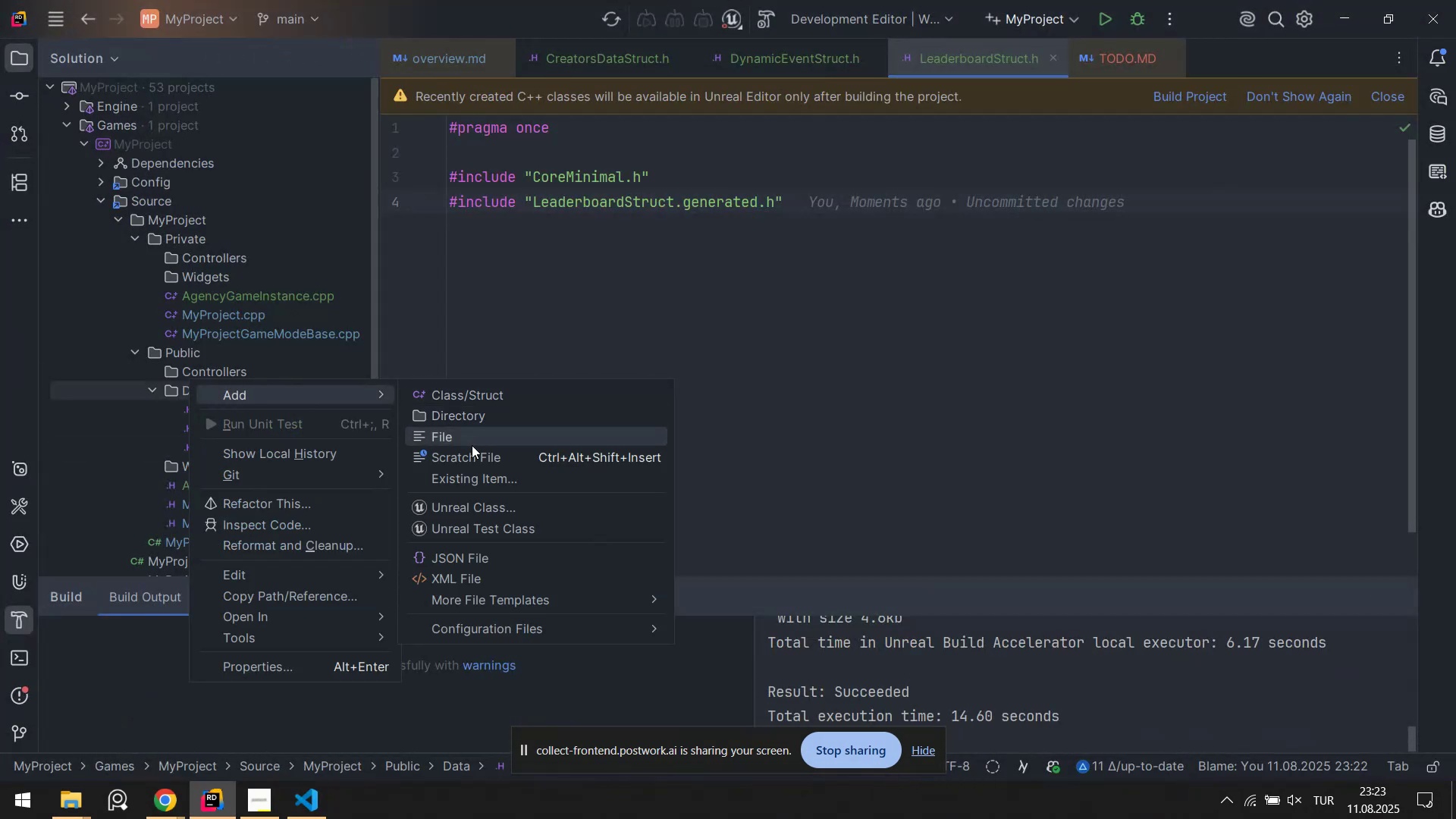 
left_click([472, 445])
 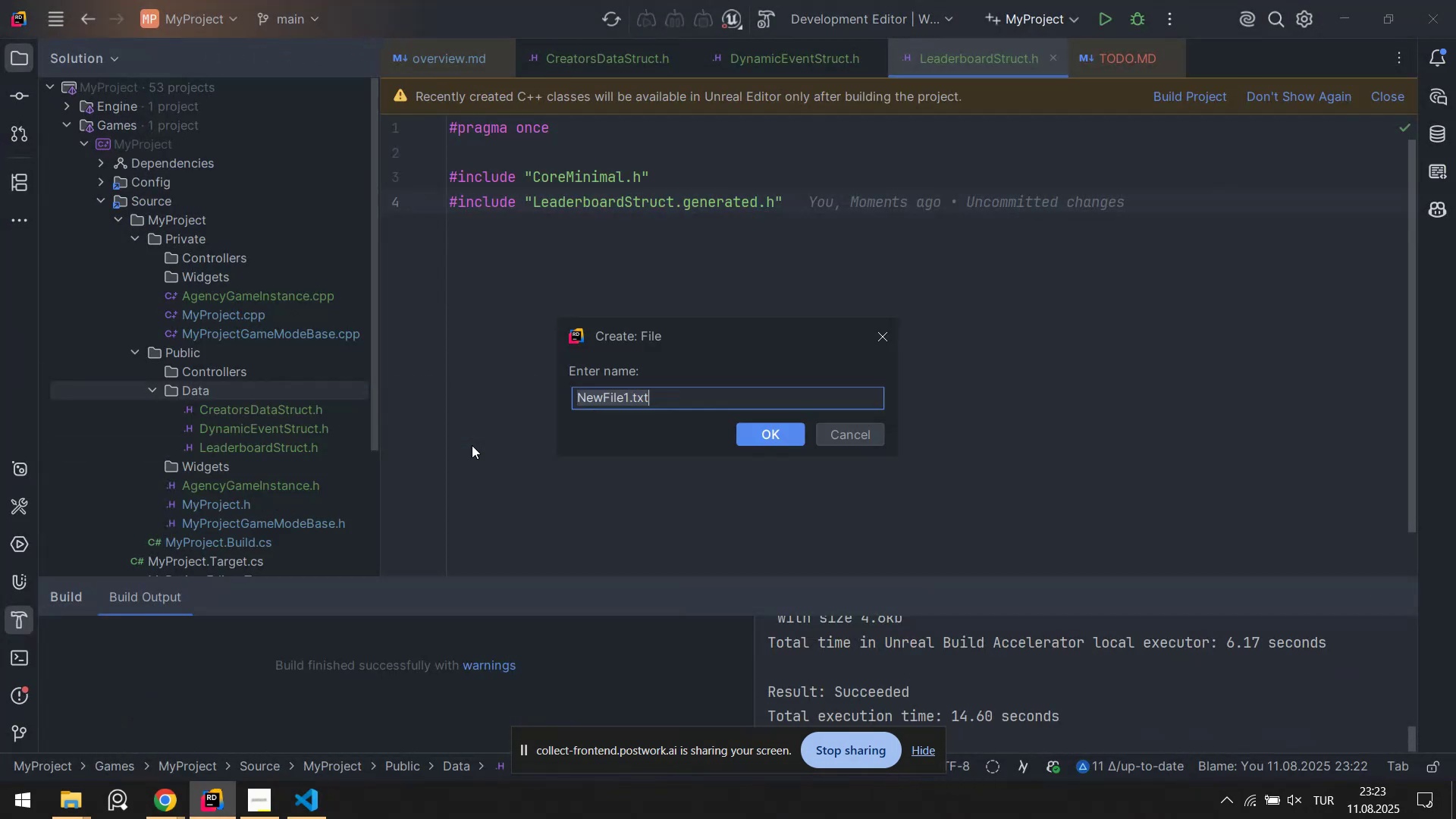 
type(ManagementAct'ons.)
key(Backspace)
type(Struct.h)
 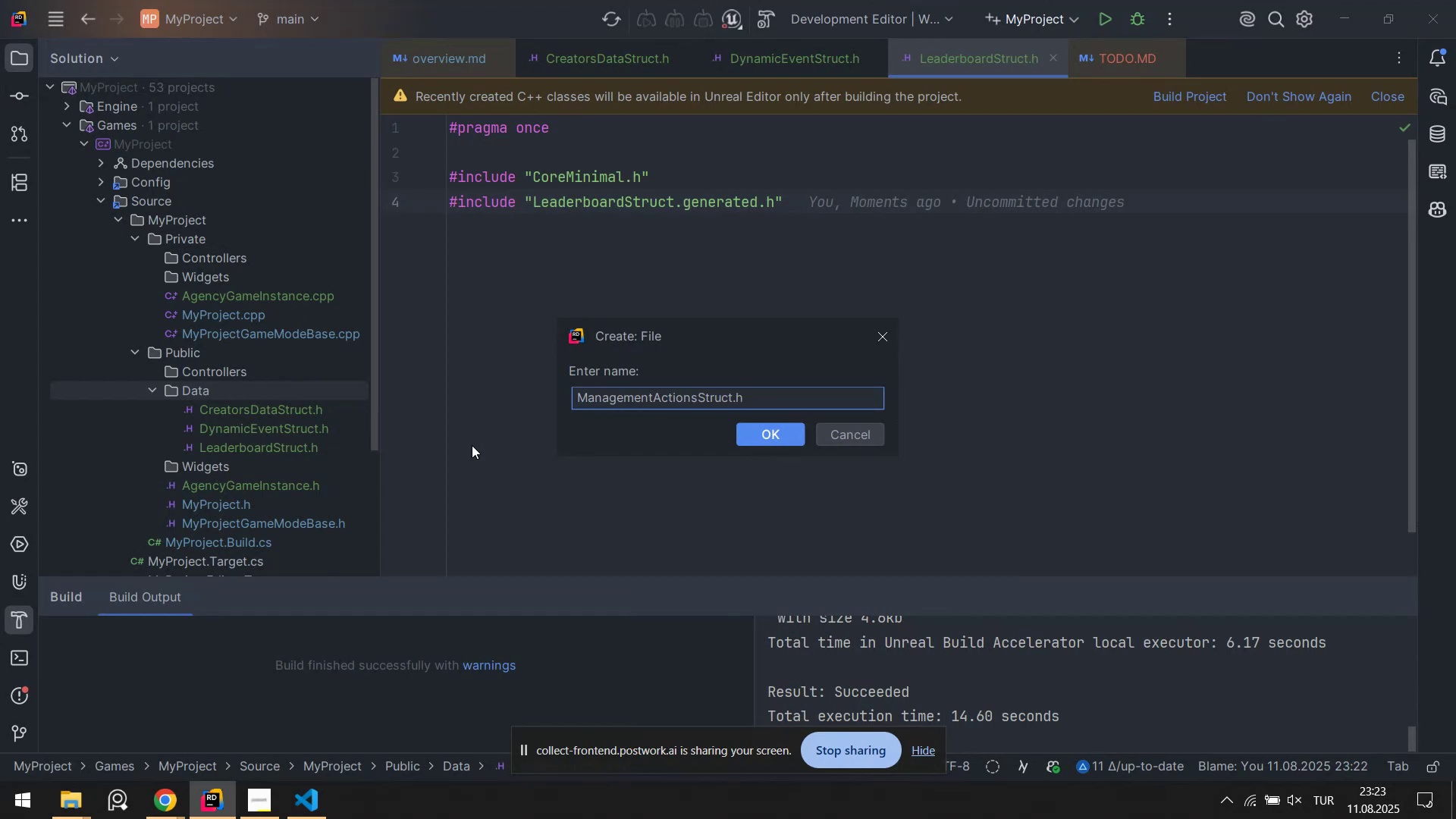 
key(Enter)
 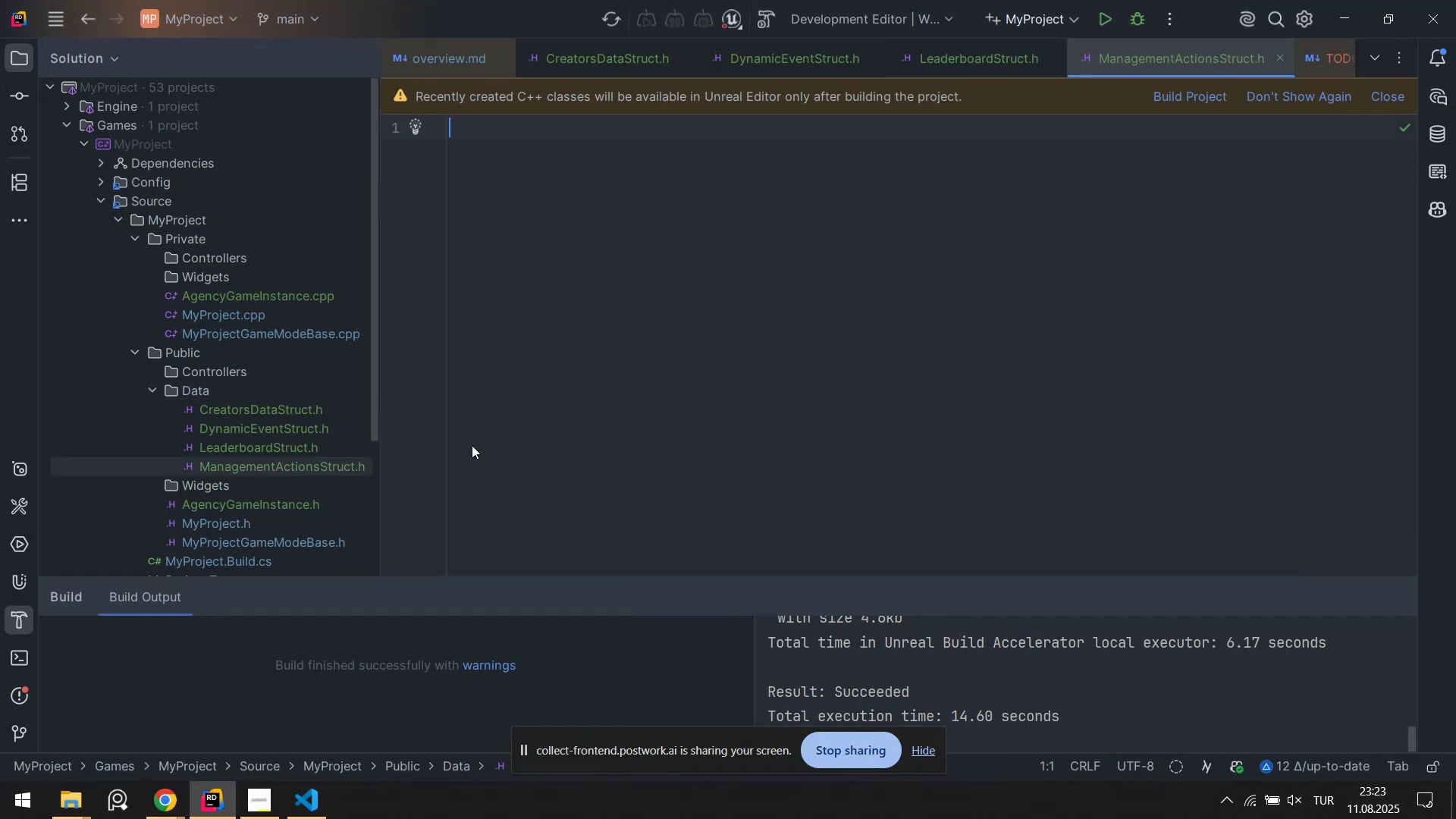 
left_click([591, 259])
 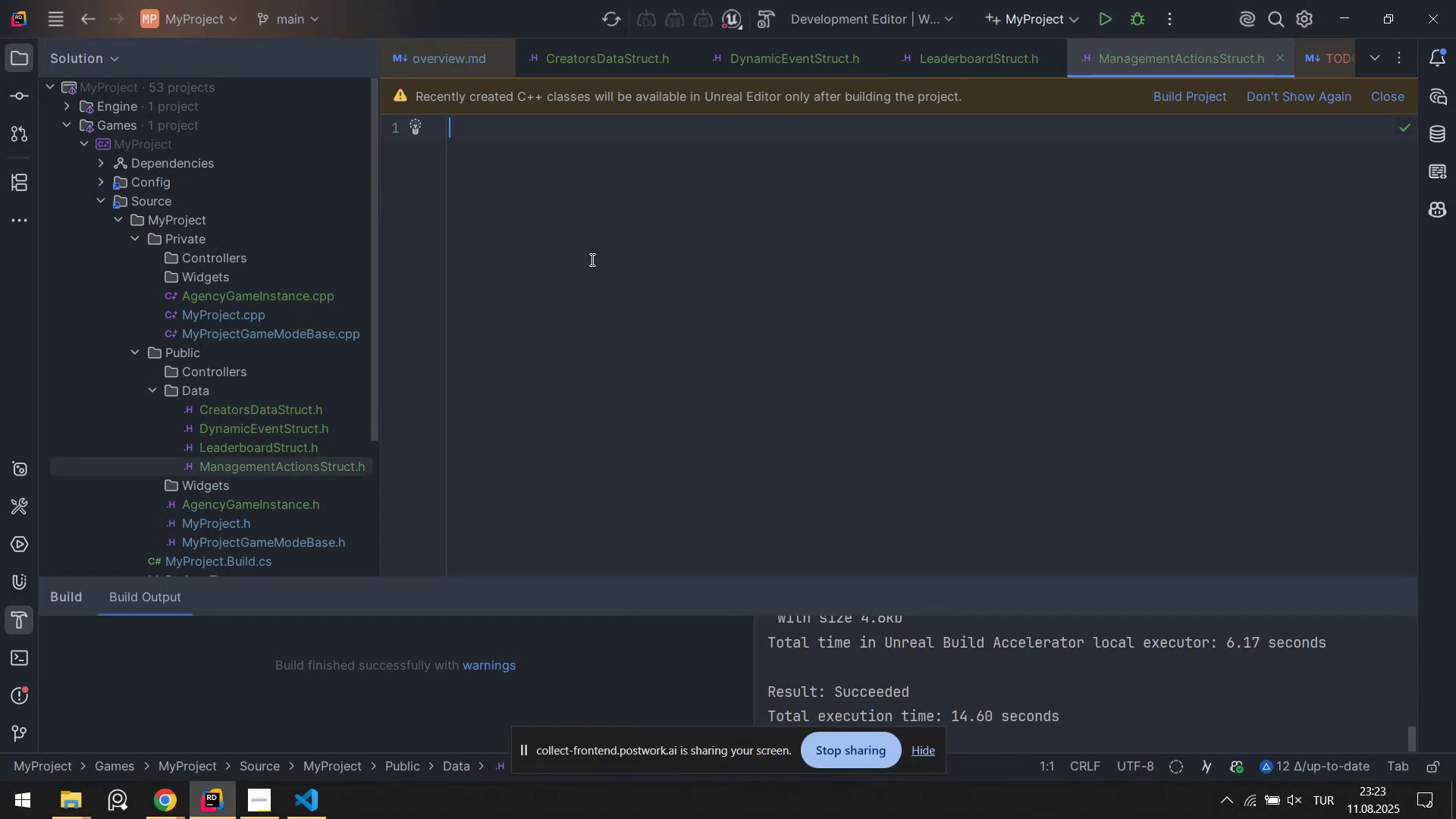 
key(Control+V)
 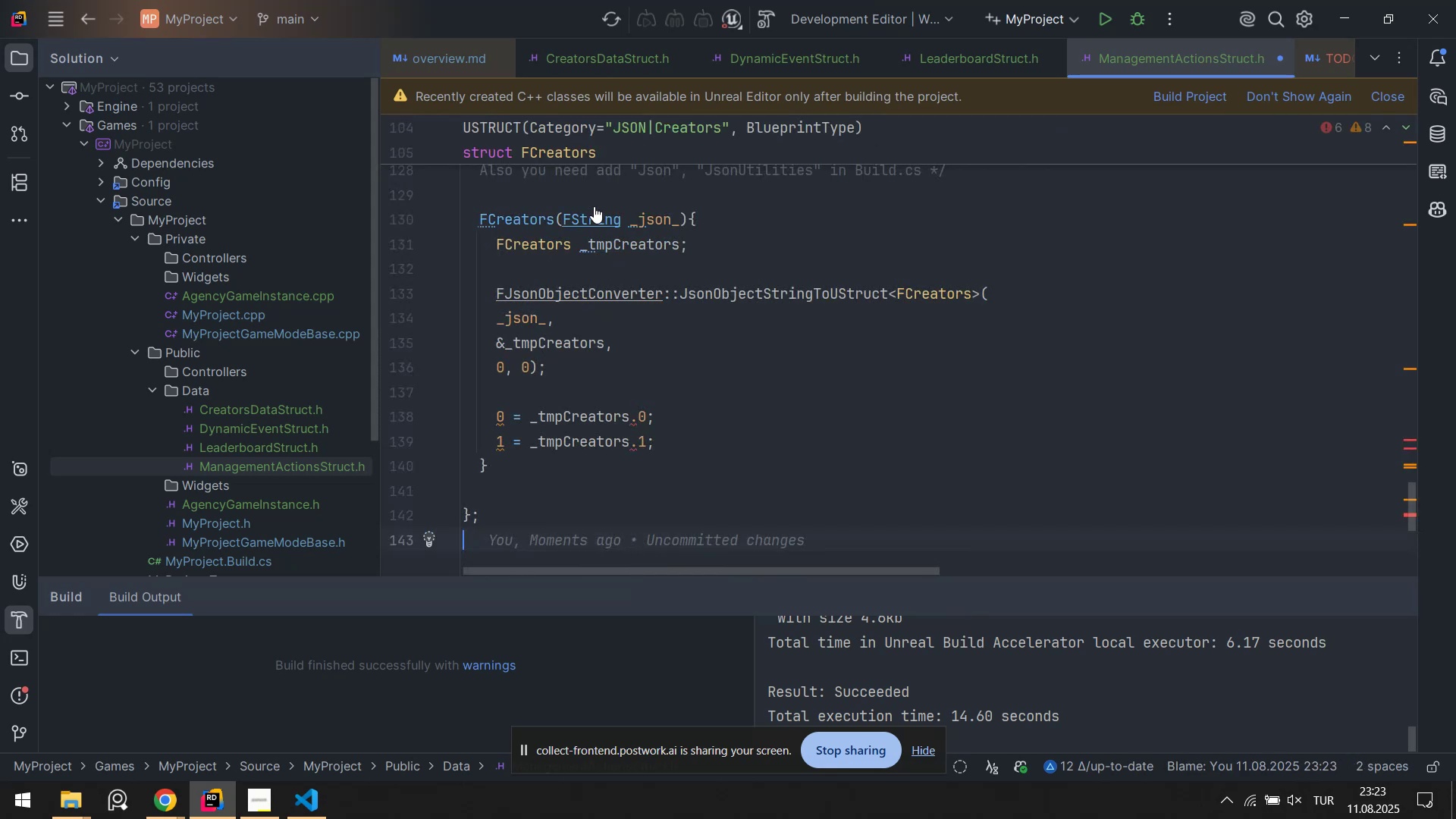 
key(Control+S)
 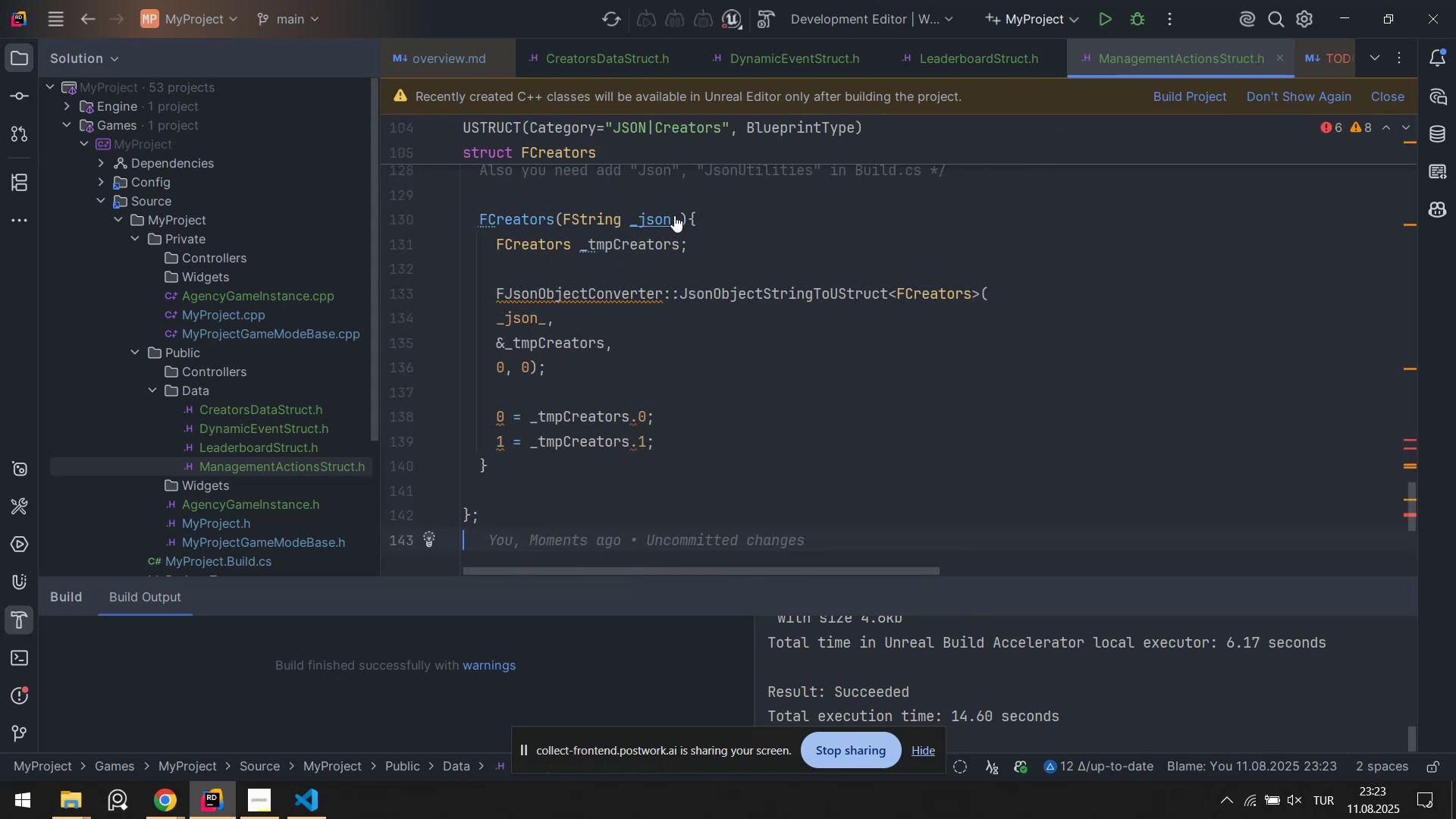 
key(Control+A)
 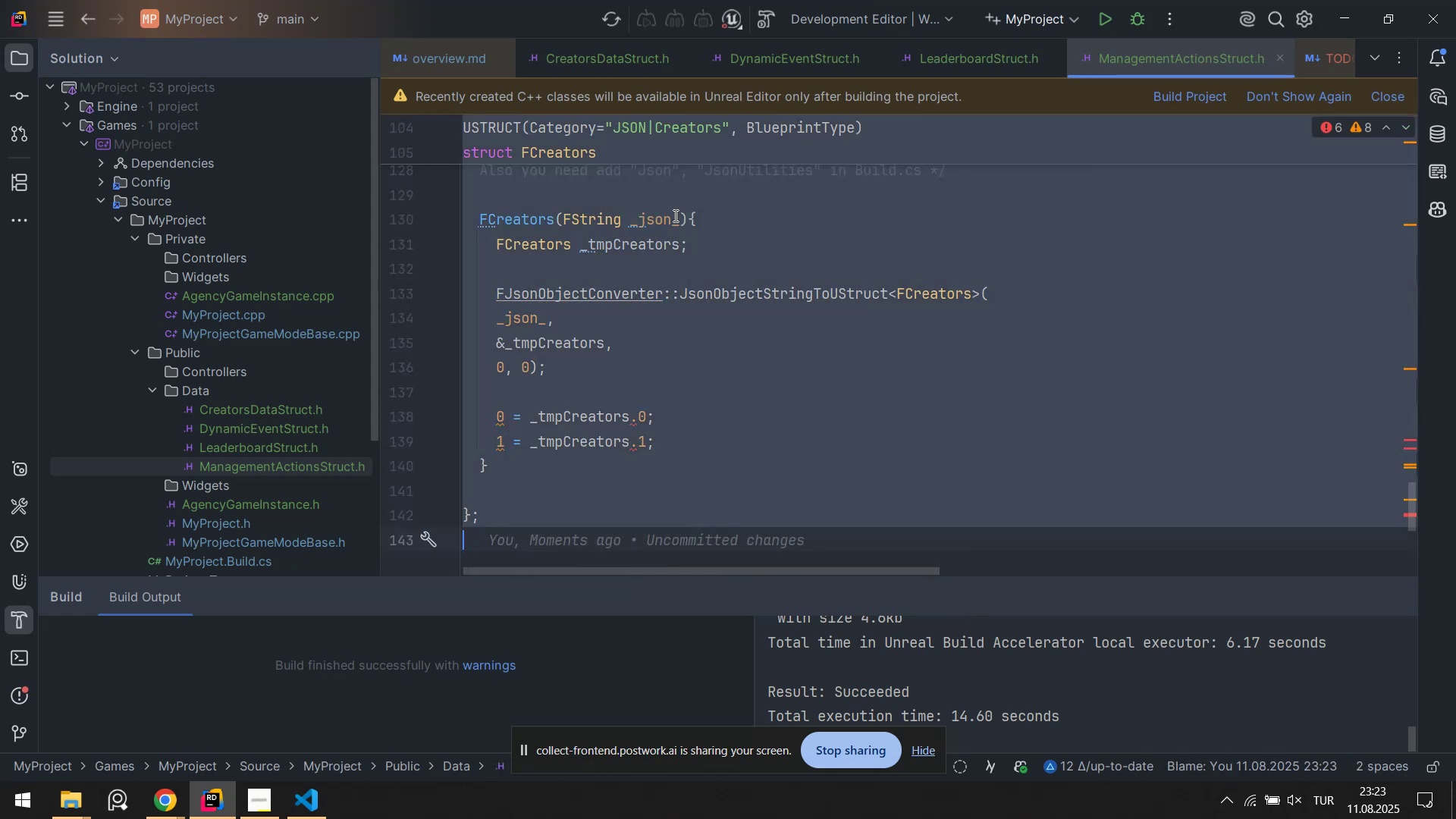 
key(ArrowLeft)
 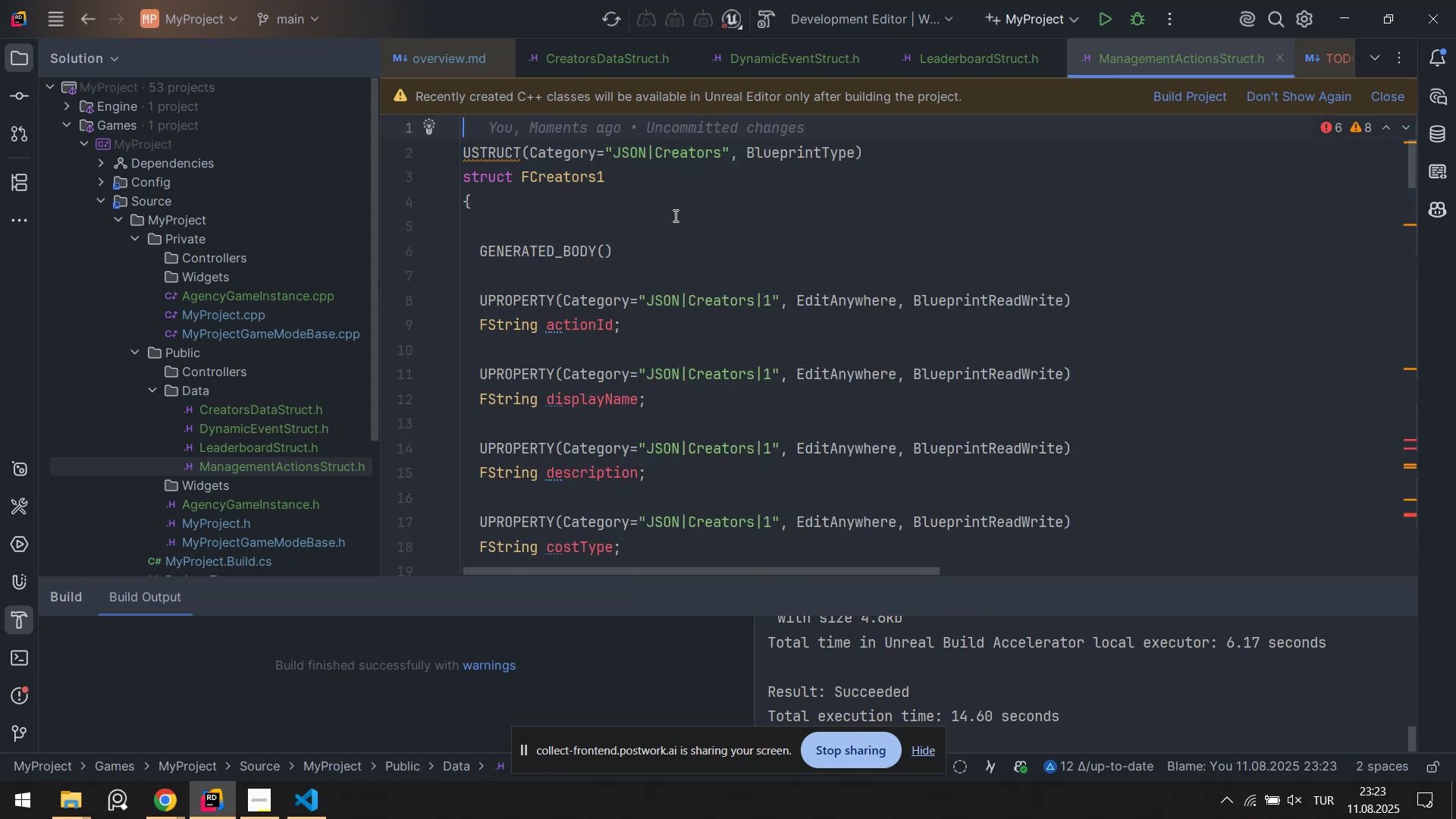 
key(Enter)
 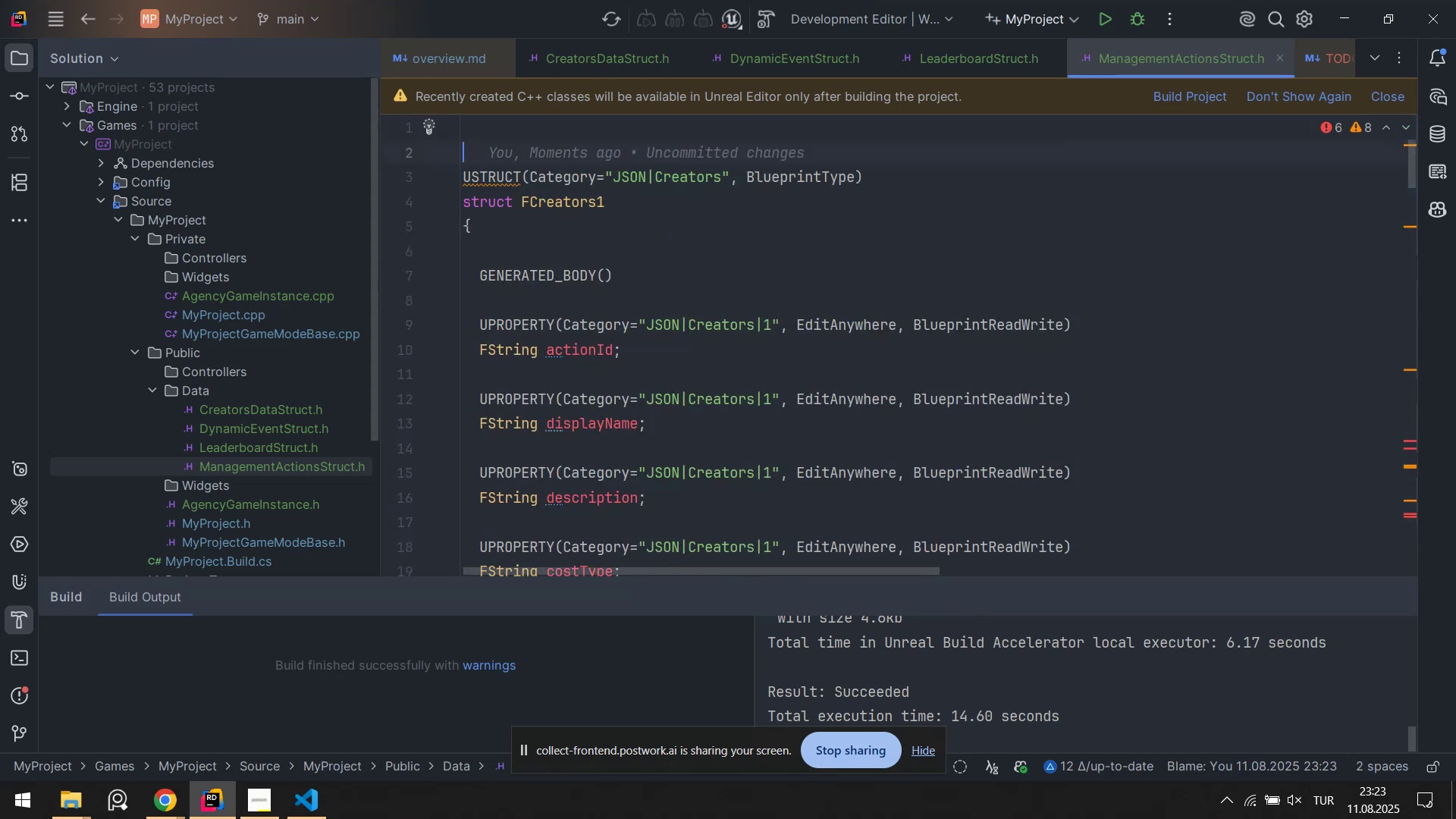 
key(ArrowUp)
 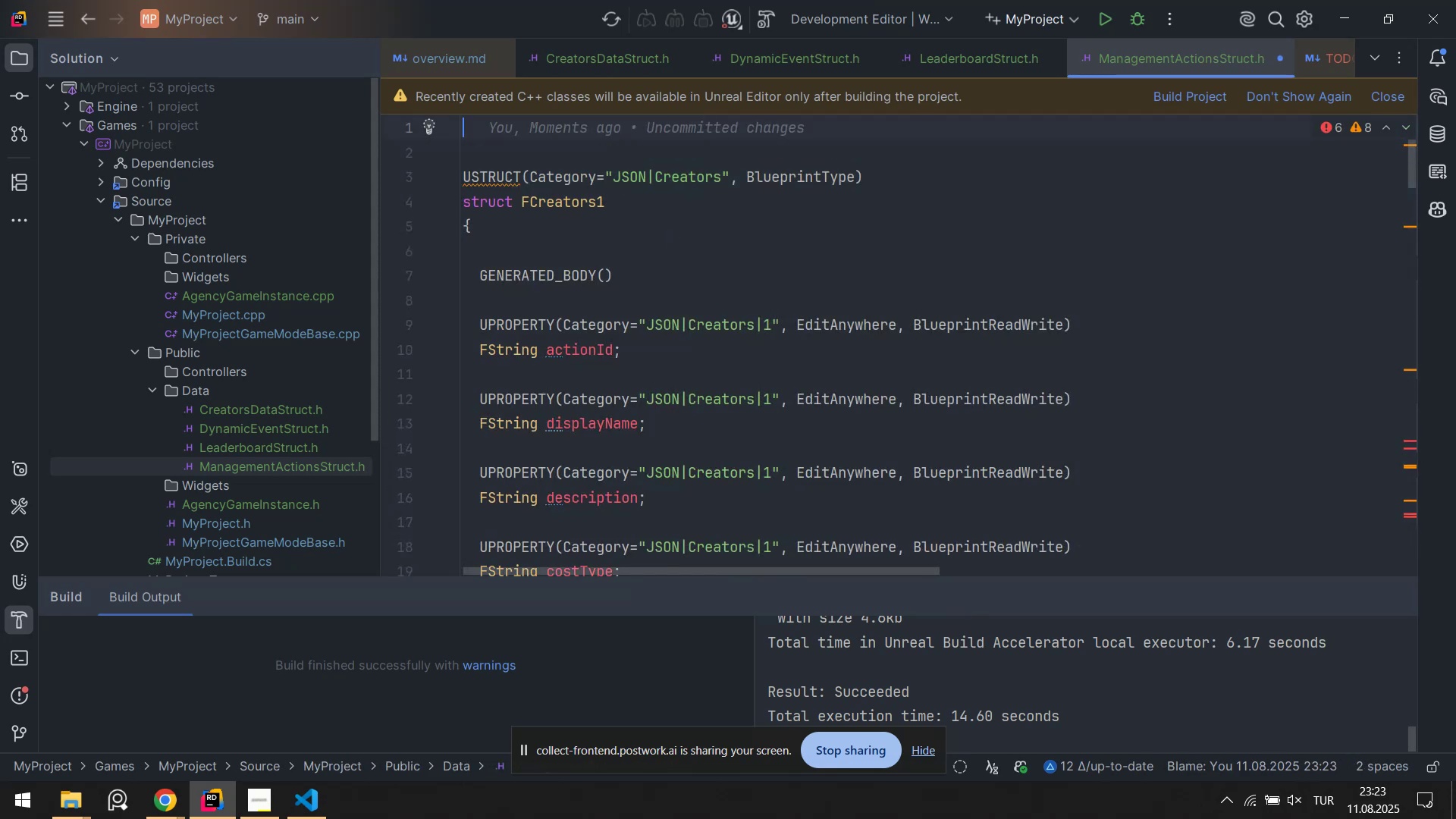 
key(Control+ControlLeft)
 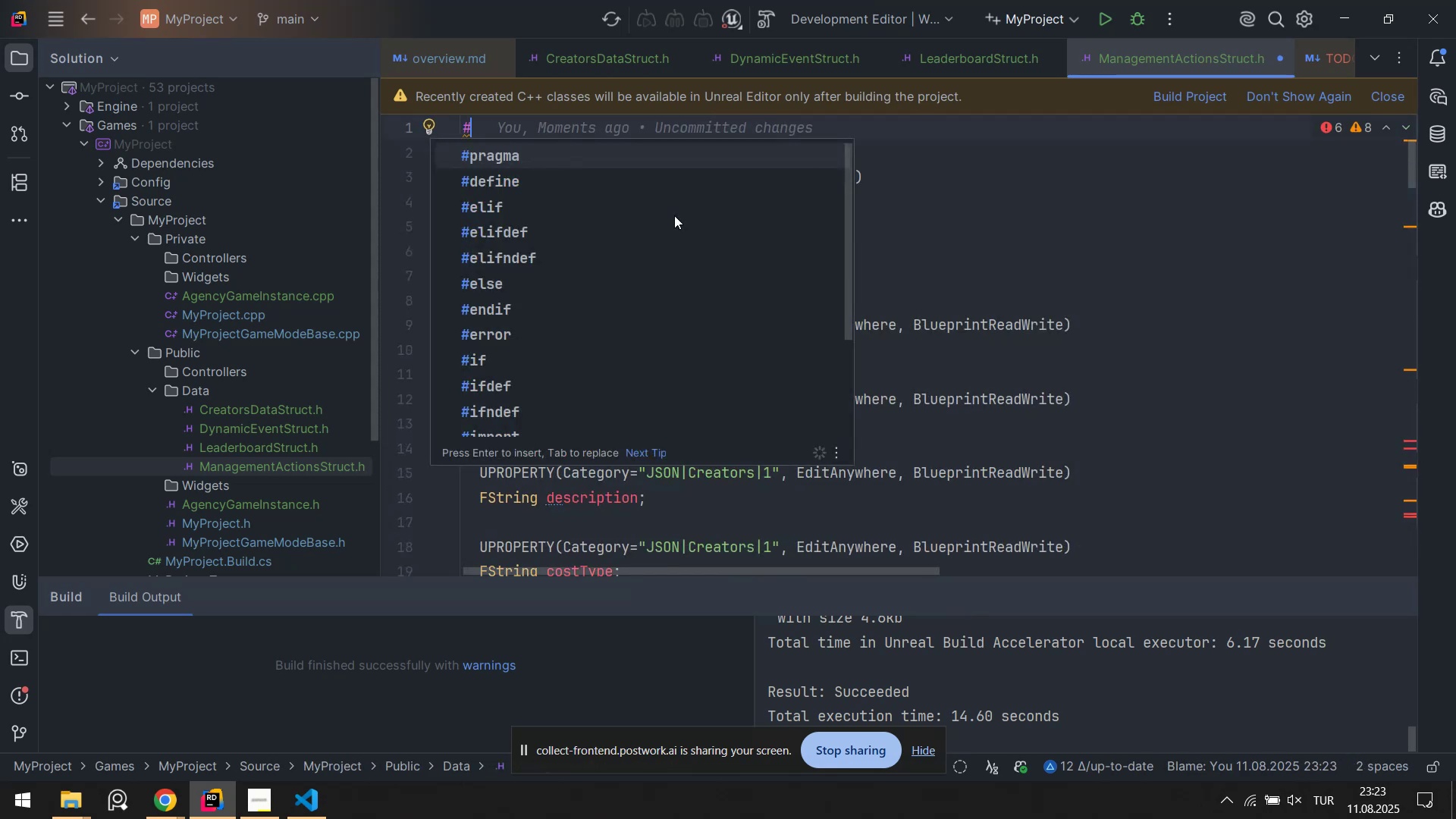 
key(Alt+Control+AltRight)
 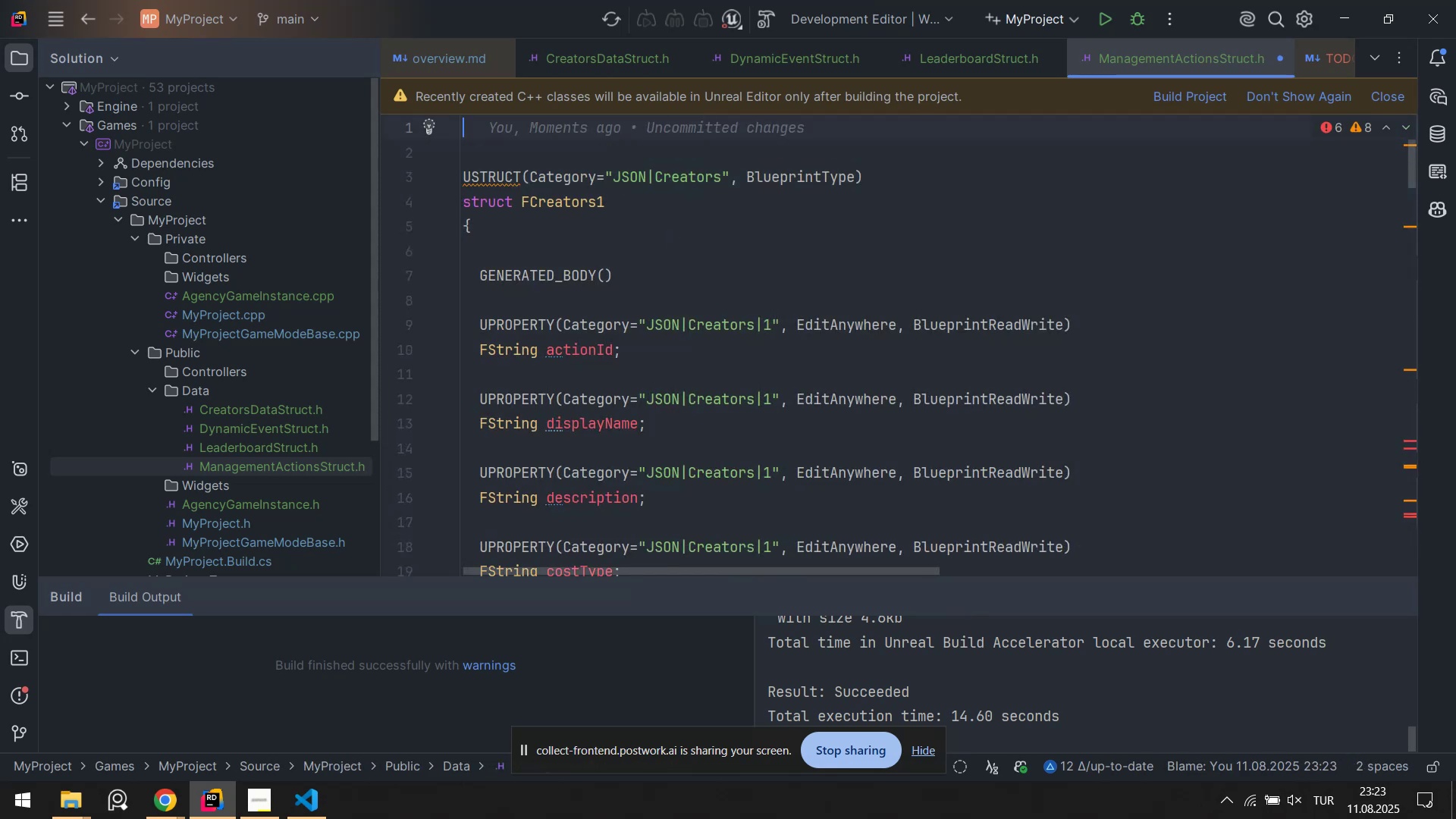 
key(Alt+Control+3)
 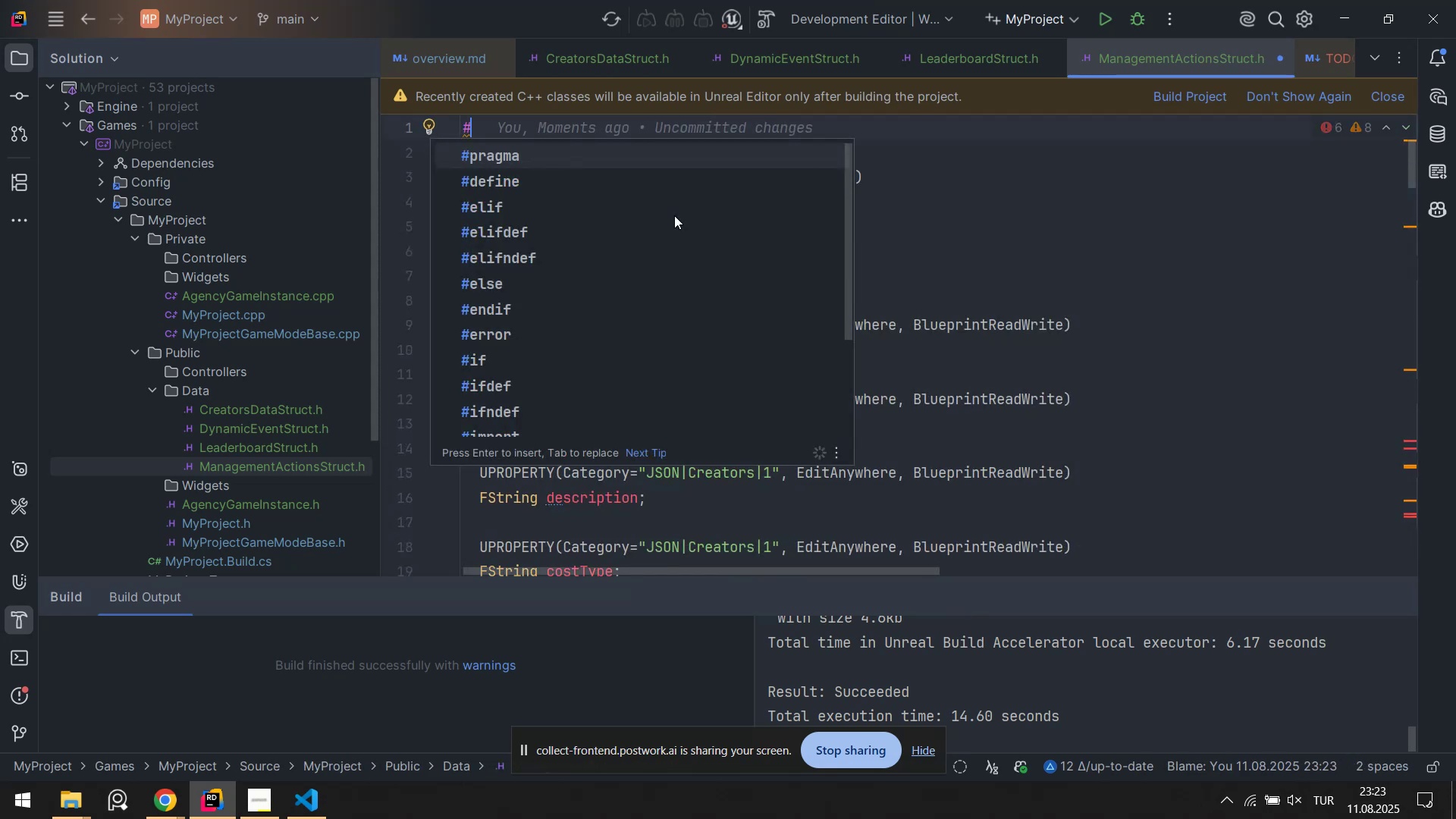 
type(pr)
 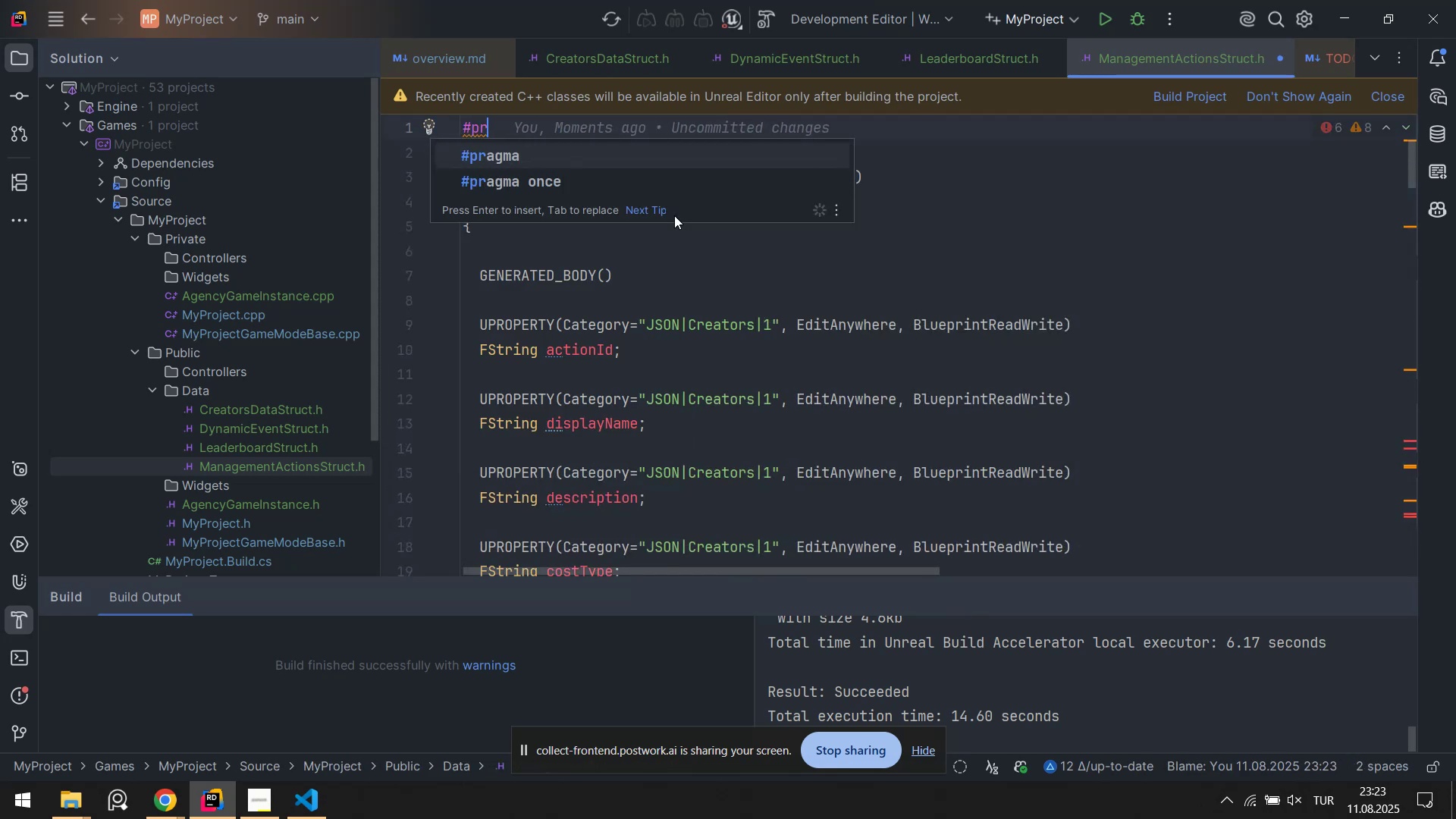 
key(ArrowDown)
 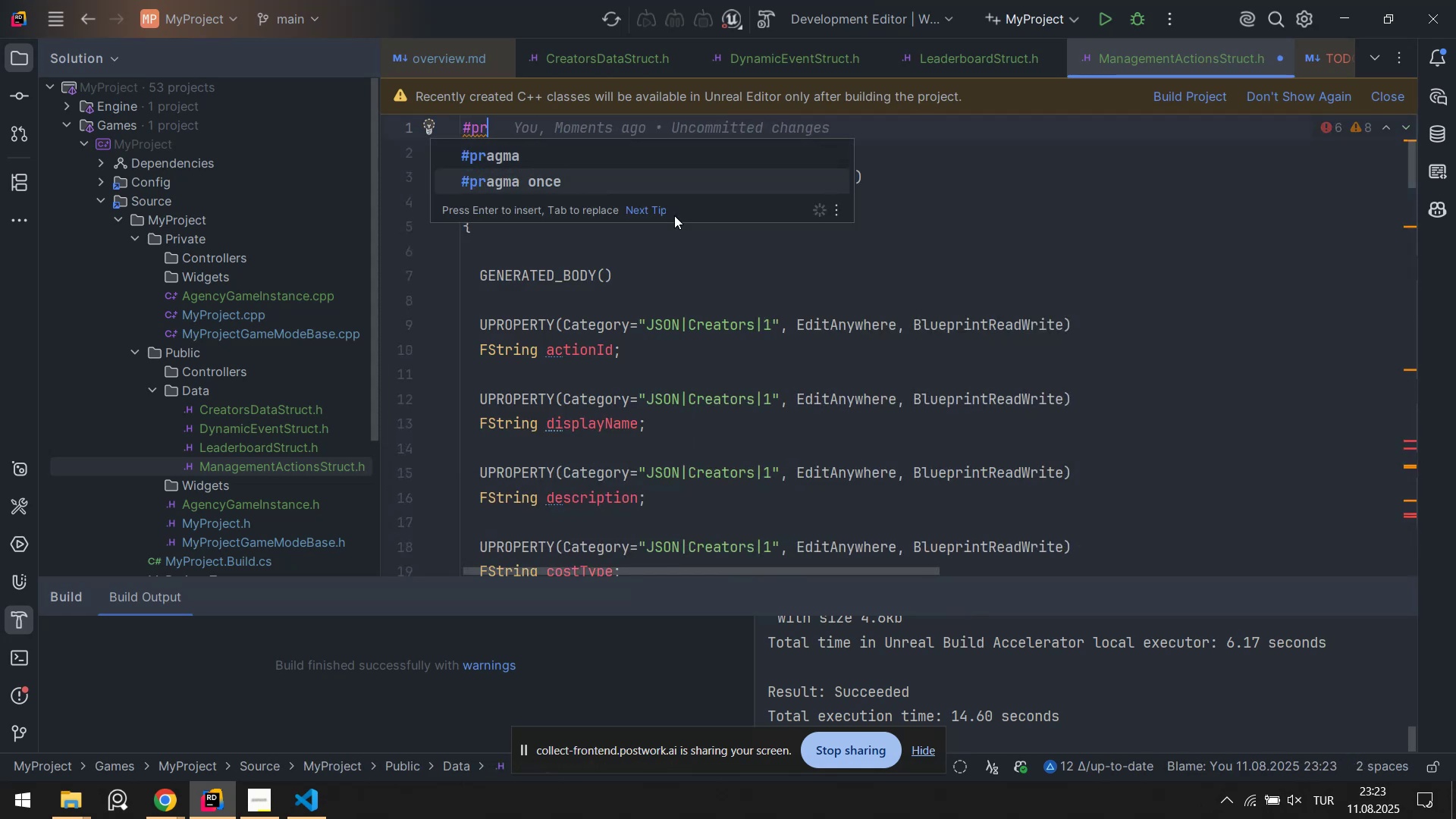 
key(Enter)
 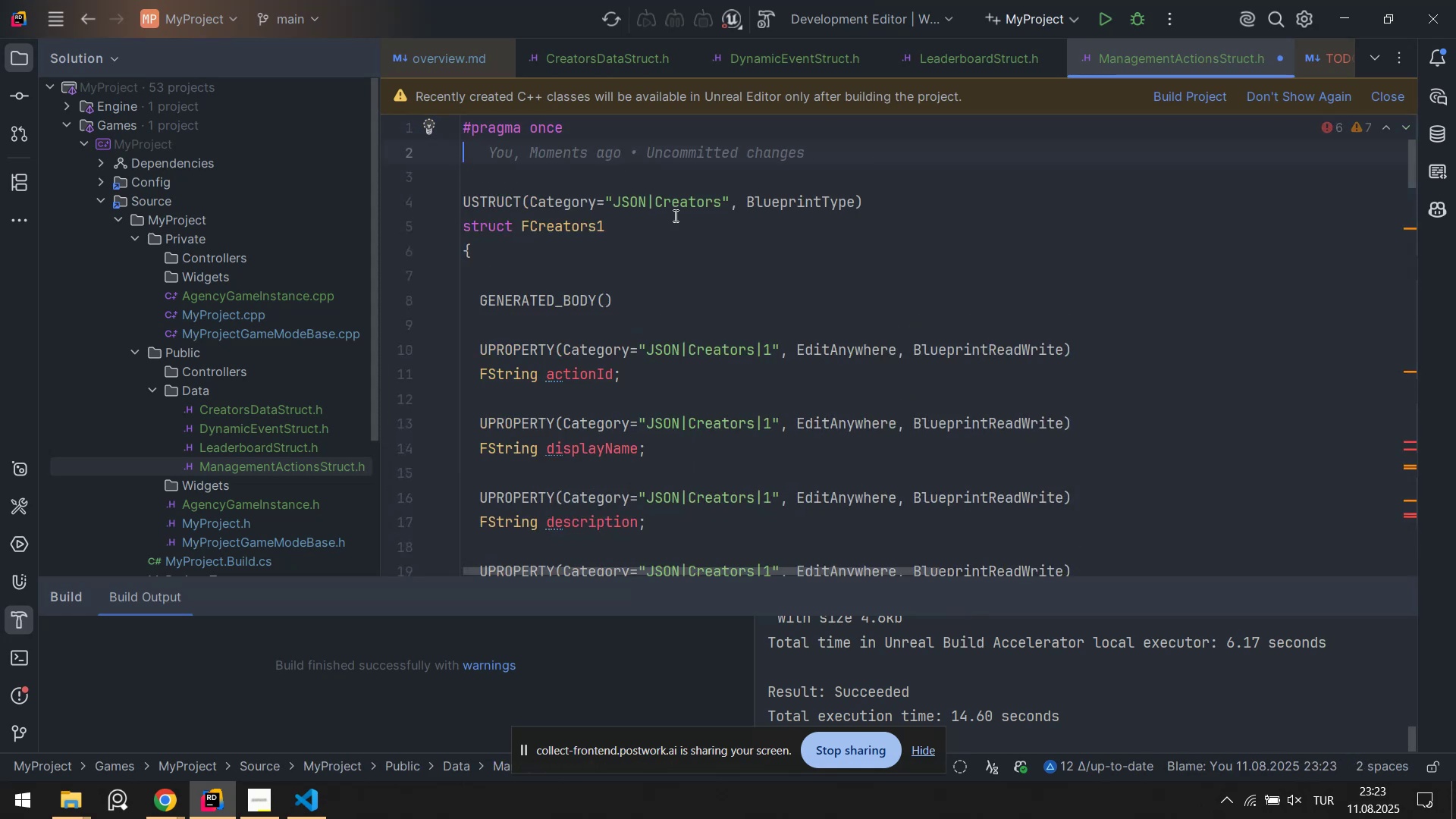 
key(Enter)
 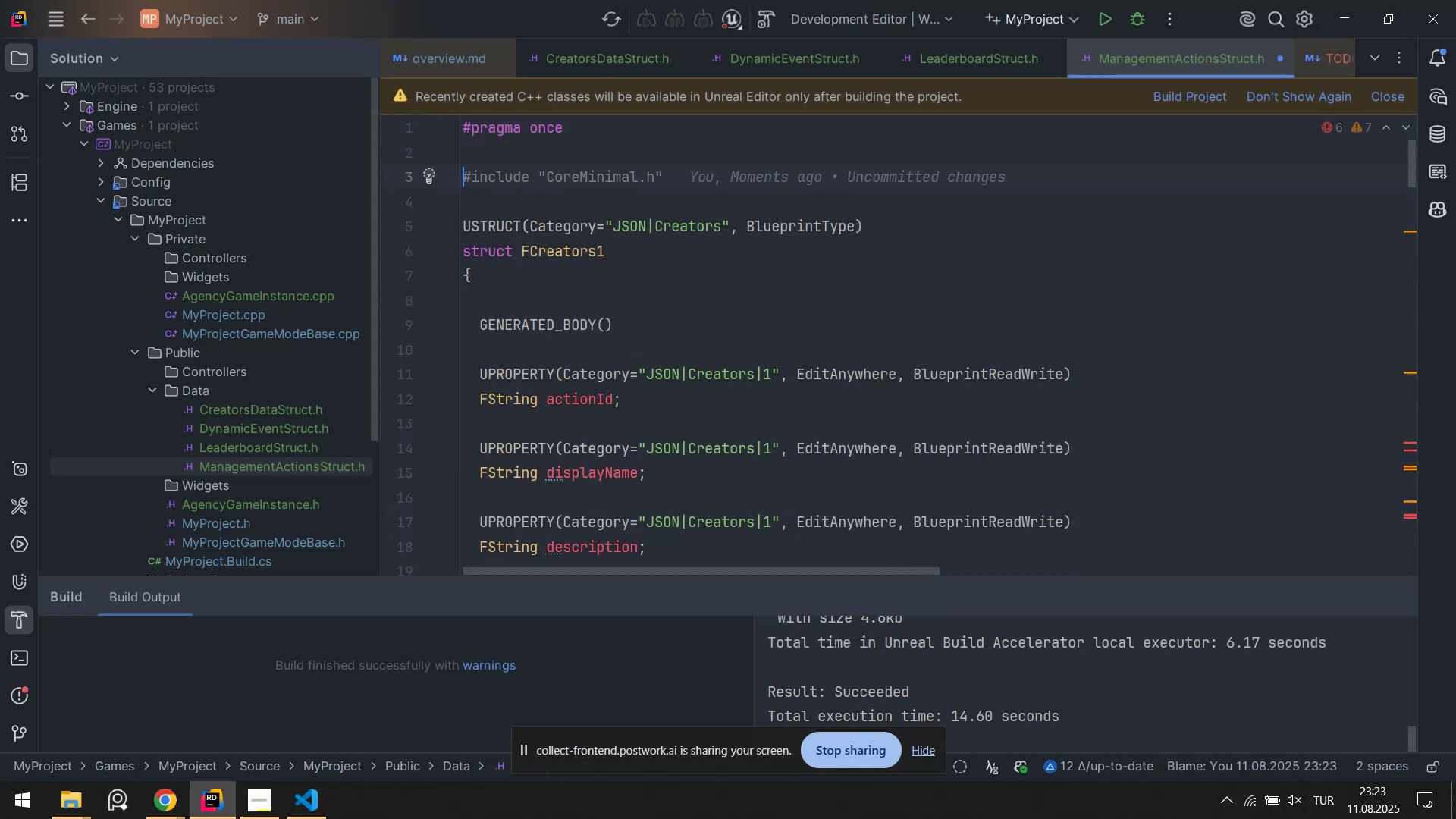 
key(Control+ControlLeft)
 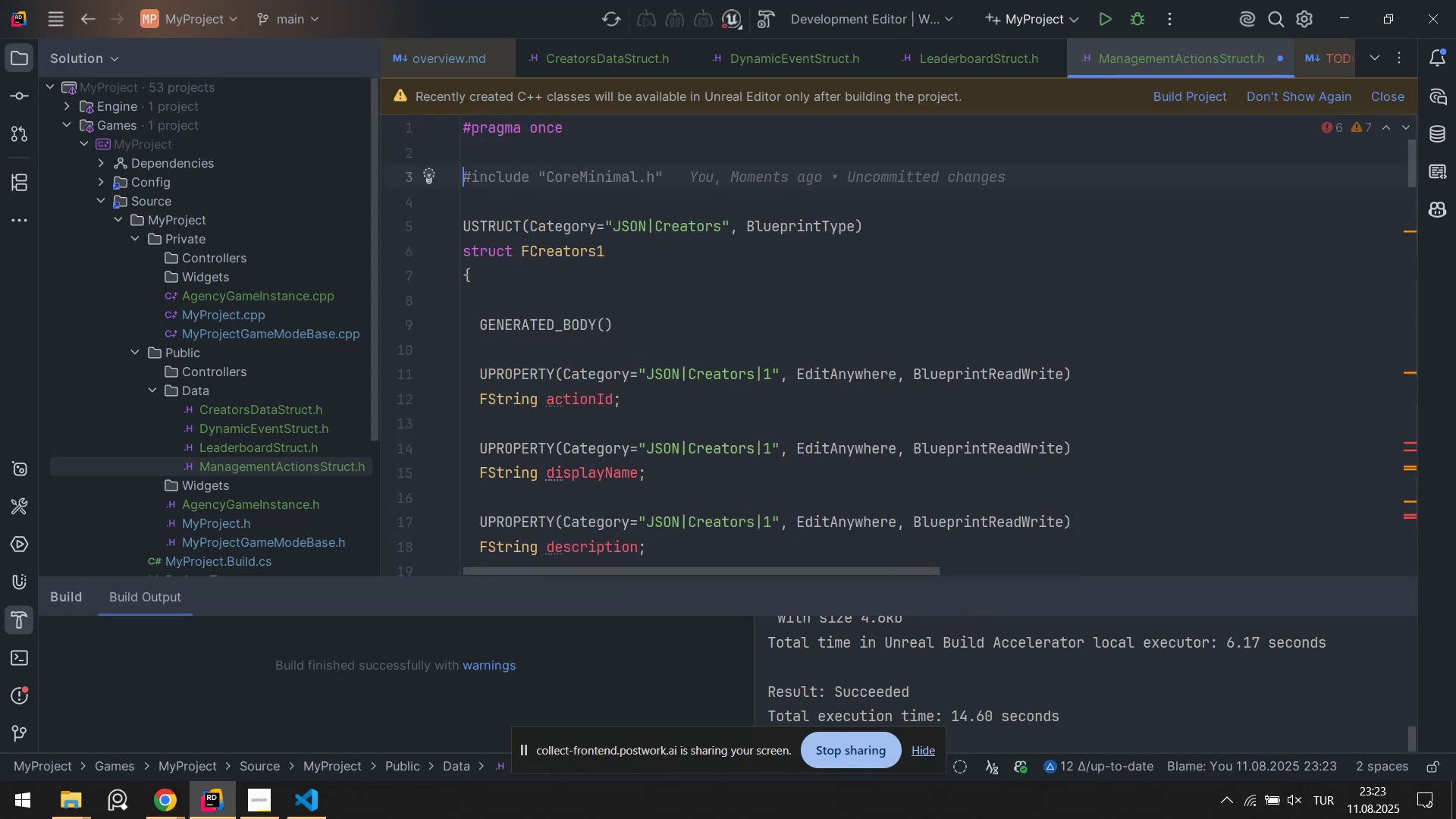 
key(Alt+Control+AltRight)
 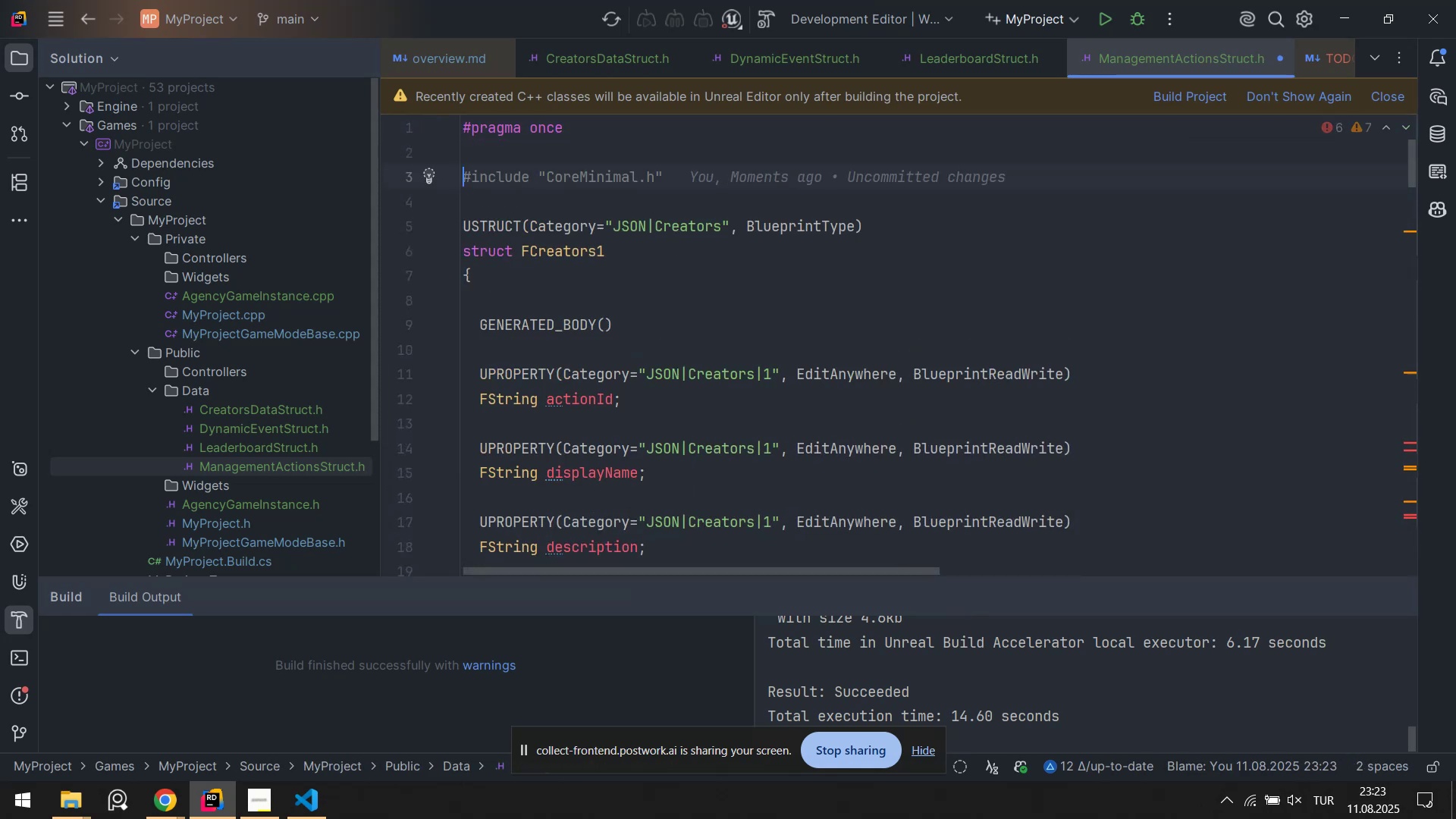 
key(Alt+Control+3)
 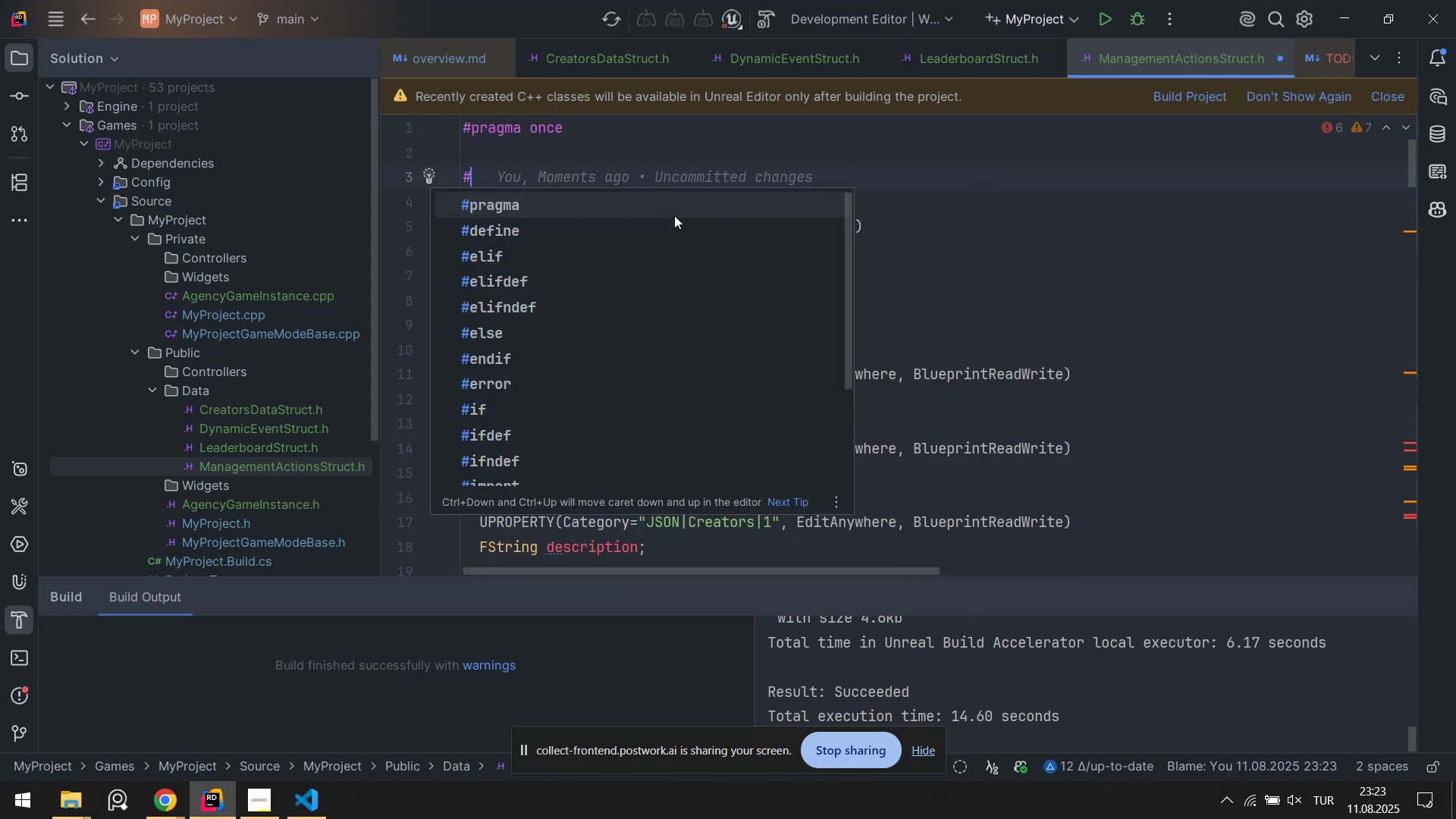 
type('ncl)
key(Tab)
 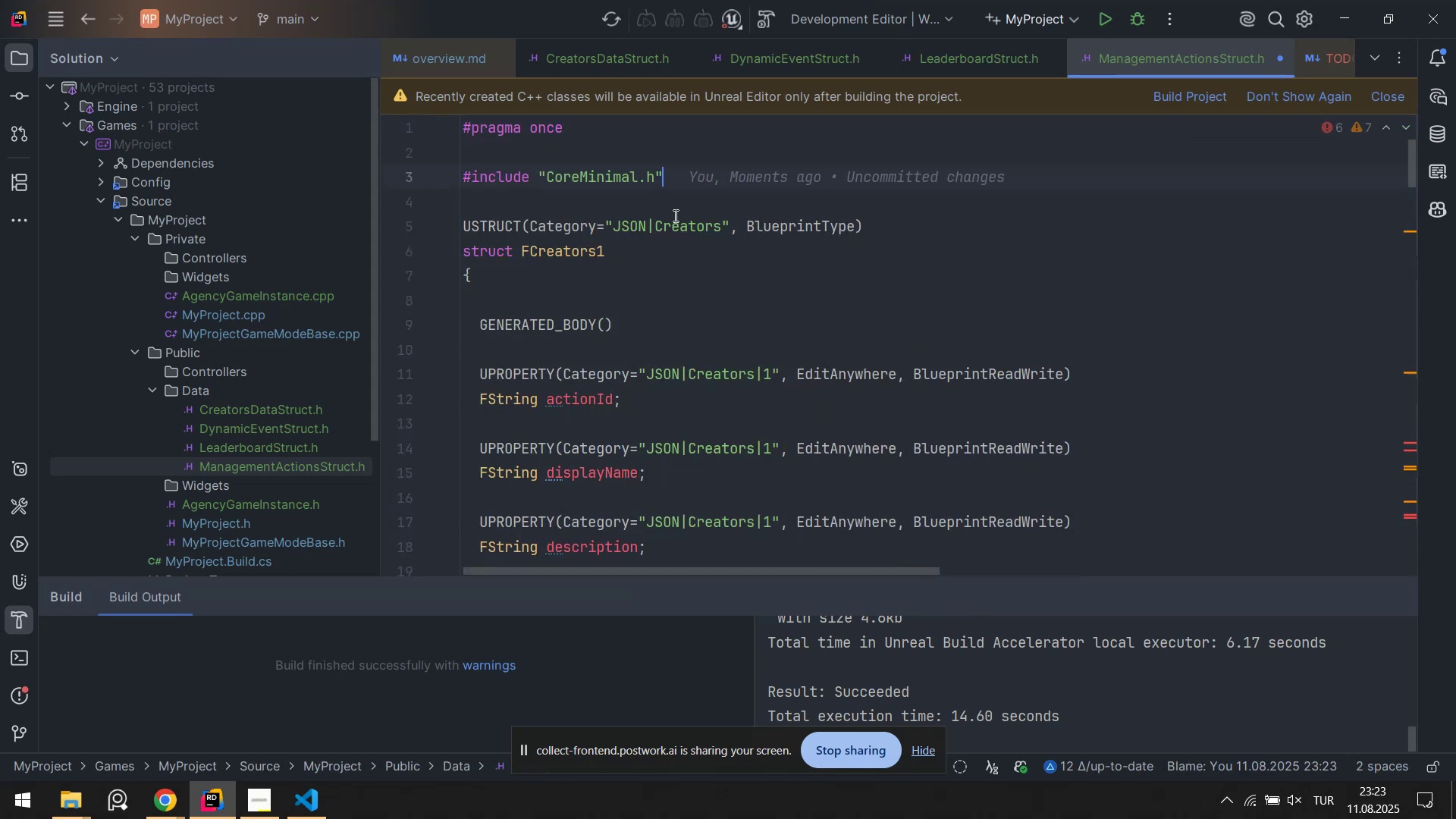 
key(Enter)
 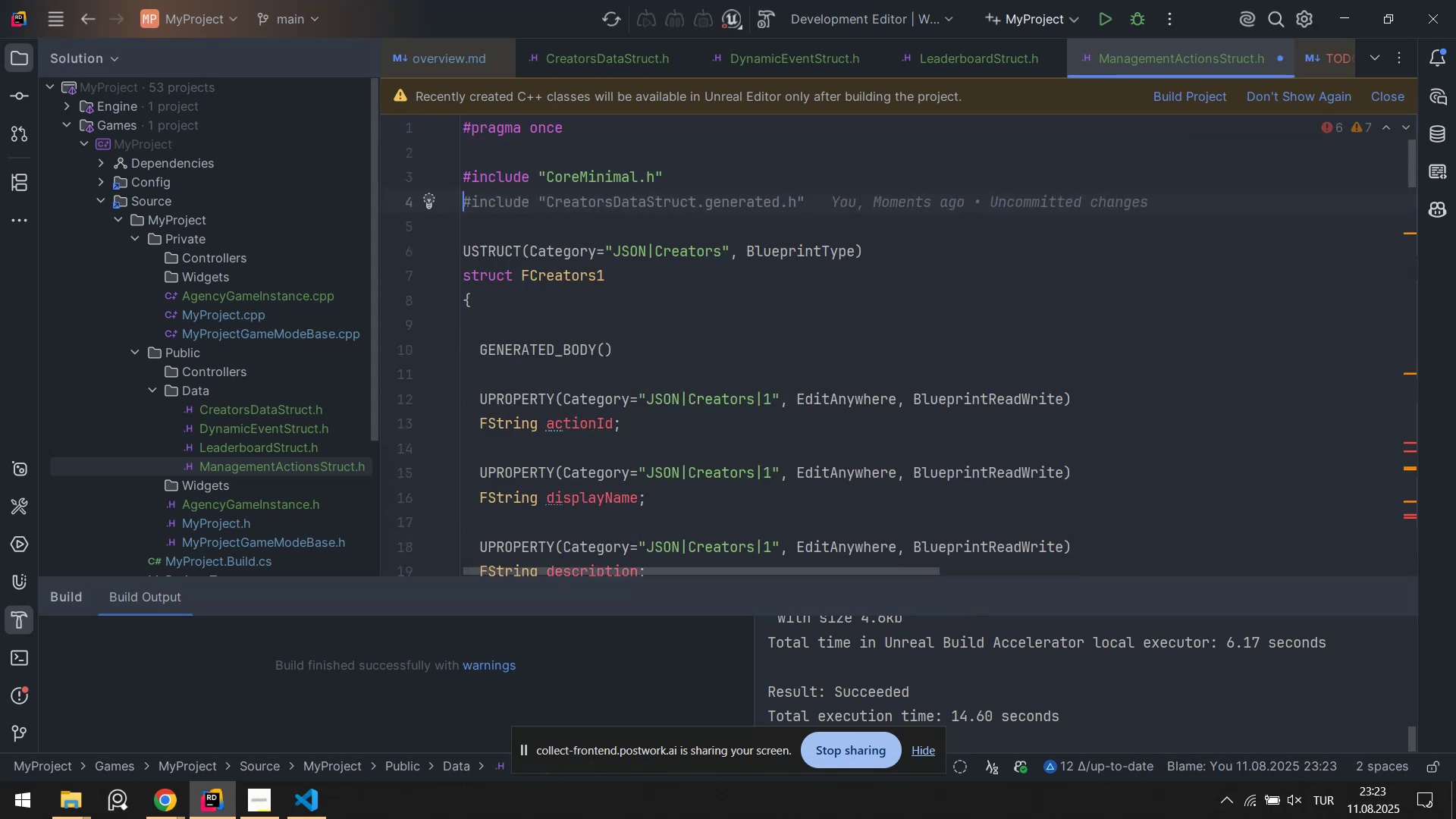 
key(Alt+Control+3)
 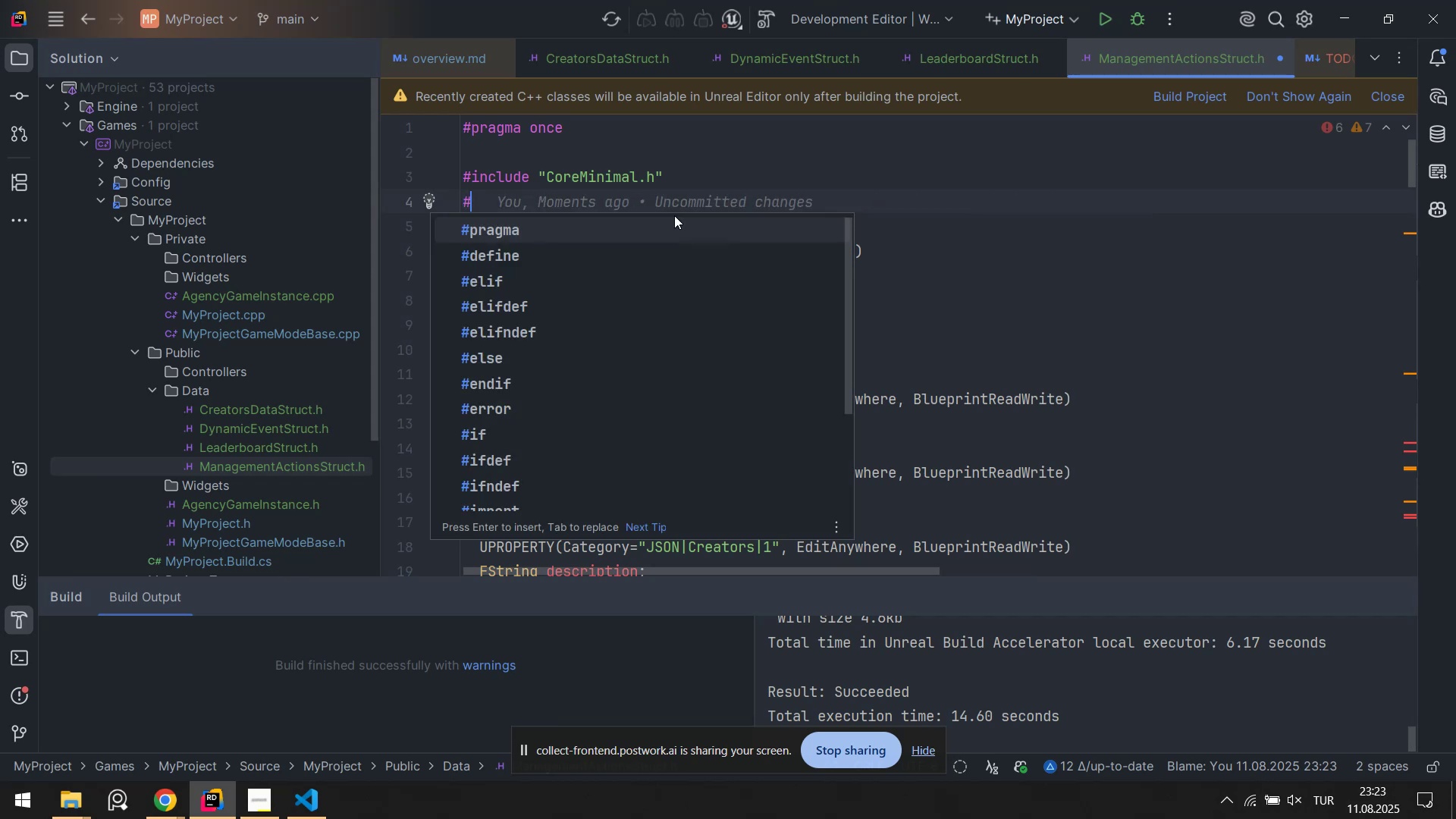 
type('nclude `Mana)
key(Backspace)
key(Backspace)
 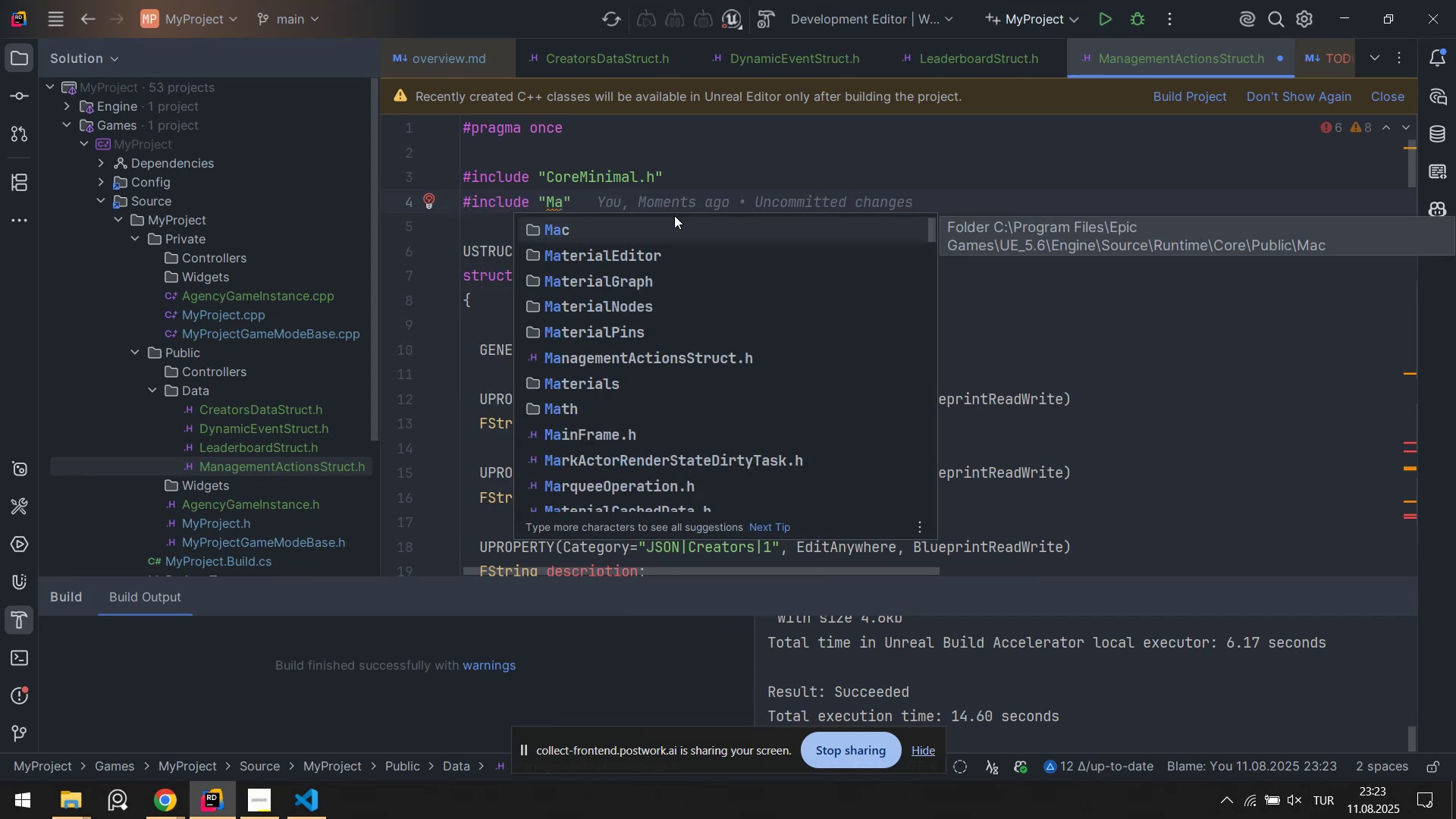 
key(ArrowDown)
 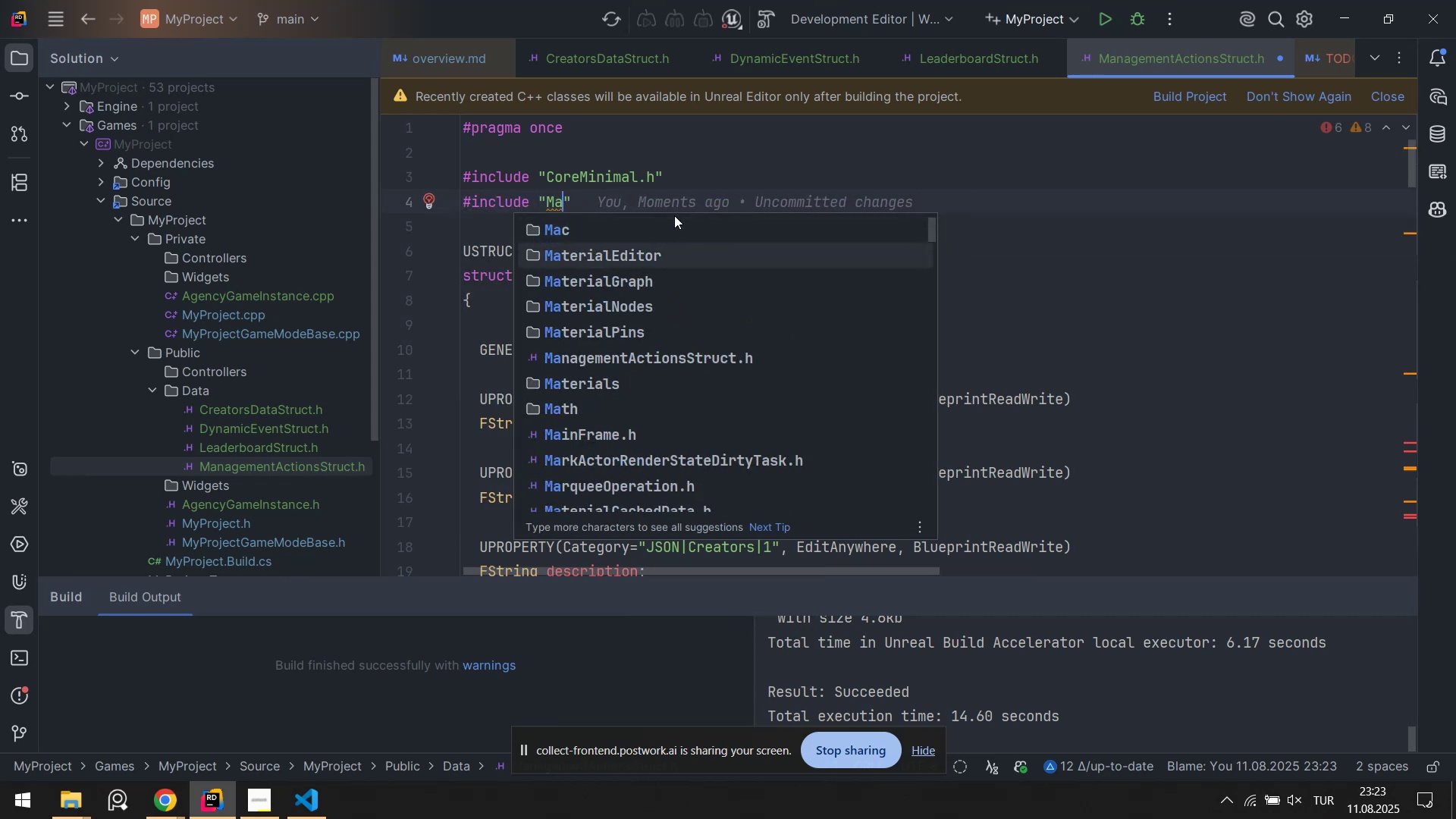 
key(ArrowDown)
 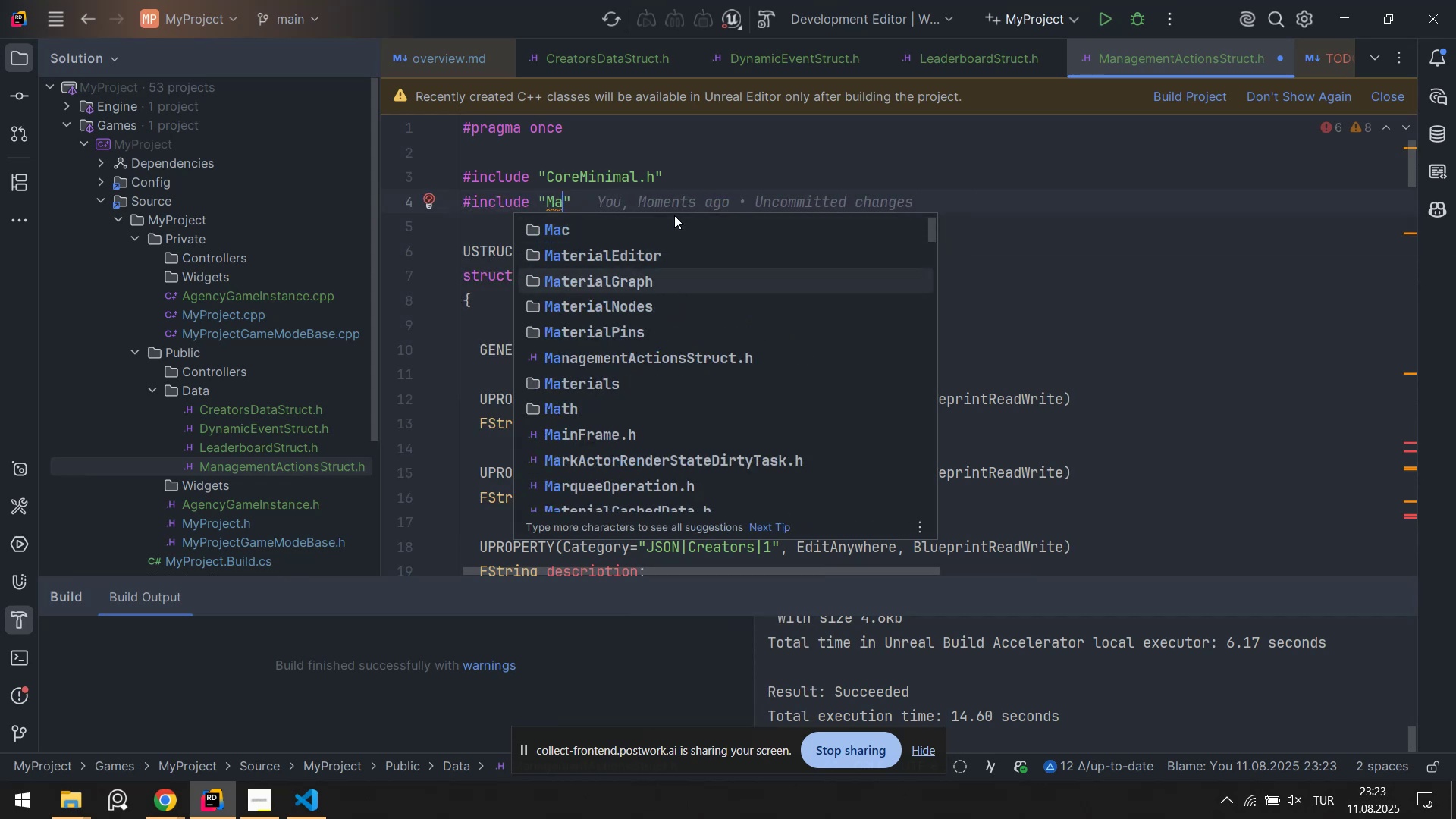 
key(ArrowDown)
 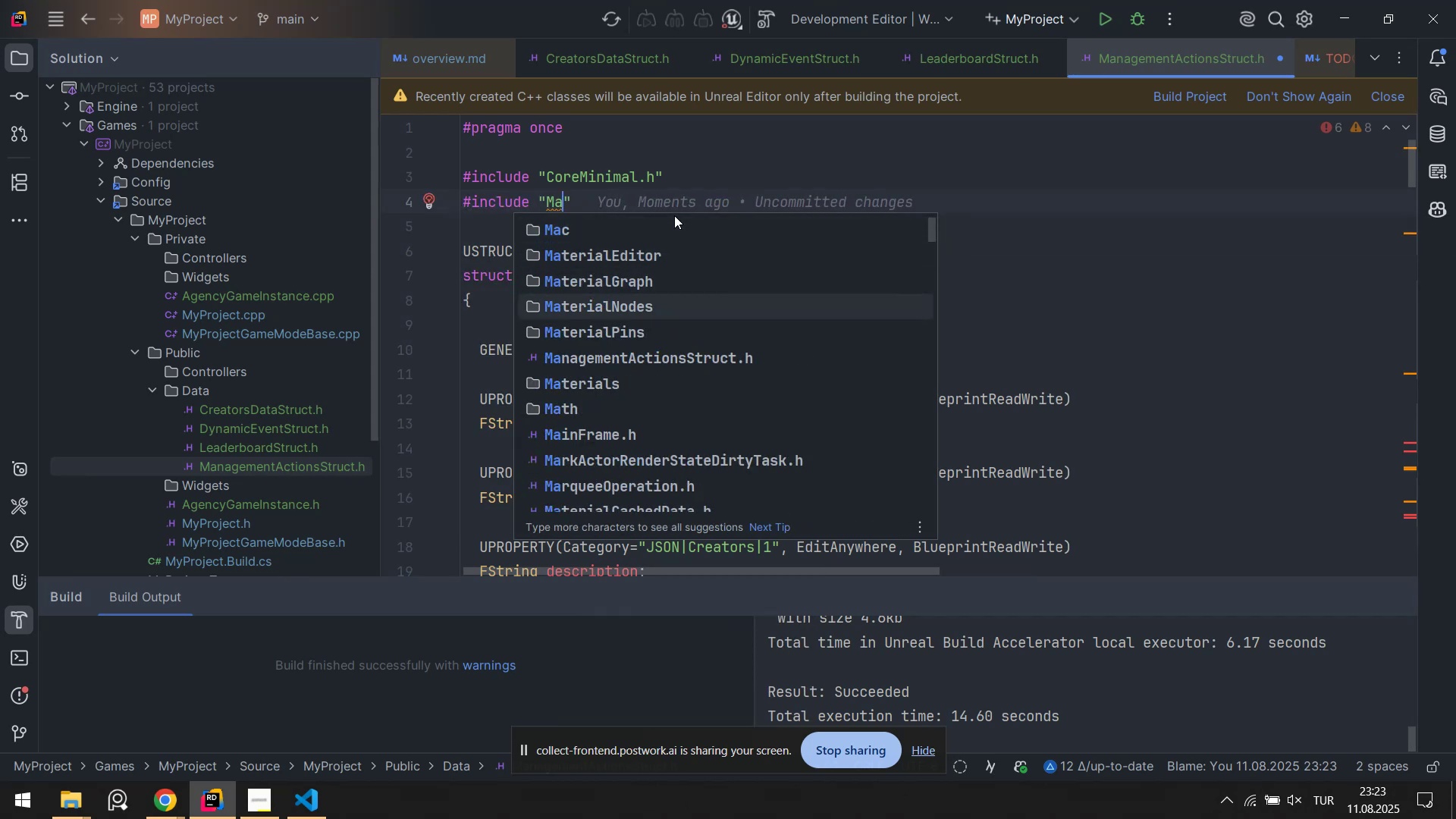 
key(ArrowDown)
 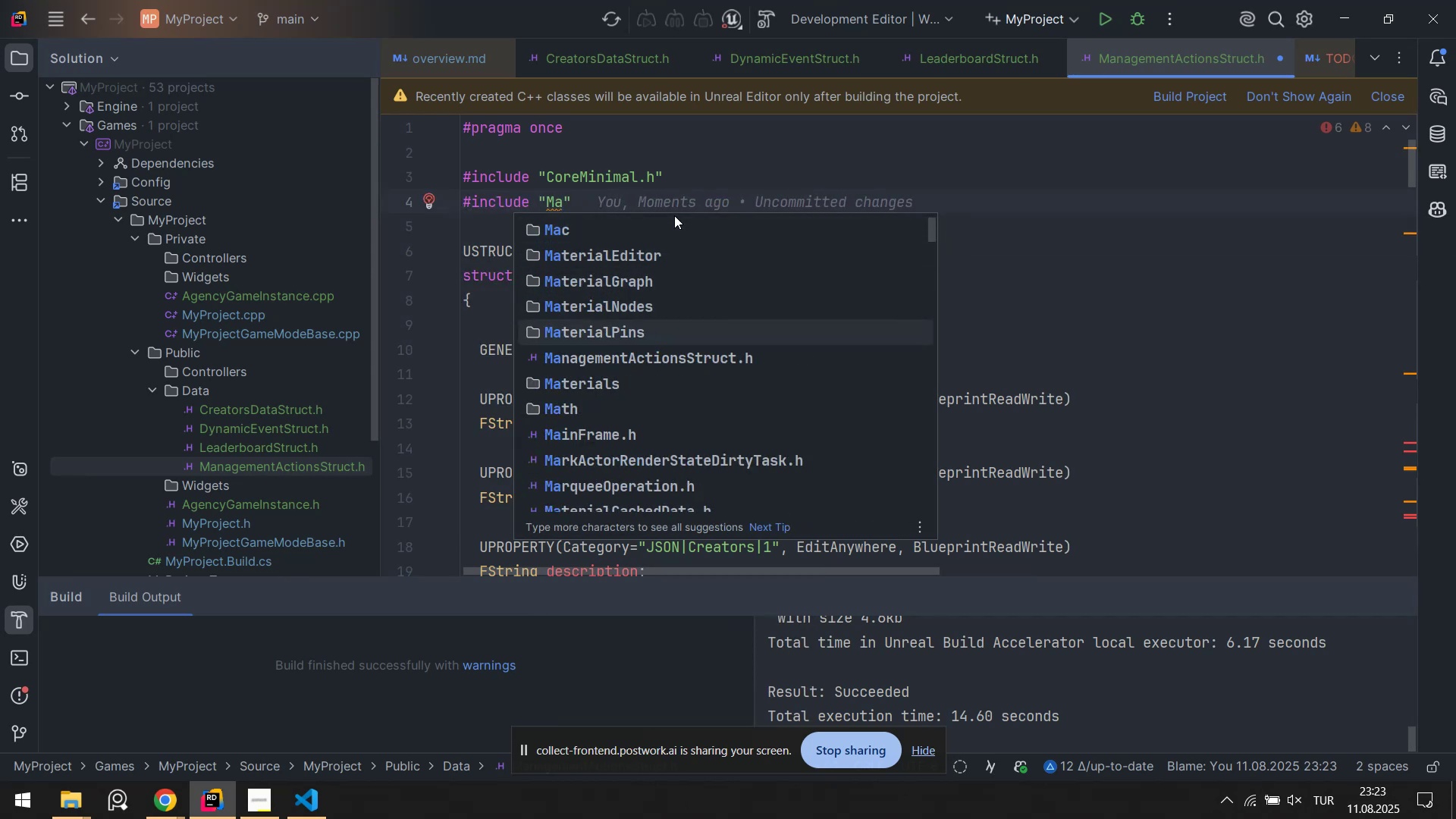 
key(ArrowDown)
 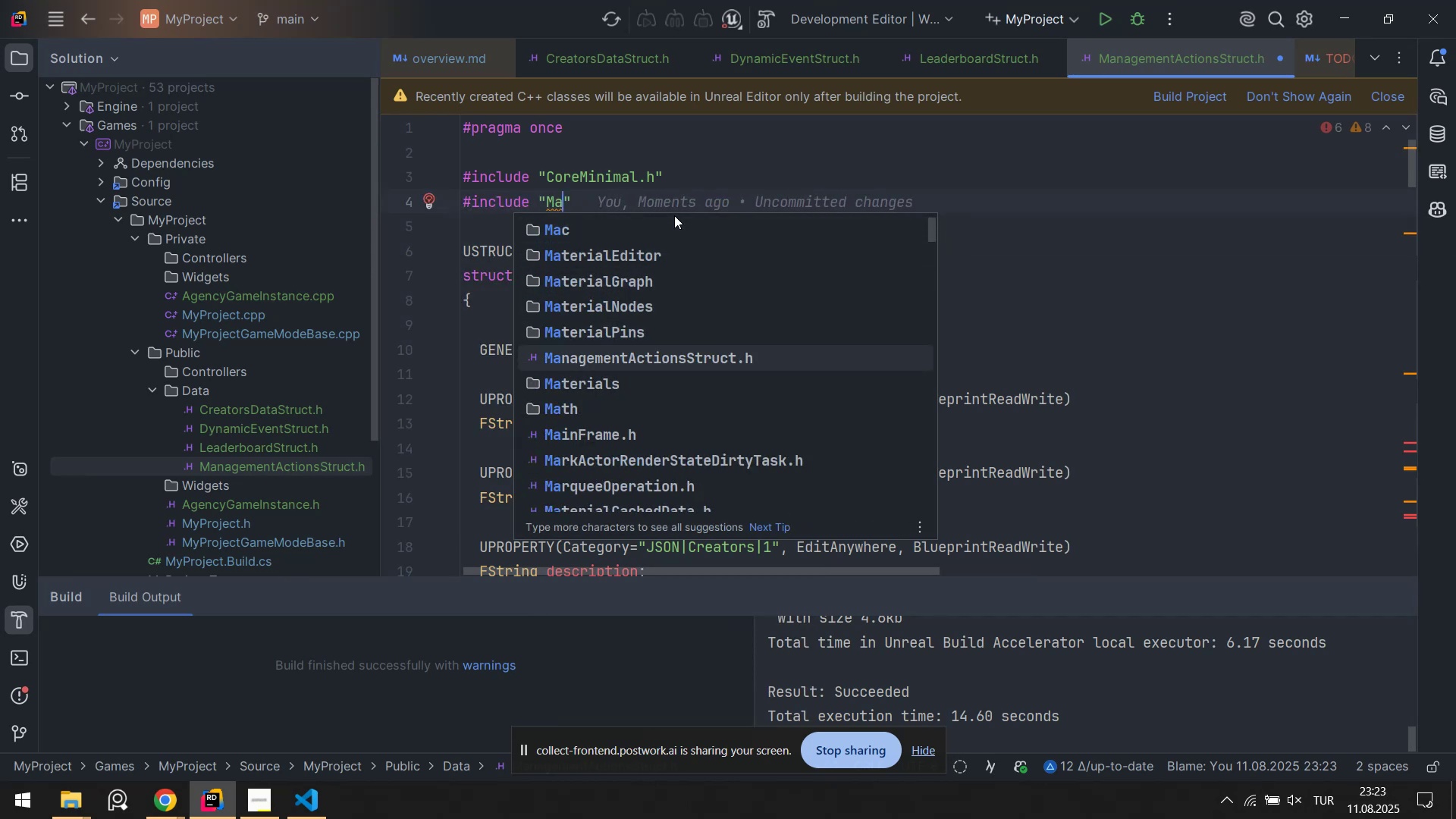 
key(Tab)
 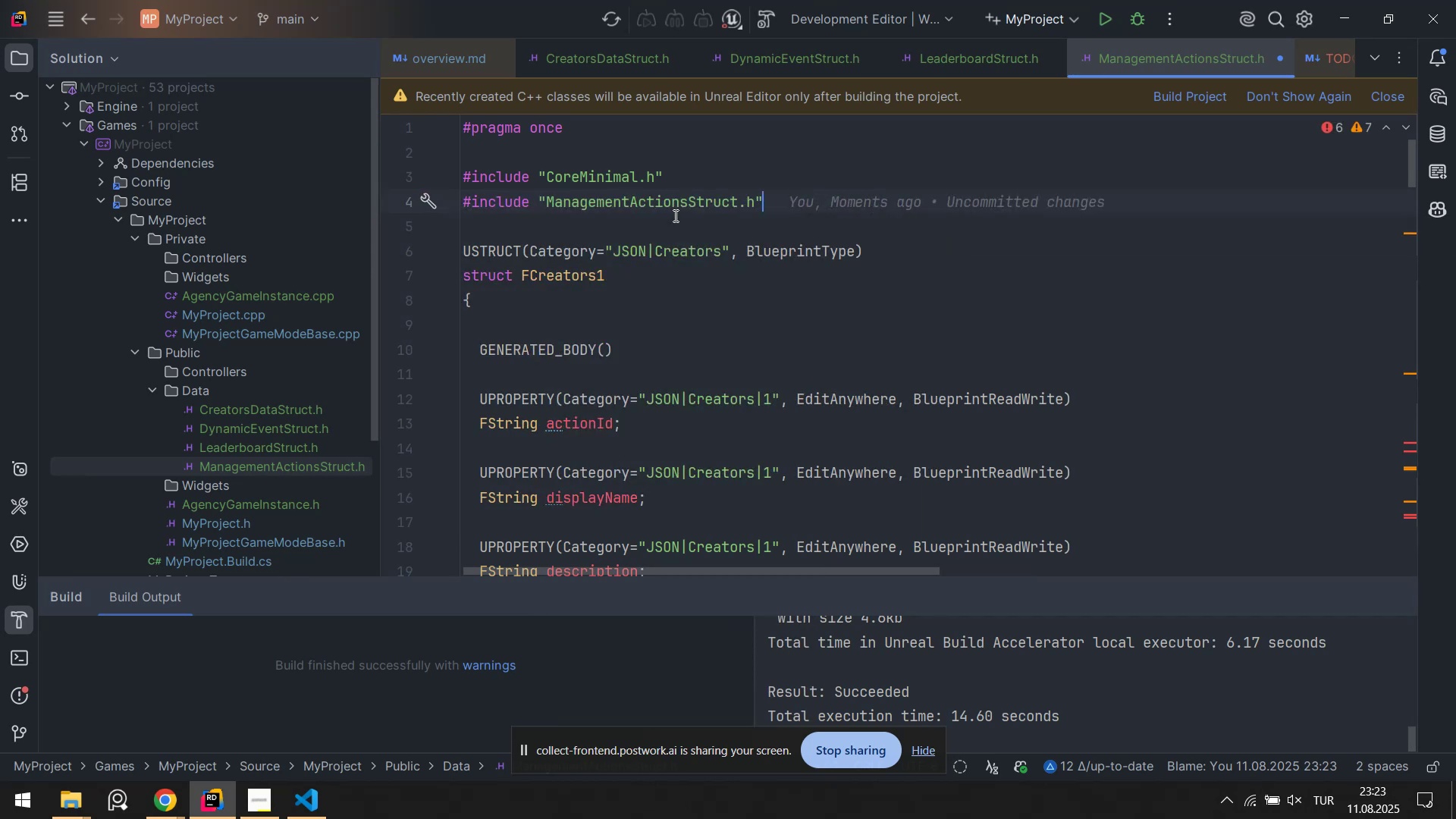 
key(ArrowDown)
 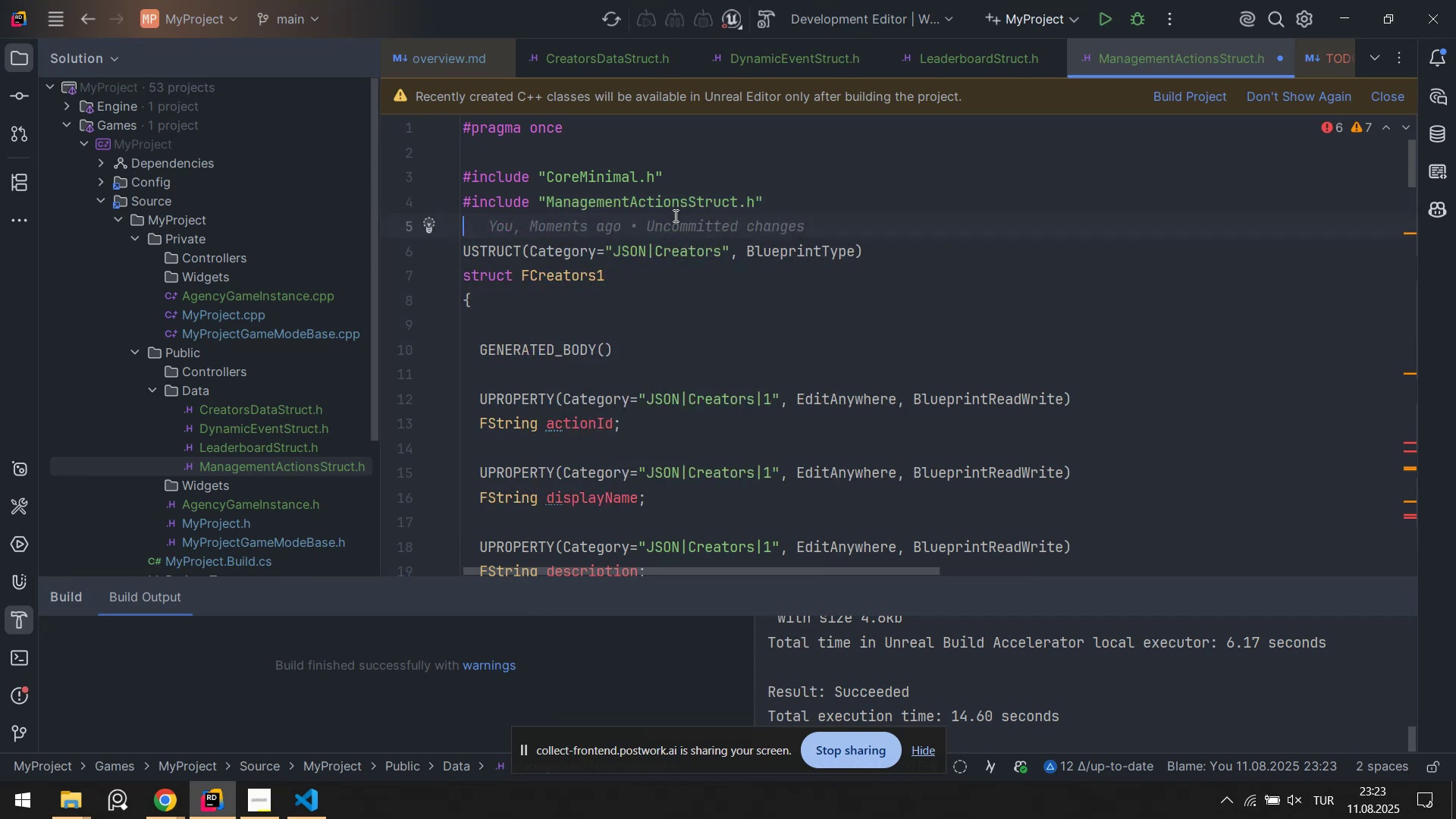 
key(ArrowLeft)
 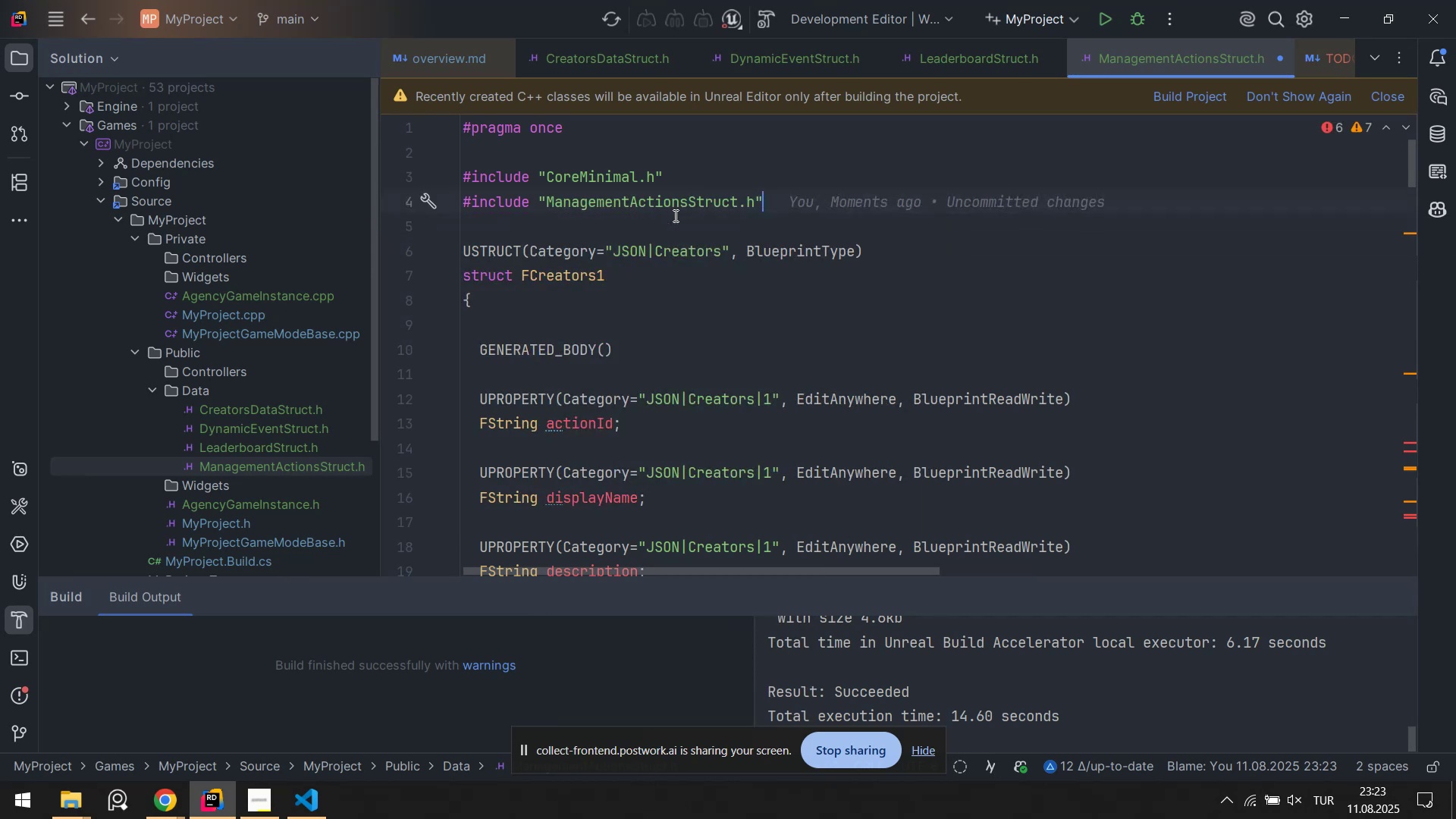 
key(ArrowLeft)
 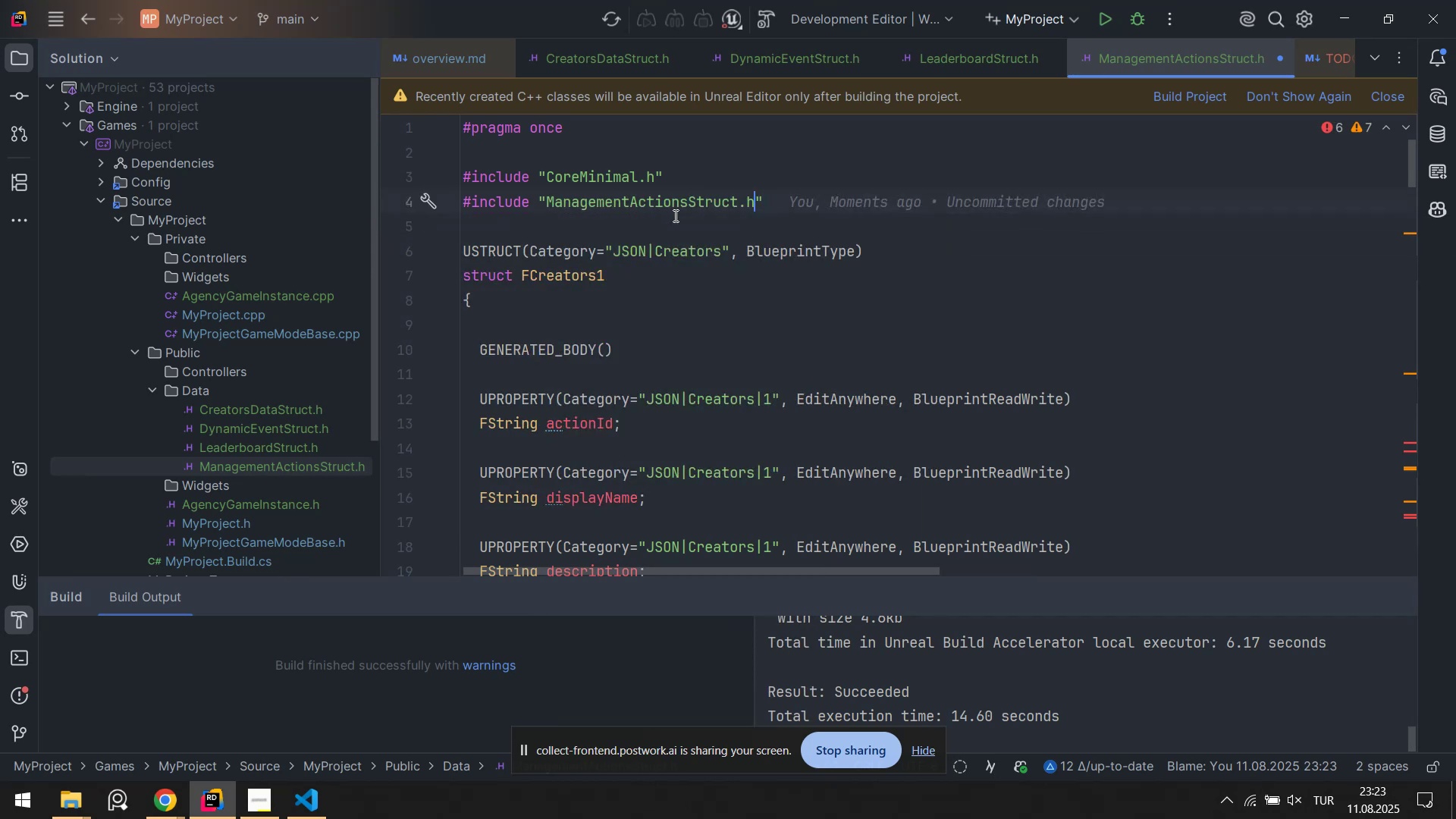 
key(ArrowLeft)
 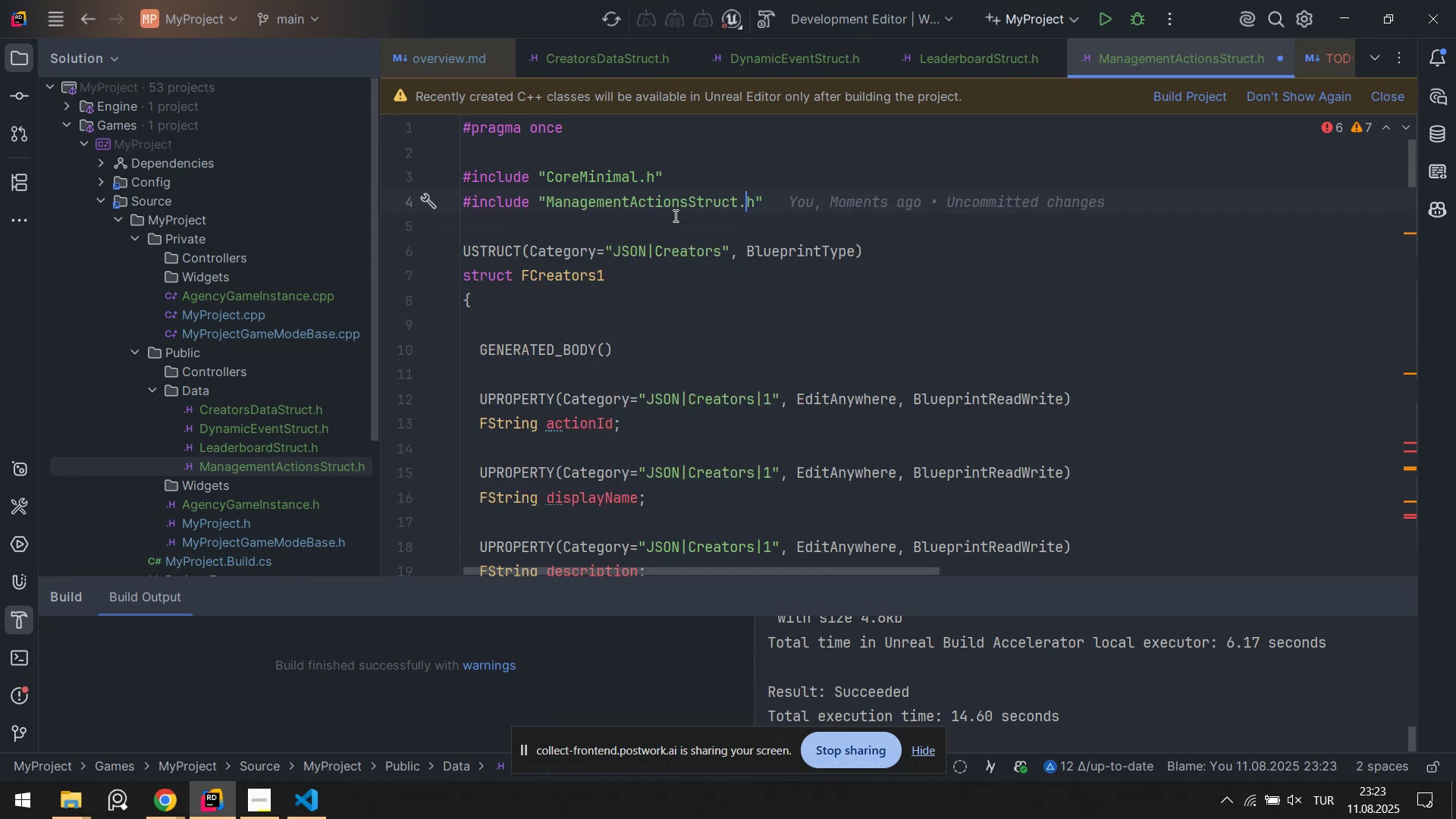 
key(ArrowLeft)
 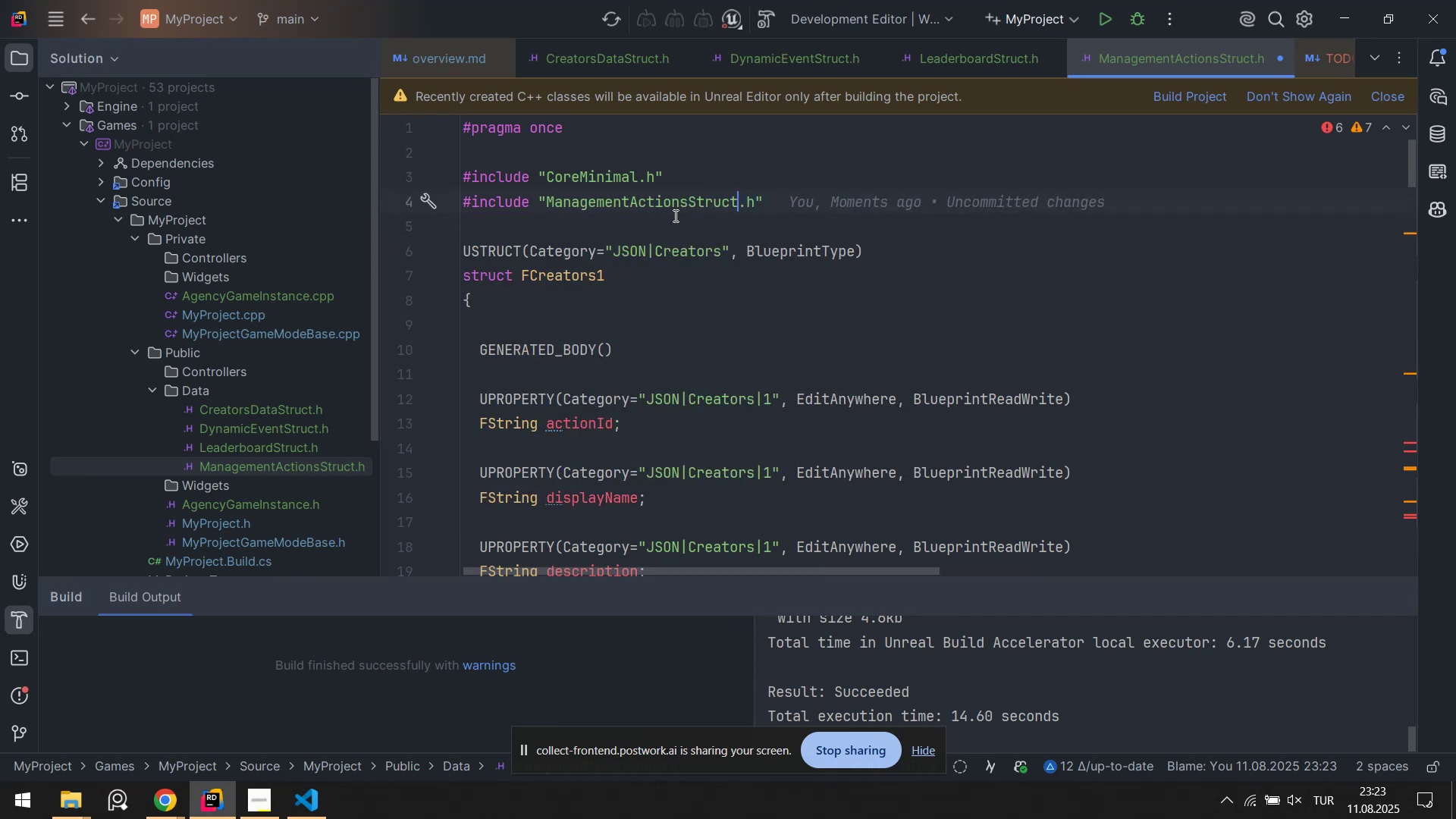 
type(\)
key(Backspace)
type(.generated)
 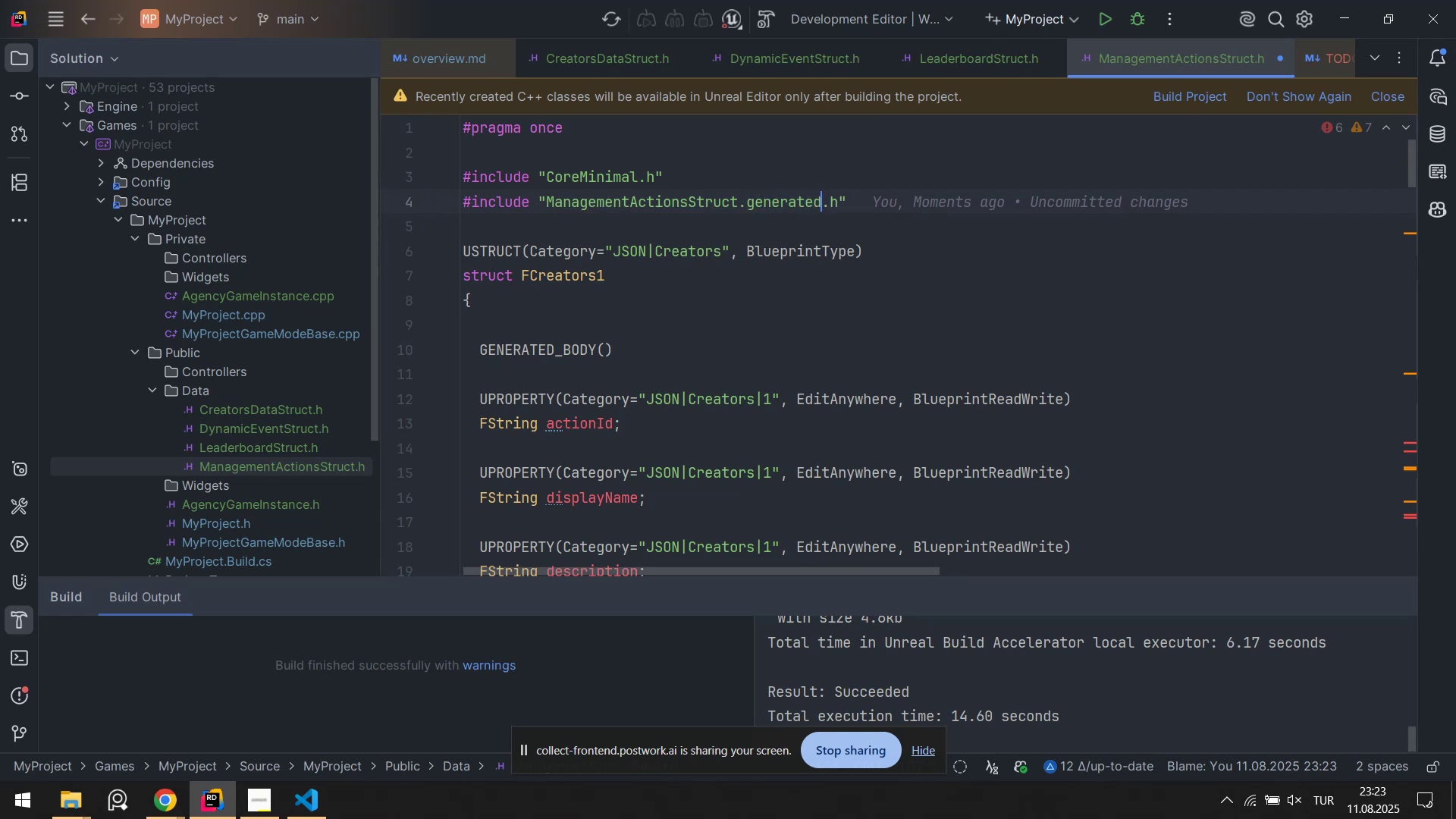 
key(Control+ControlLeft)
 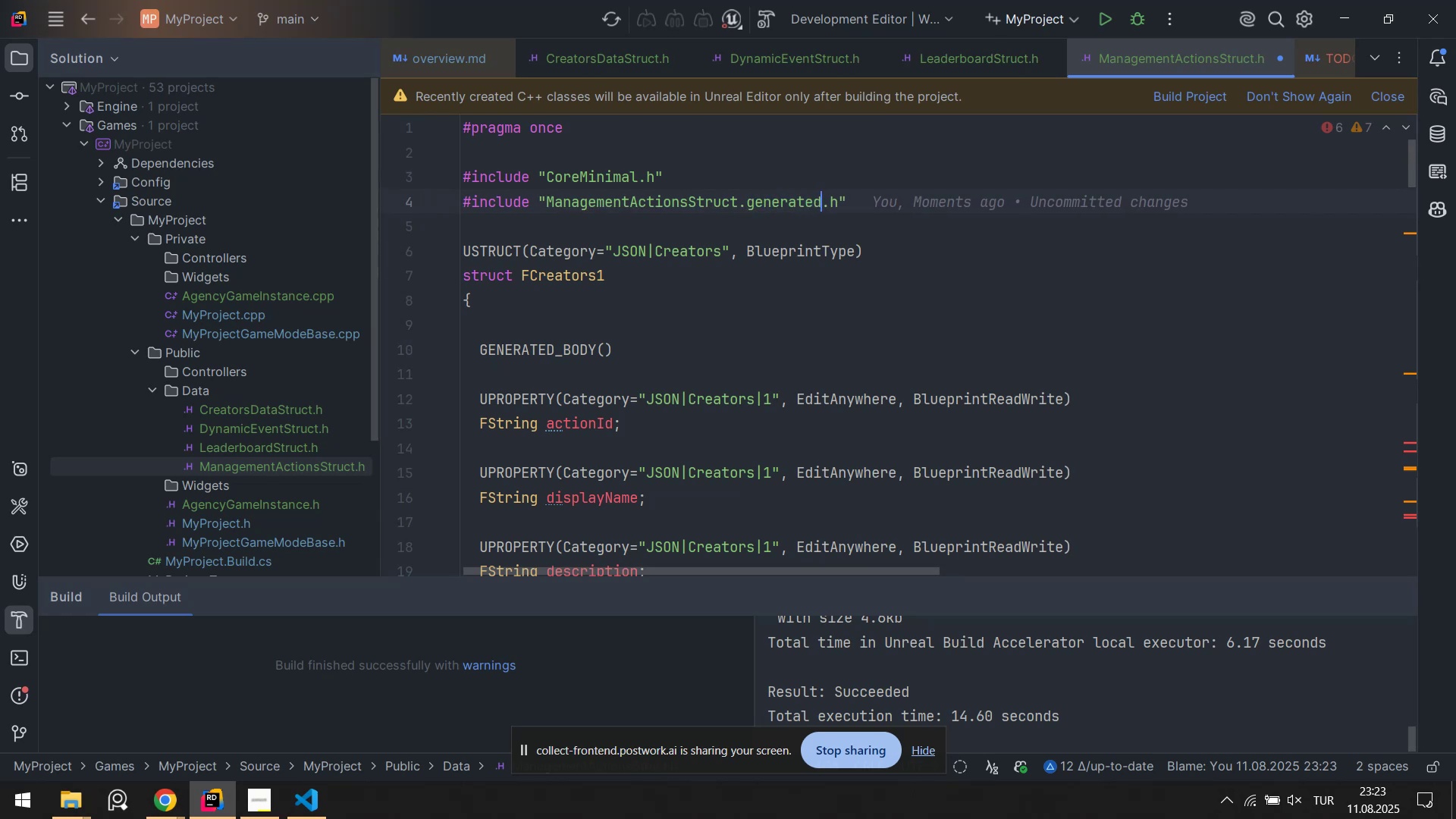 
key(Control+S)
 